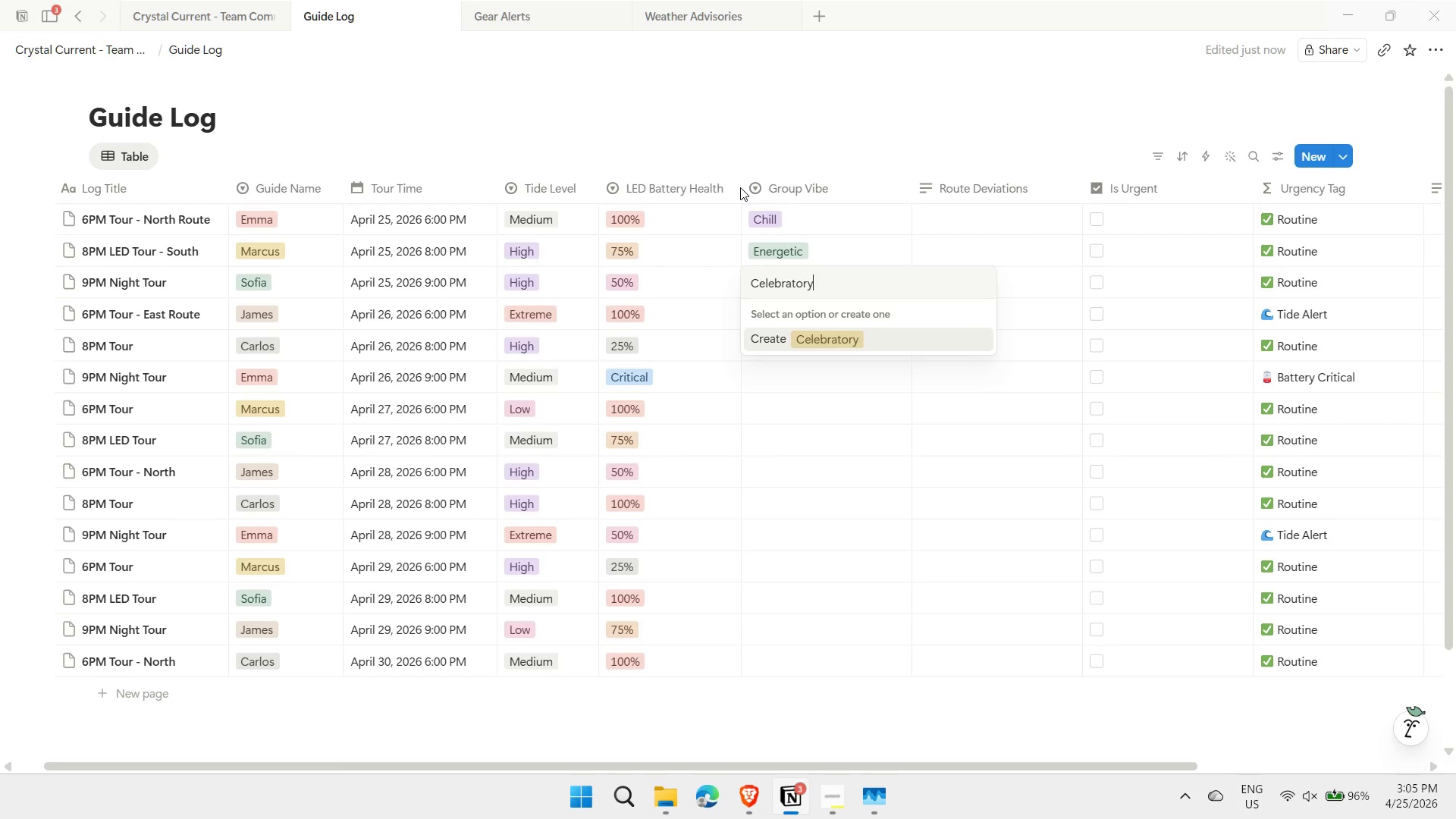 
key(Enter)
 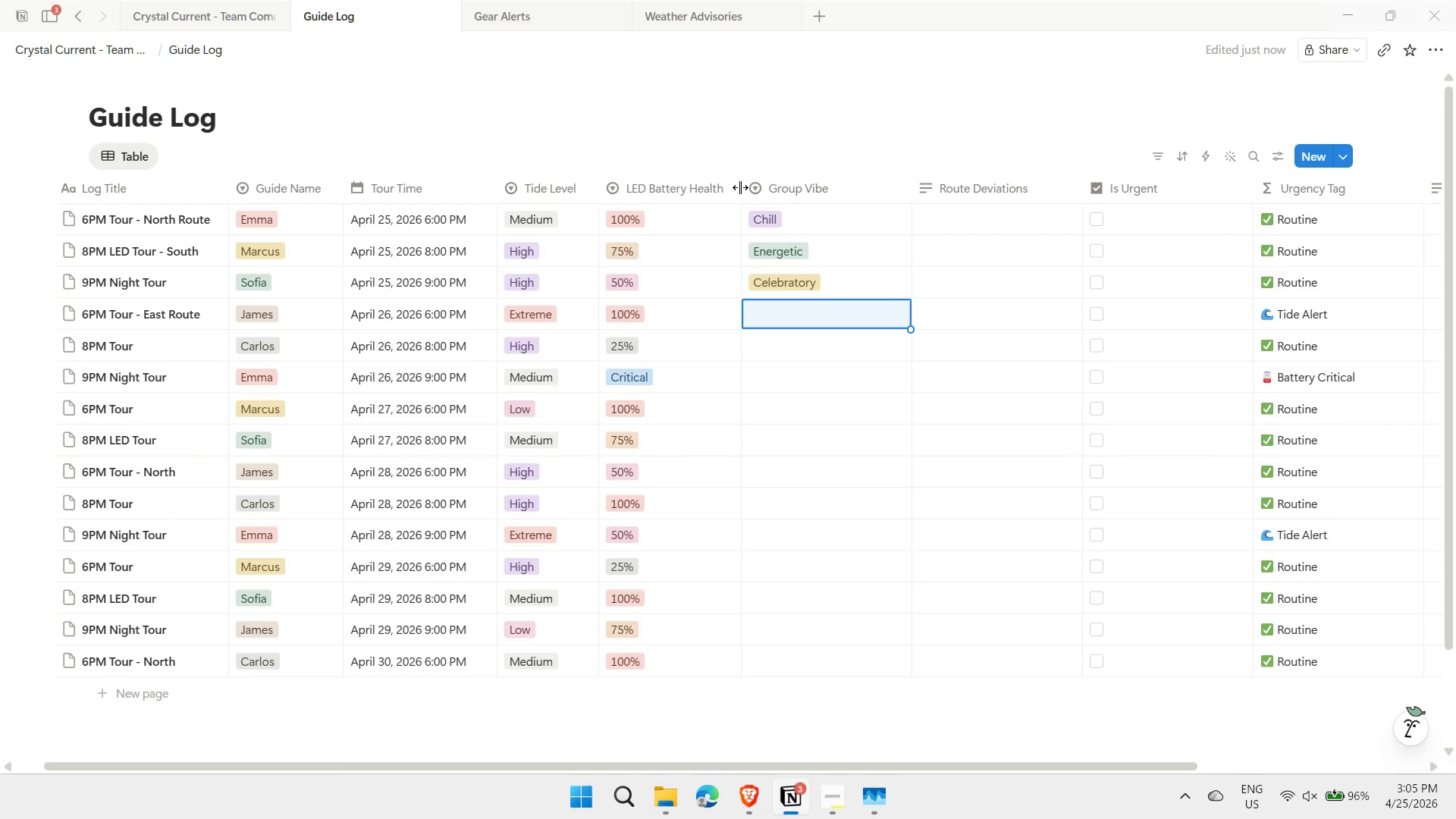 
type(Anxious)
 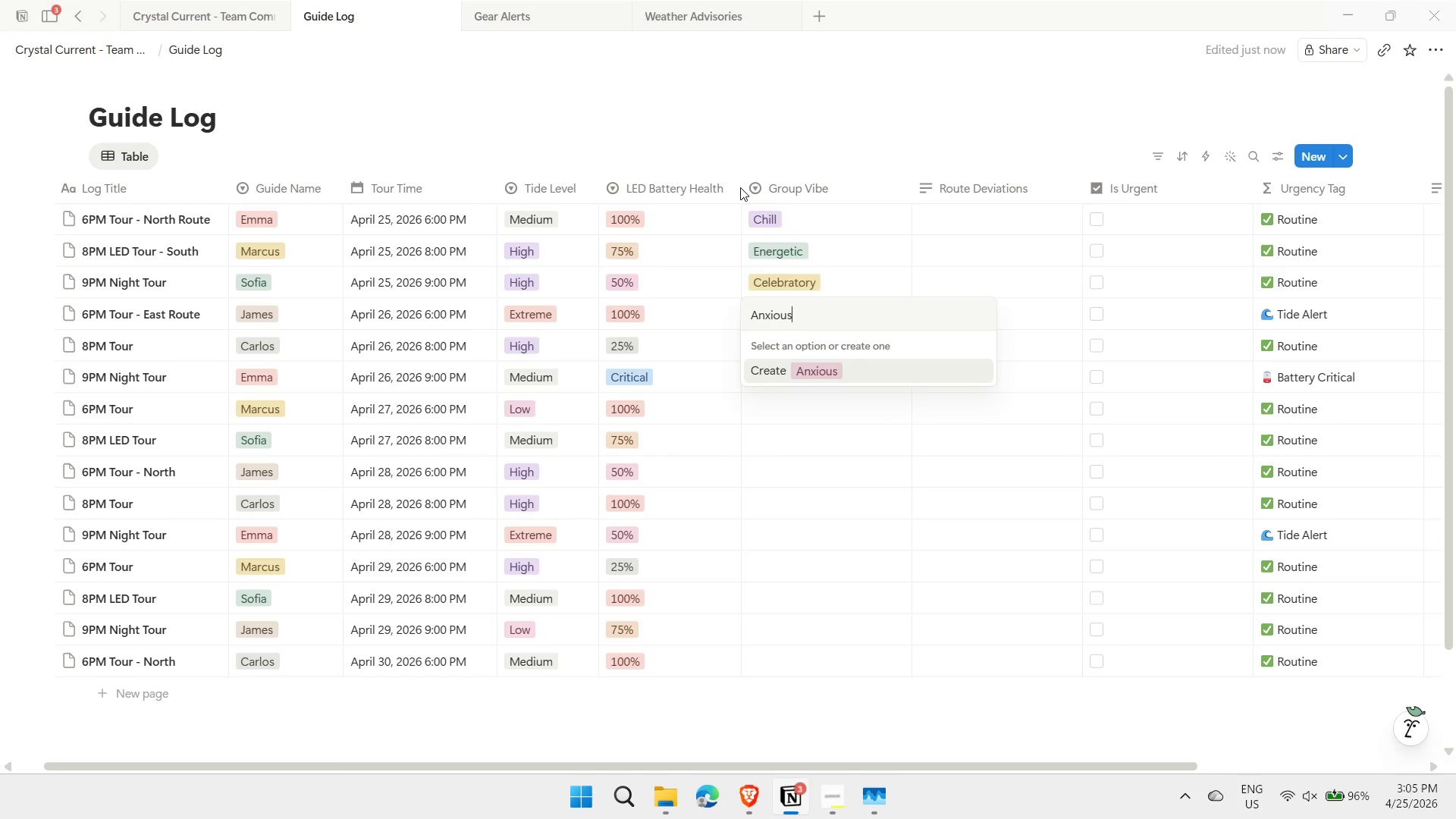 
key(Enter)
 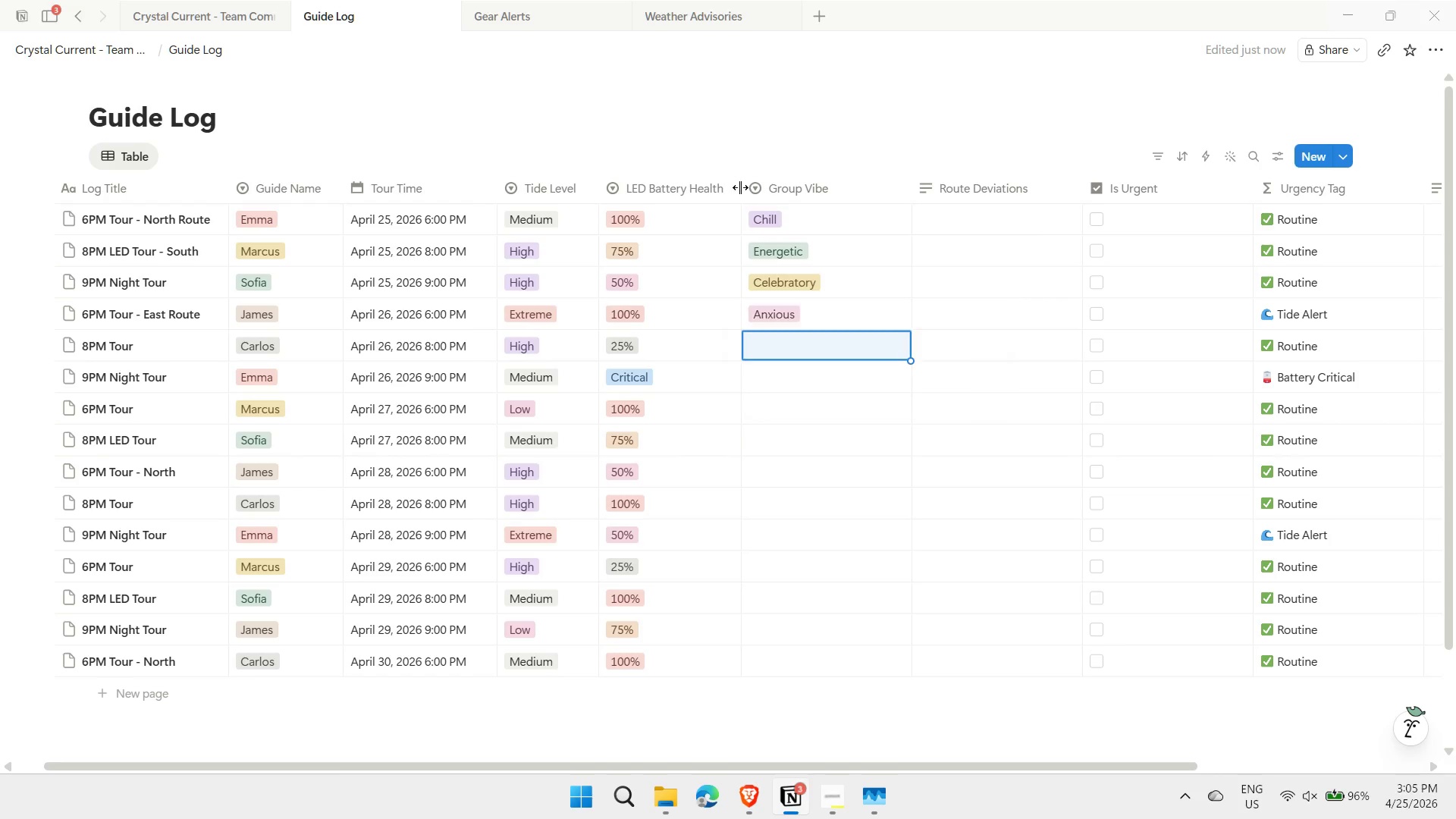 
type(Chill)
 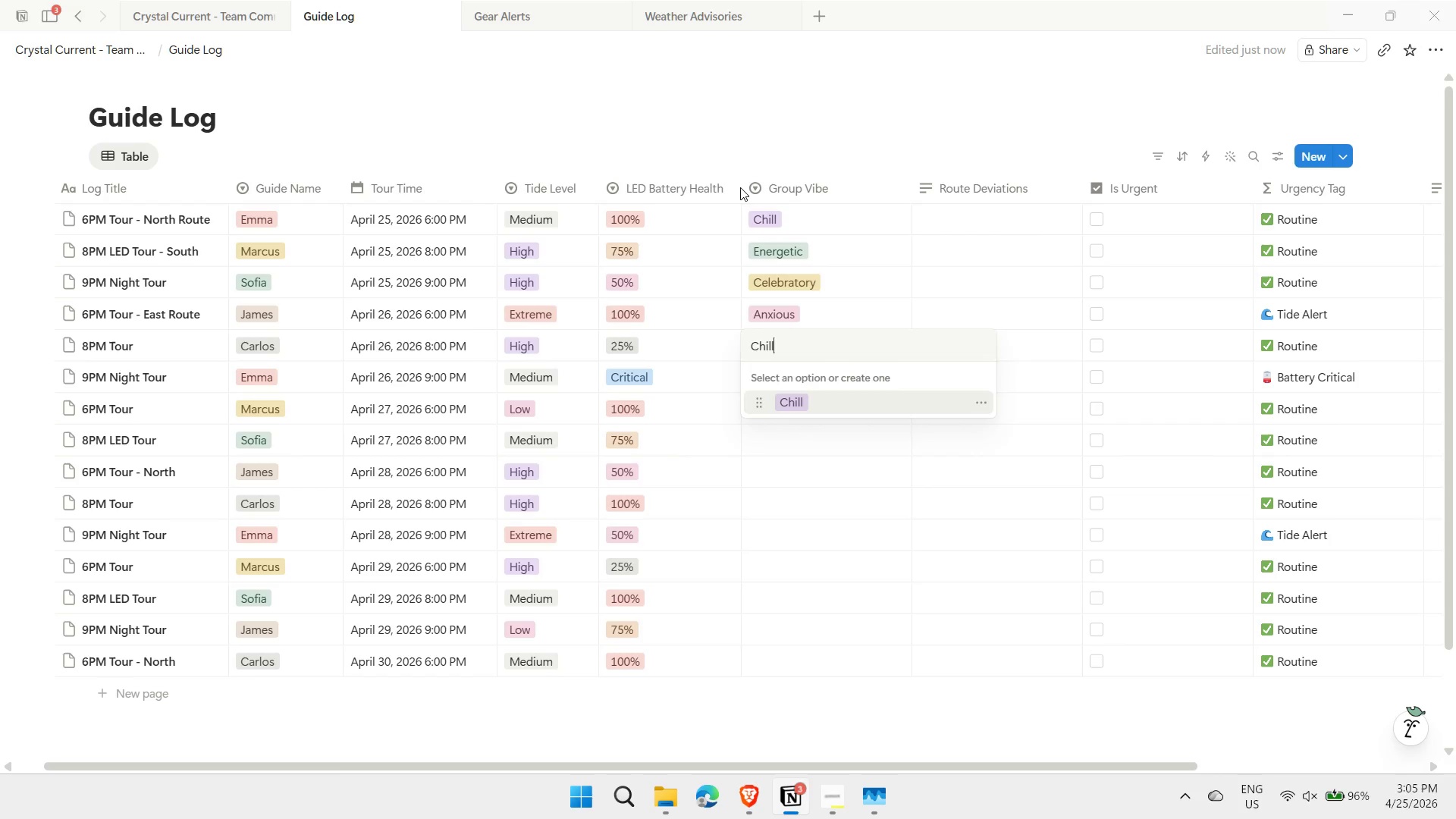 
key(Enter)
 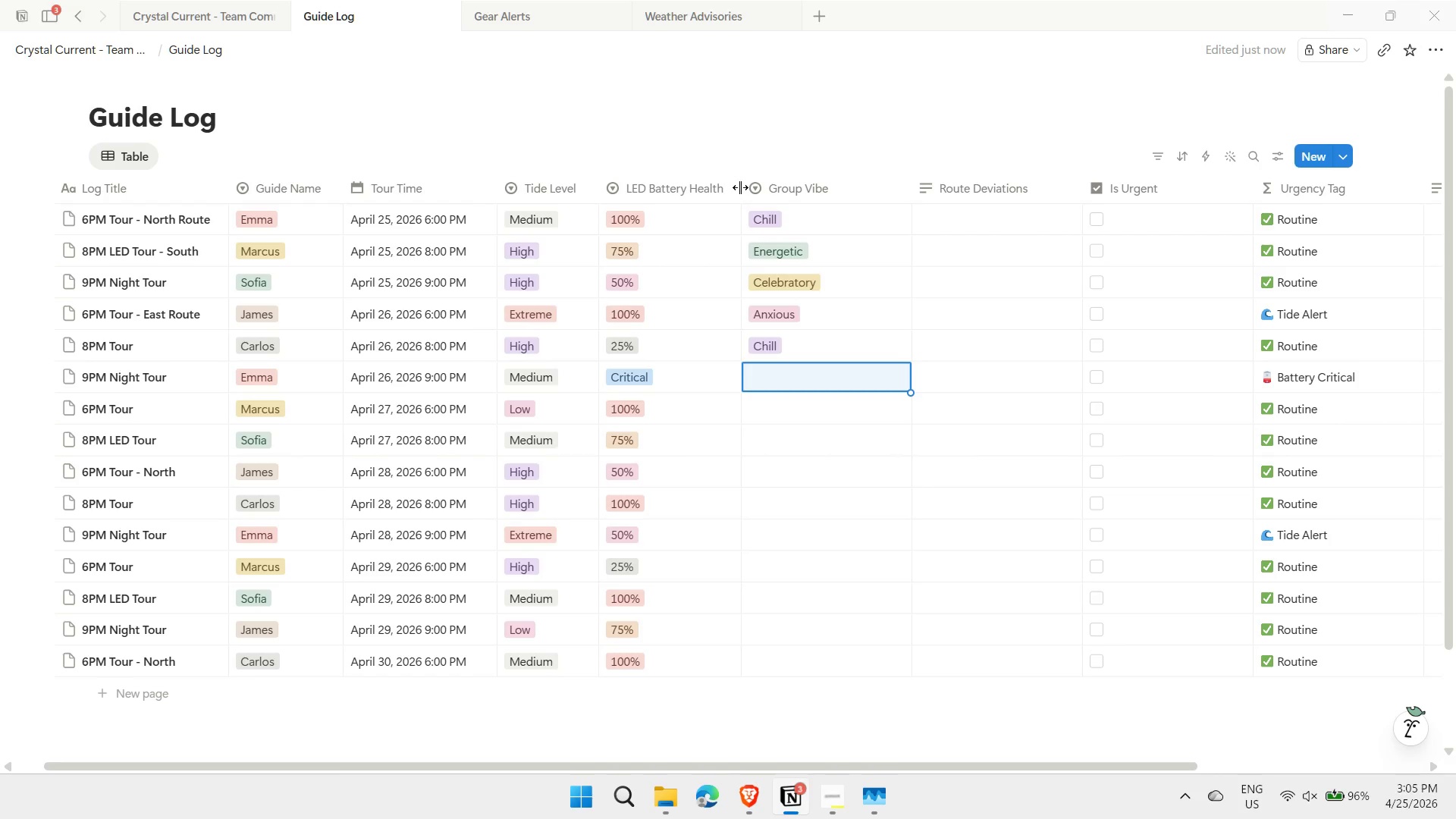 
key(Shift+ShiftLeft)
 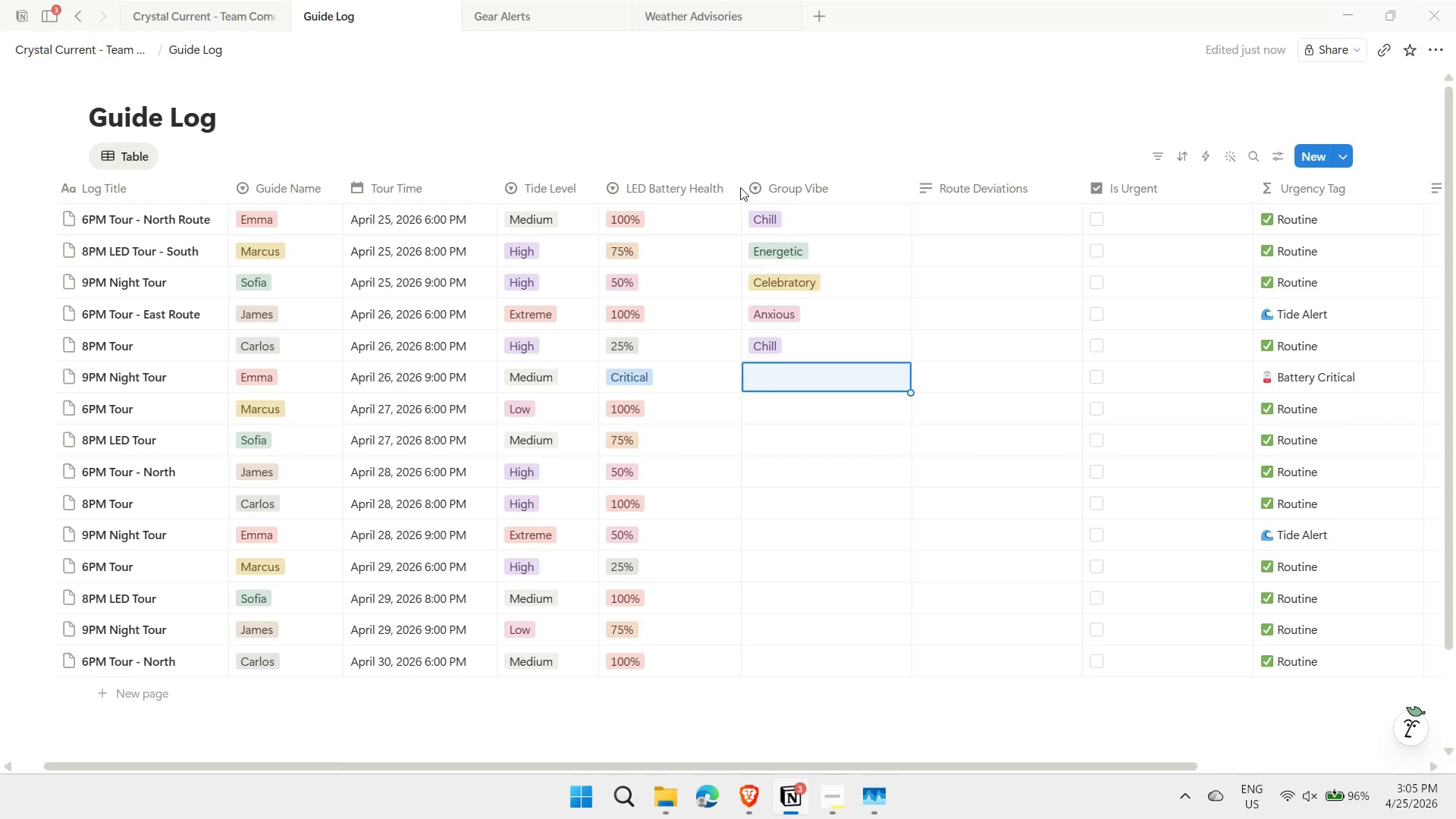 
key(Shift+E)
 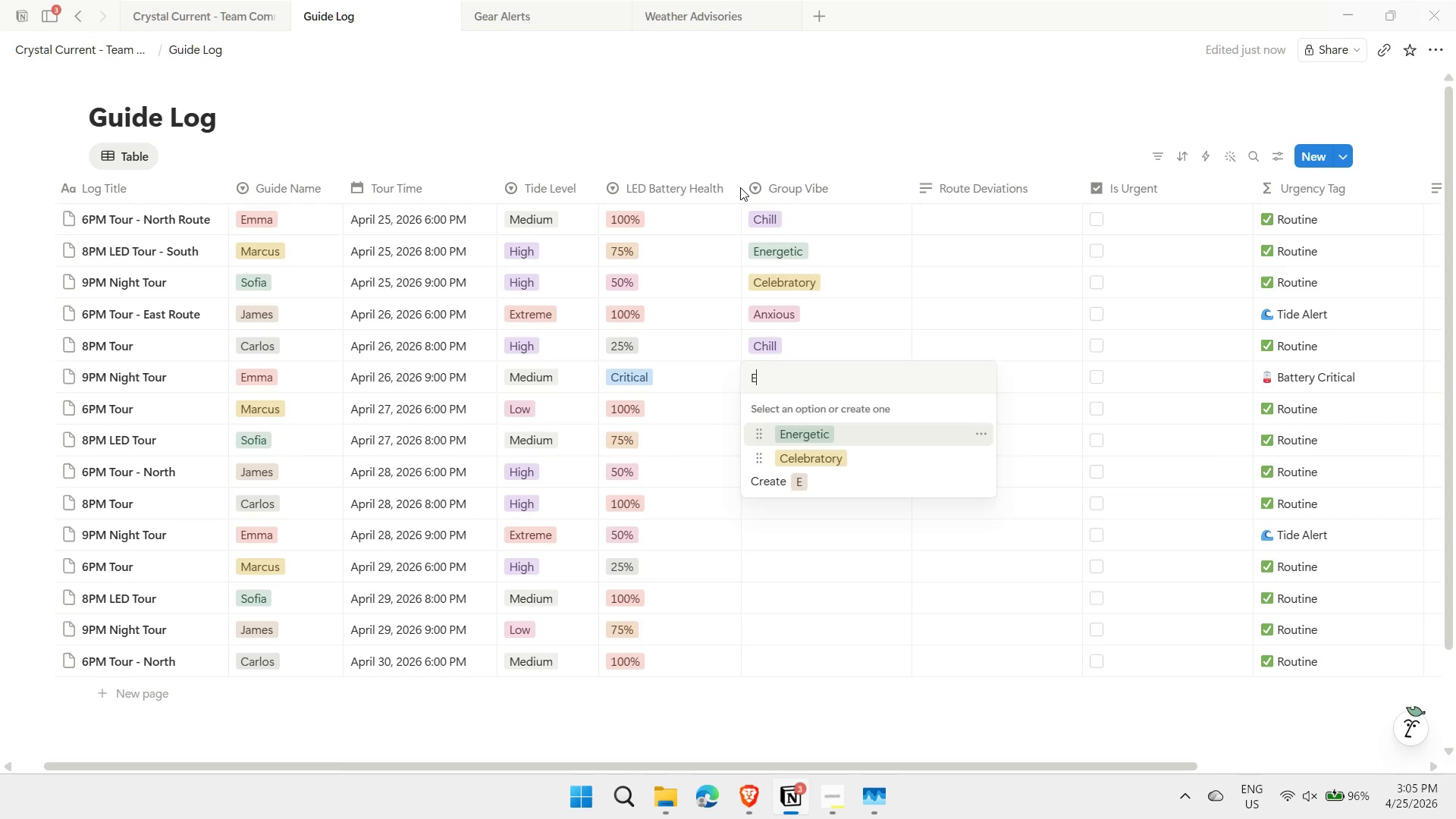 
key(Enter)
 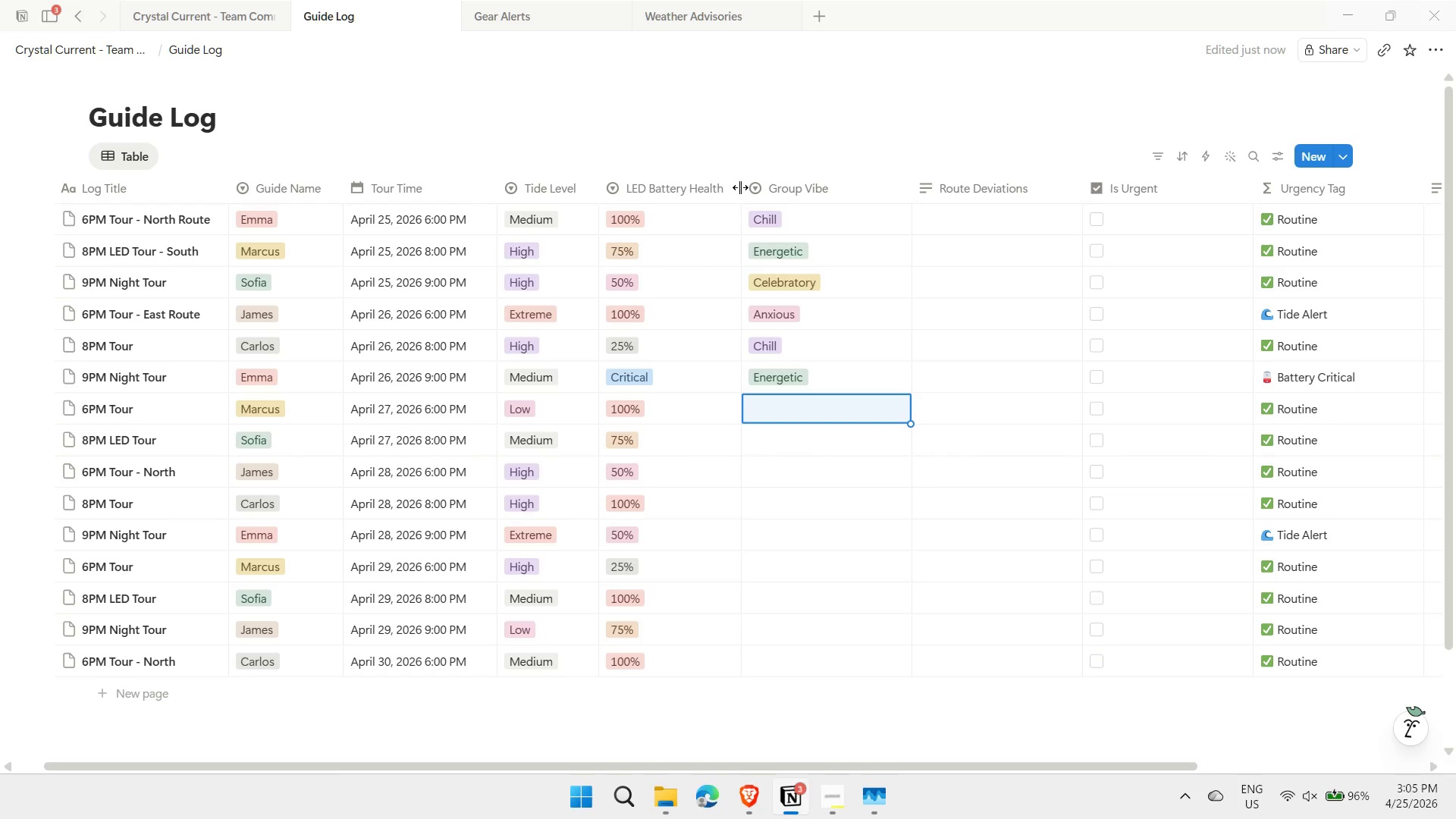 
type(chi)
 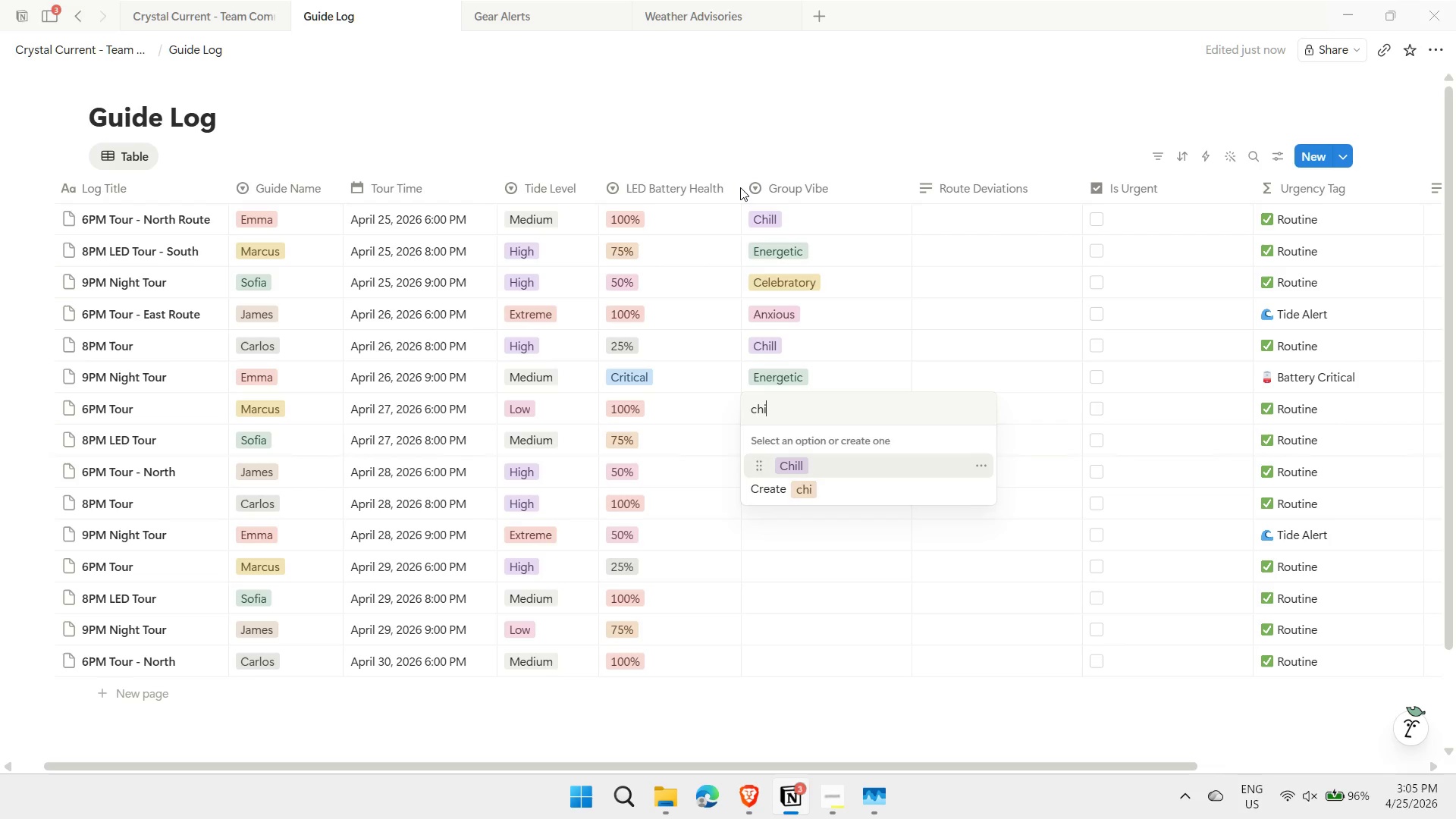 
key(Enter)
 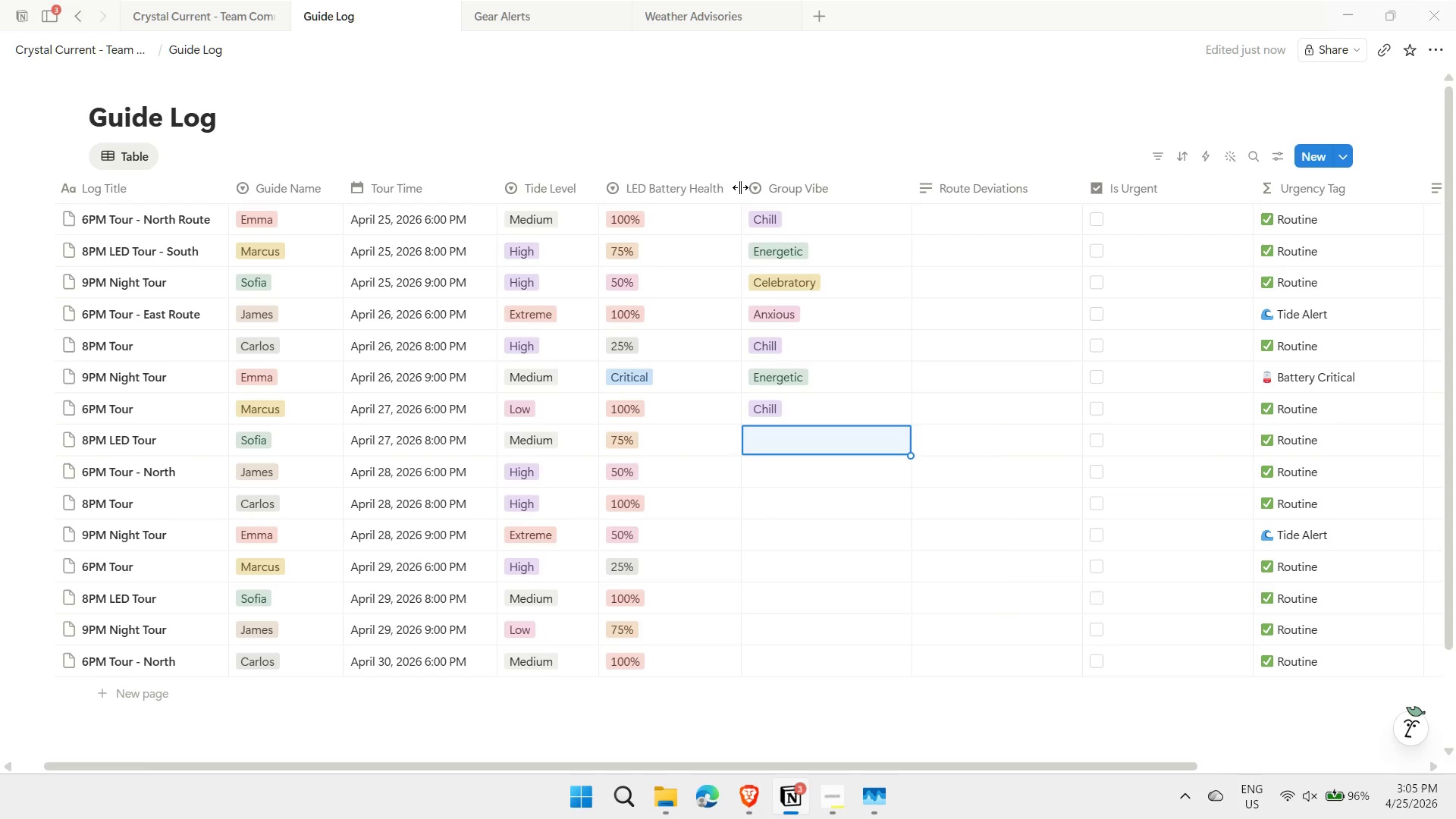 
type(cel)
 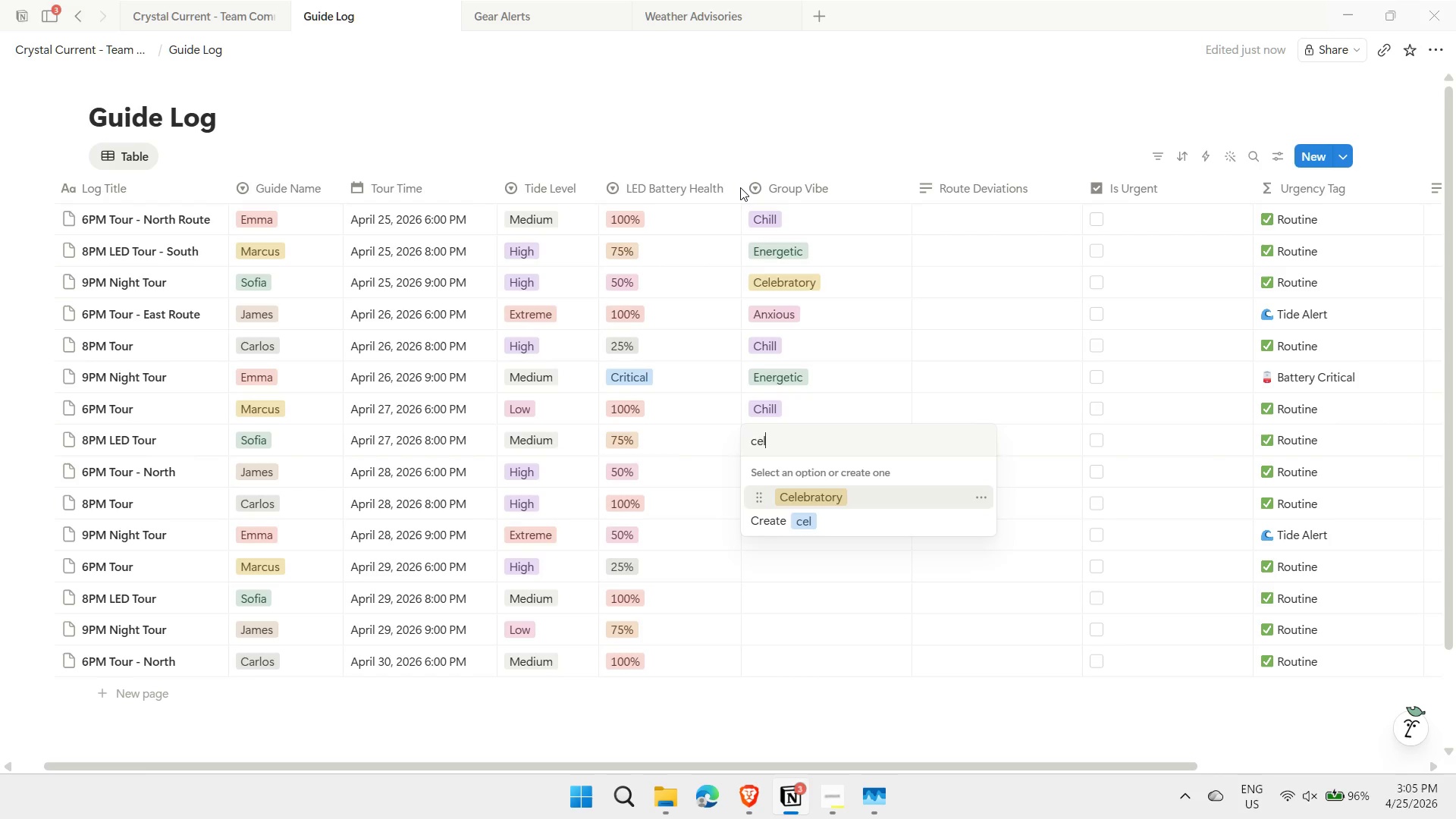 
key(Enter)
 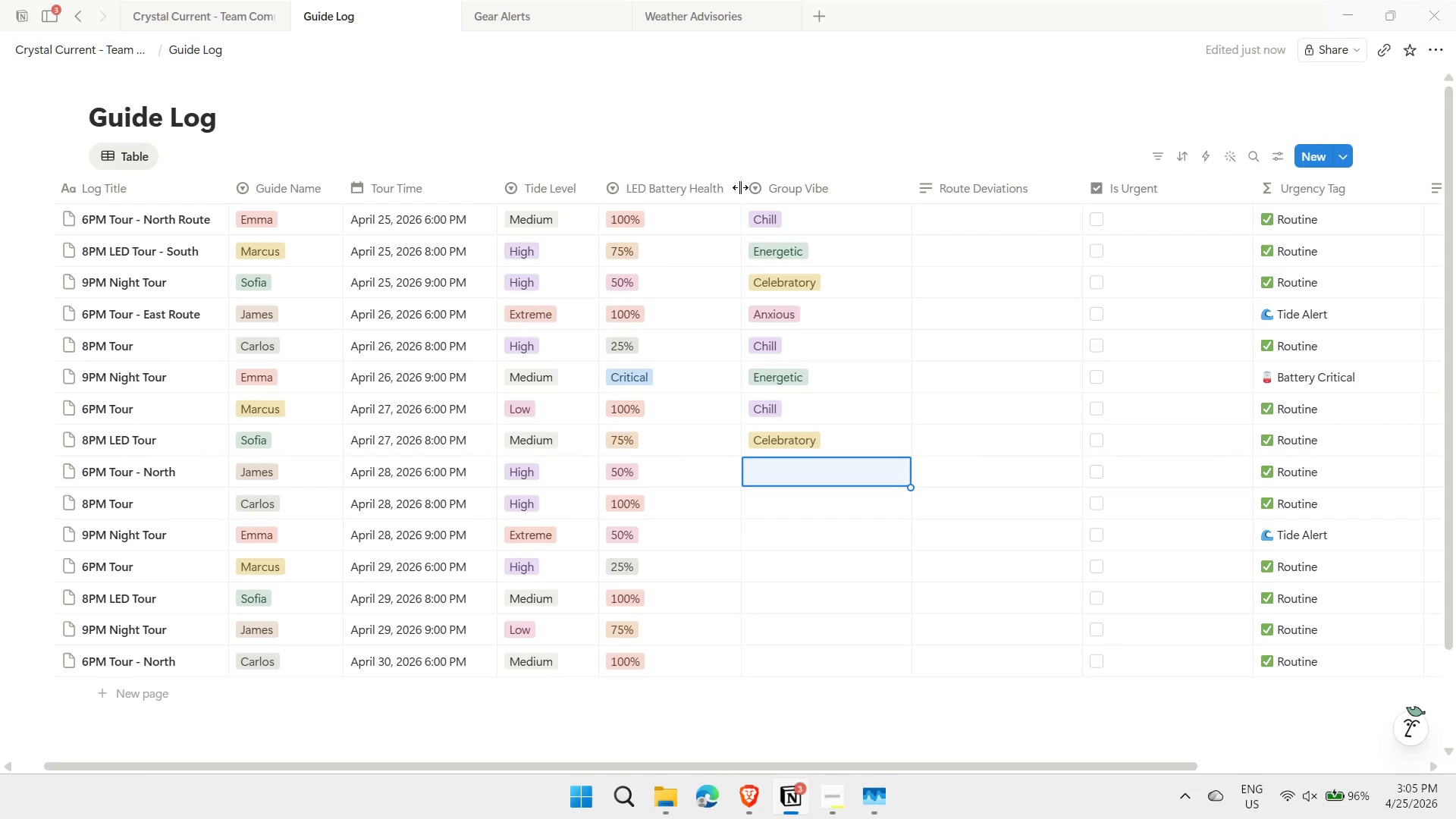 
key(E)
 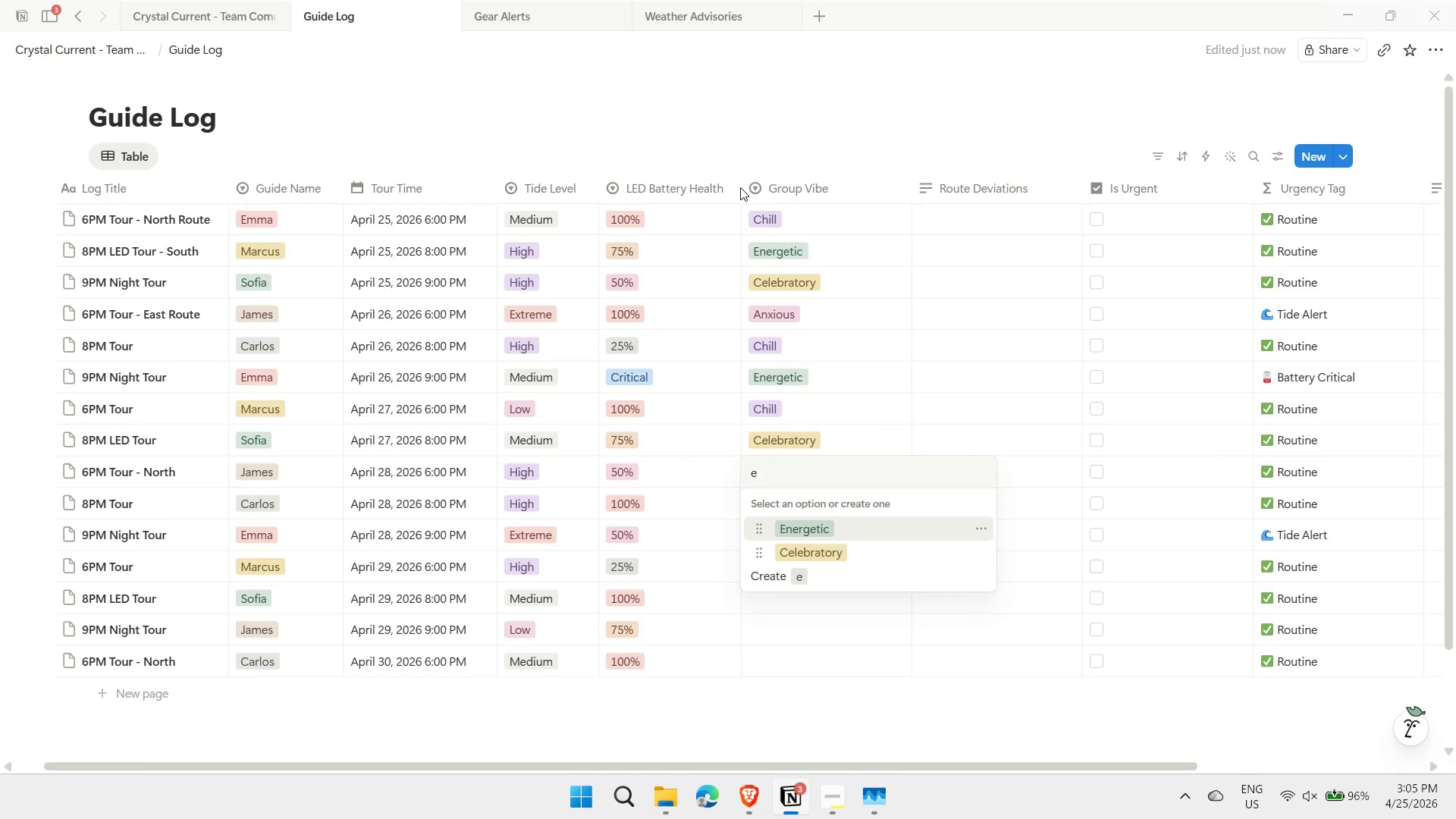 
key(Enter)
 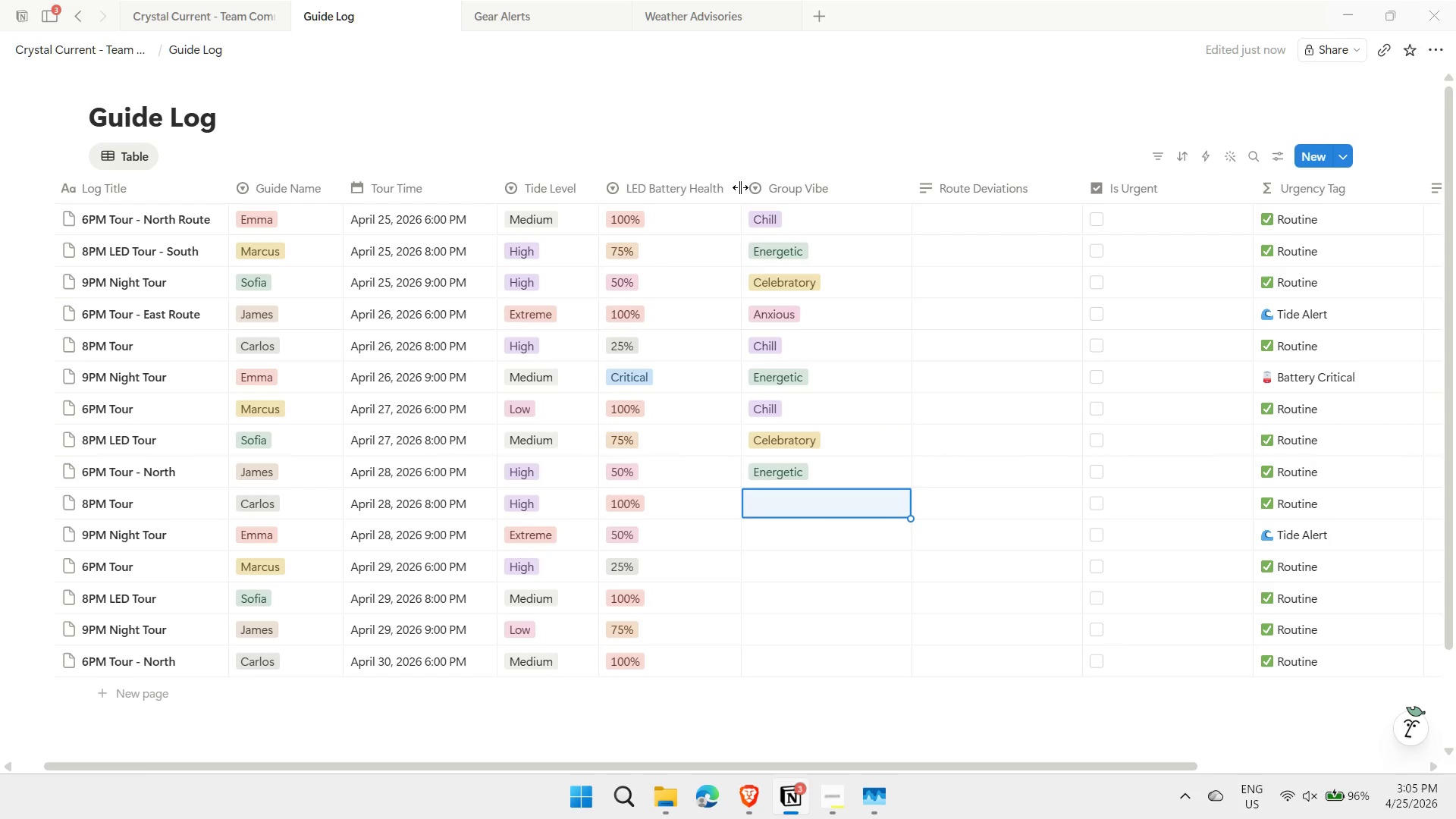 
type(Anxious)
 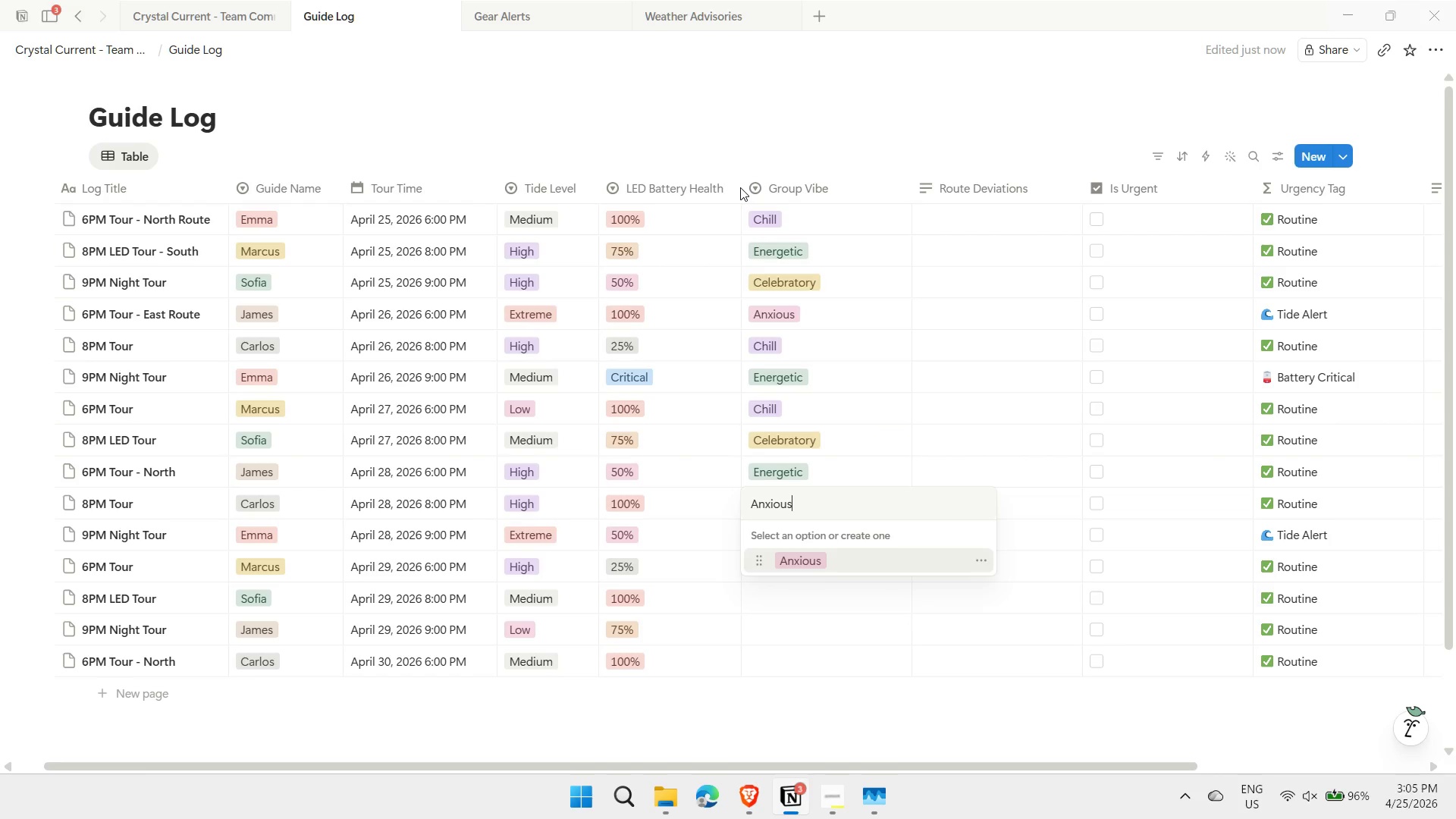 
key(Enter)
 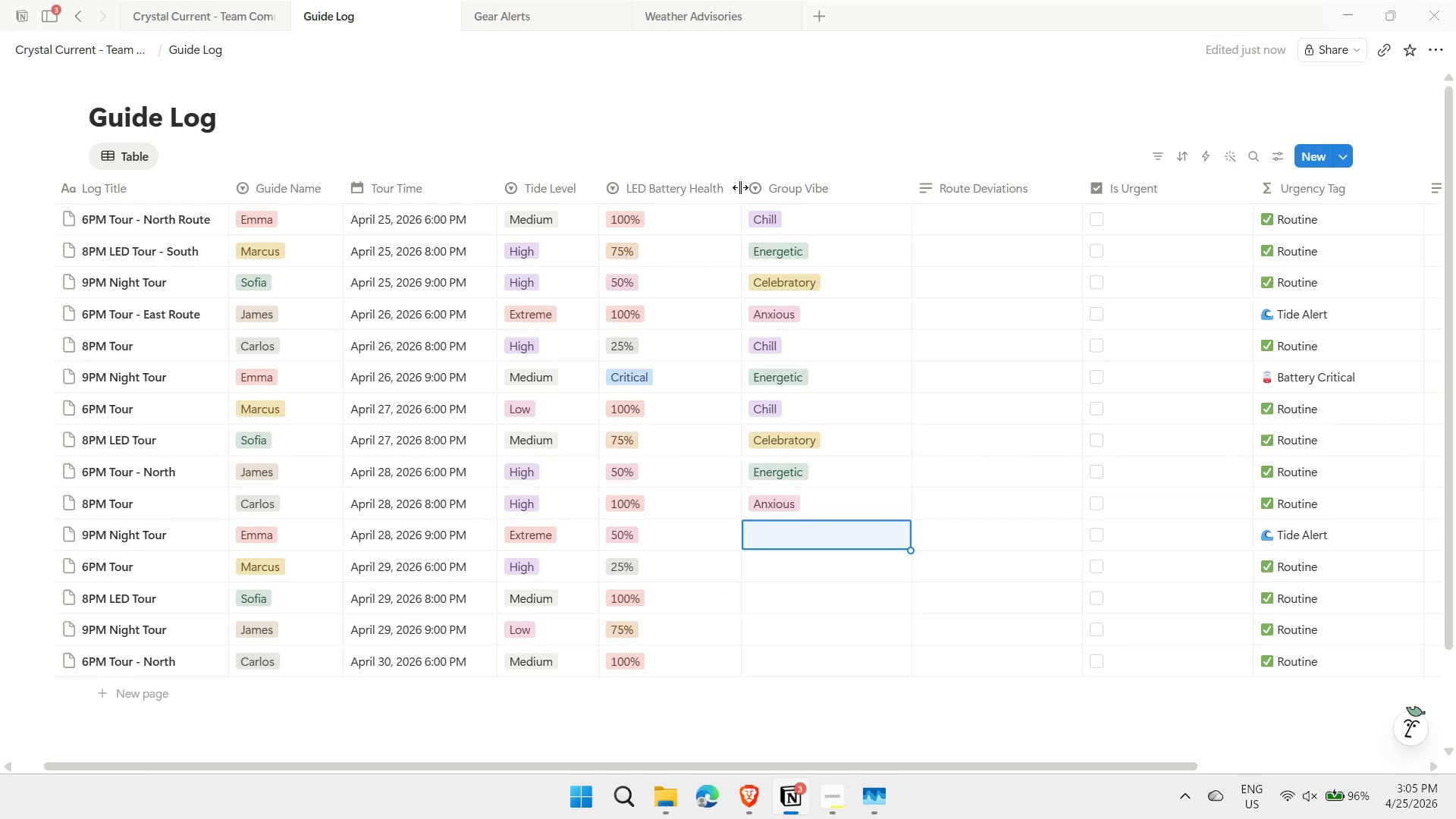 
key(Shift+ShiftLeft)
 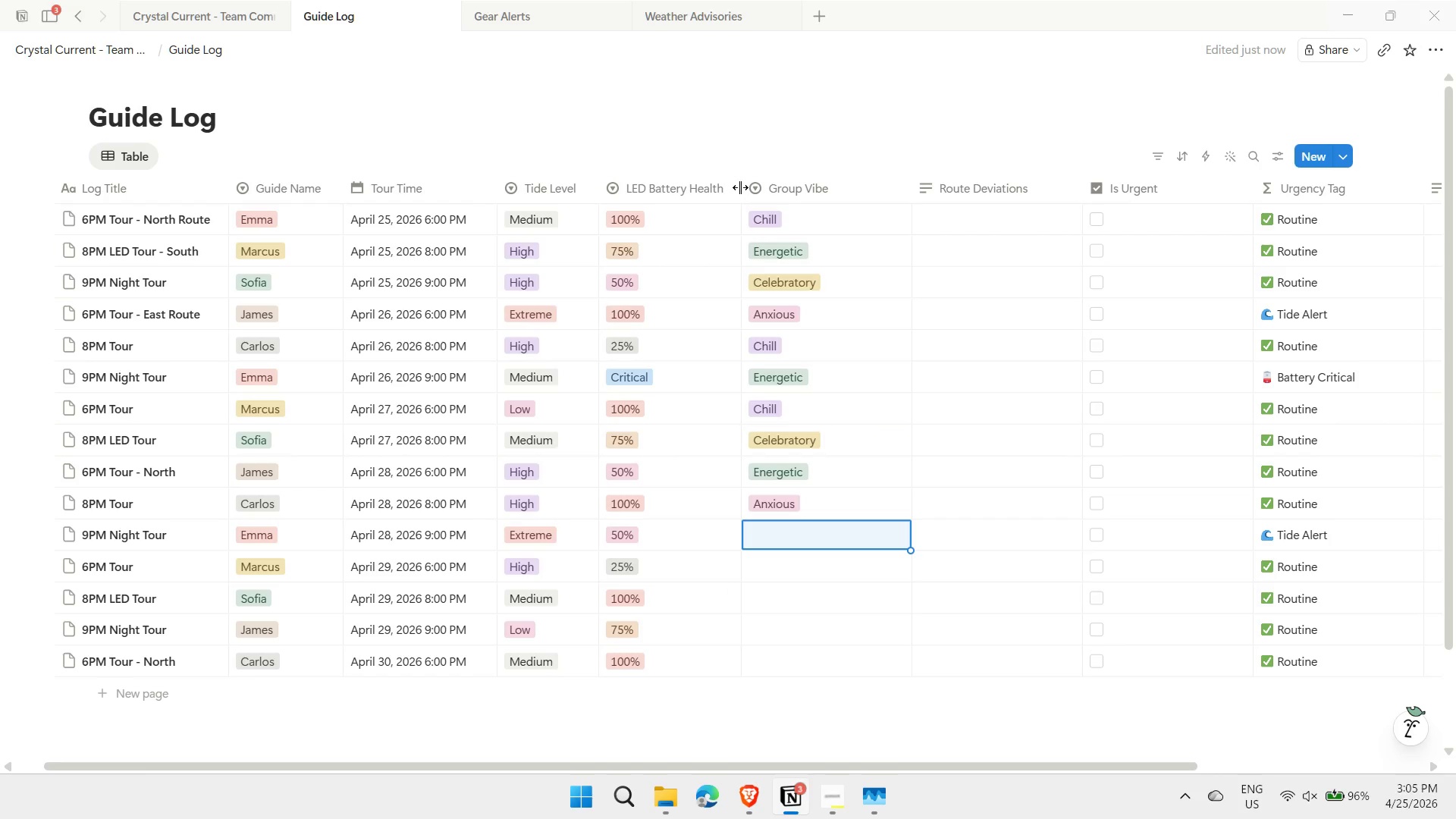 
key(Shift+E)
 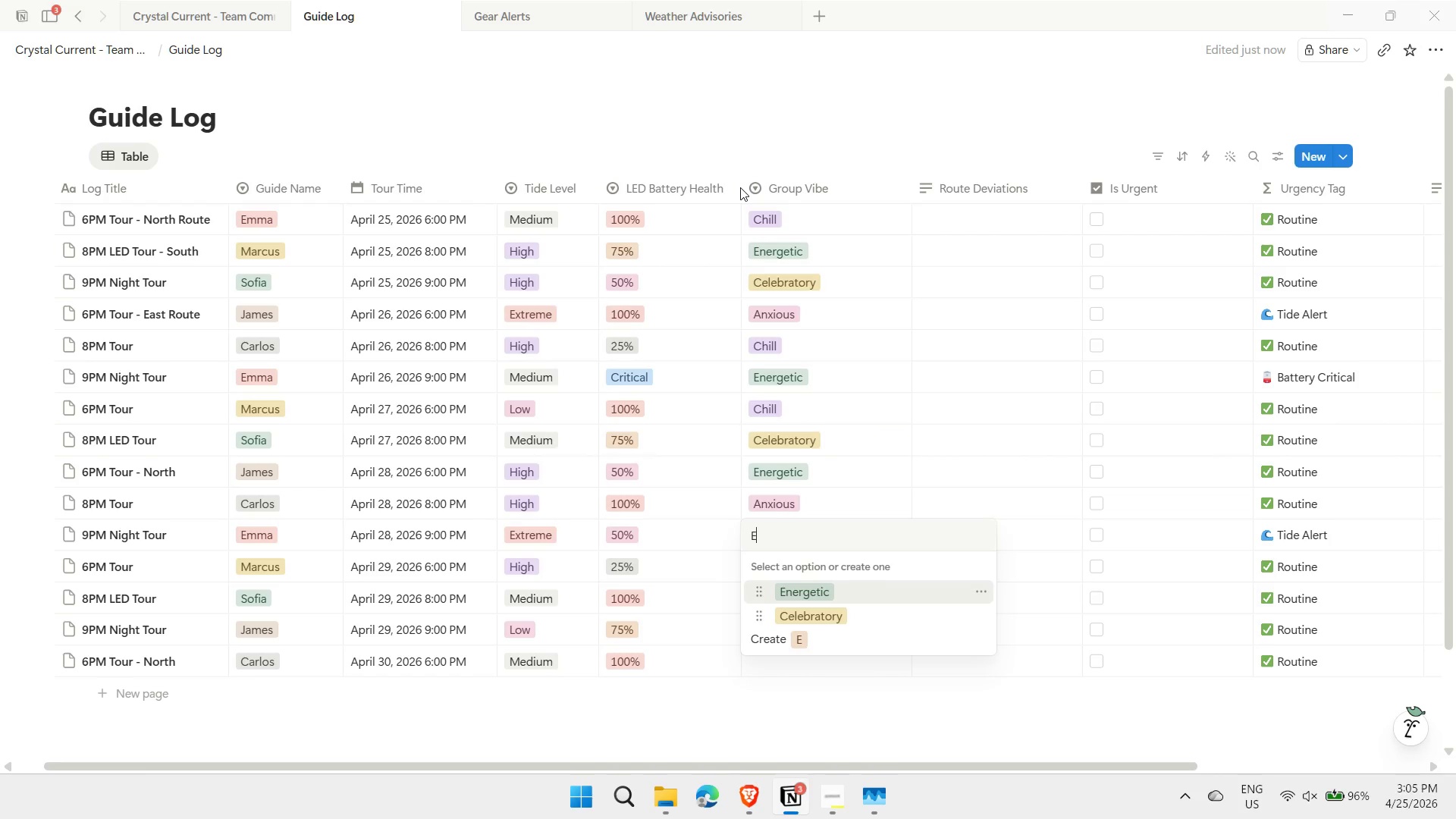 
key(Enter)
 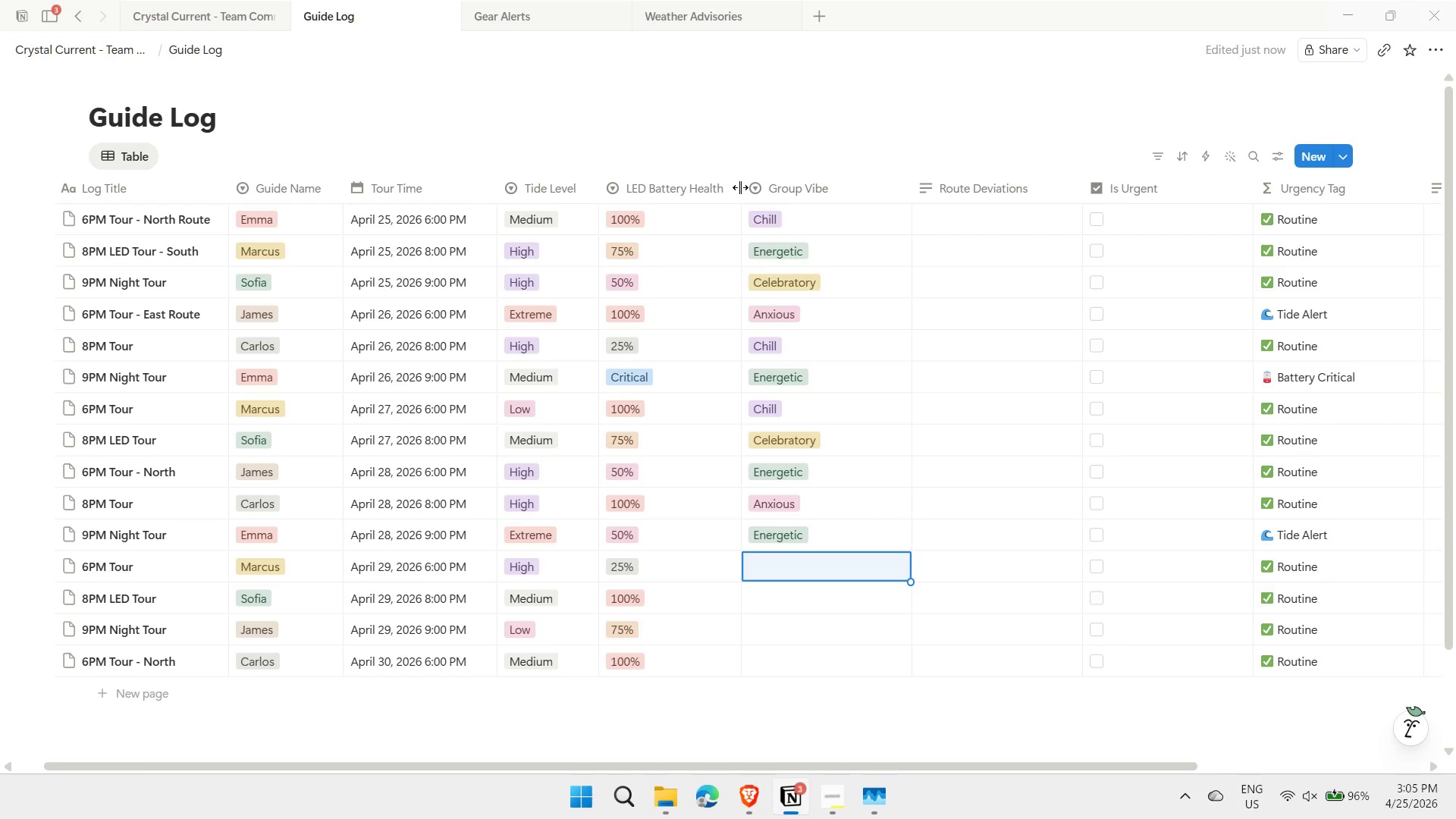 
type(chi)
 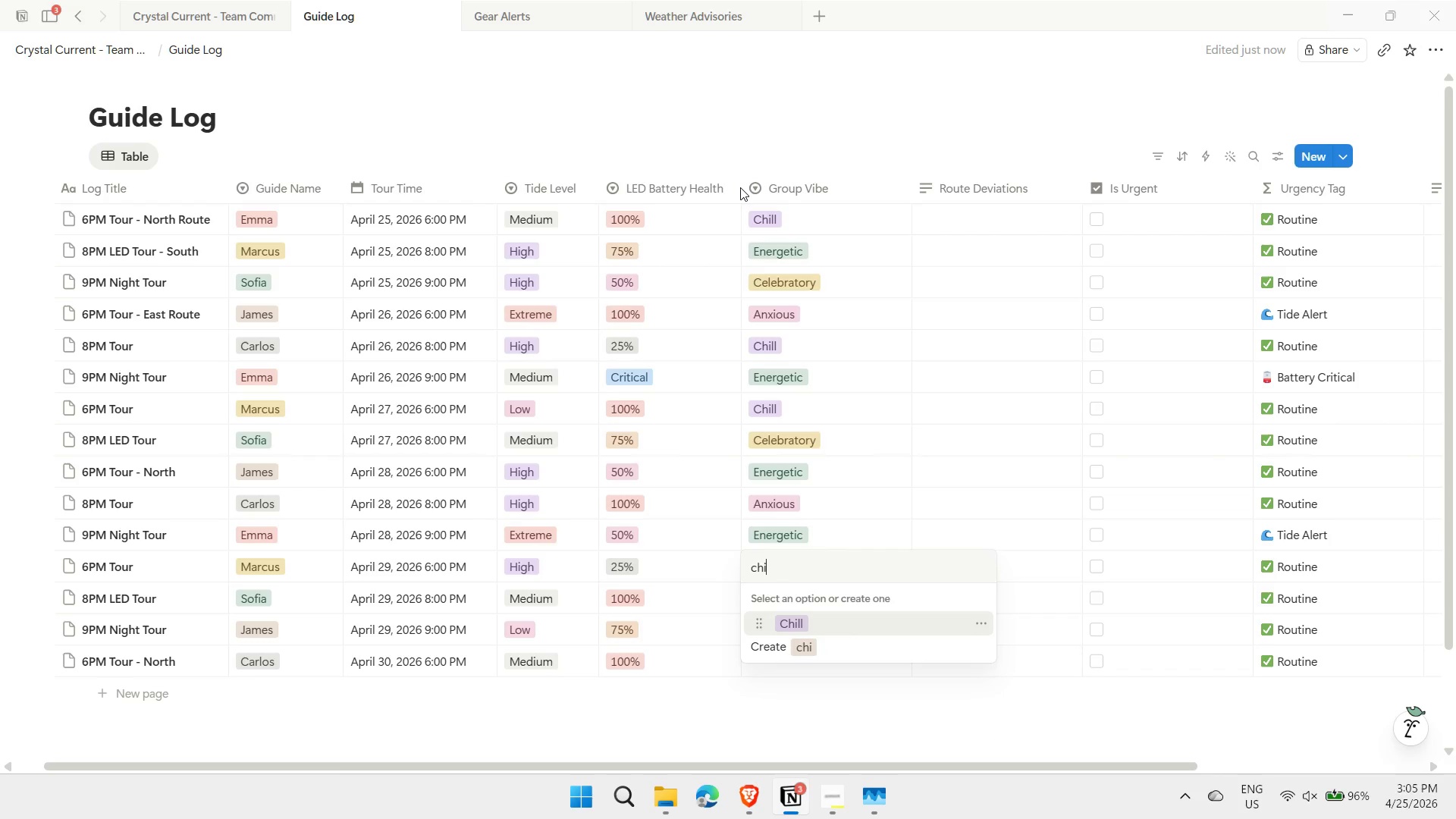 
key(Enter)
 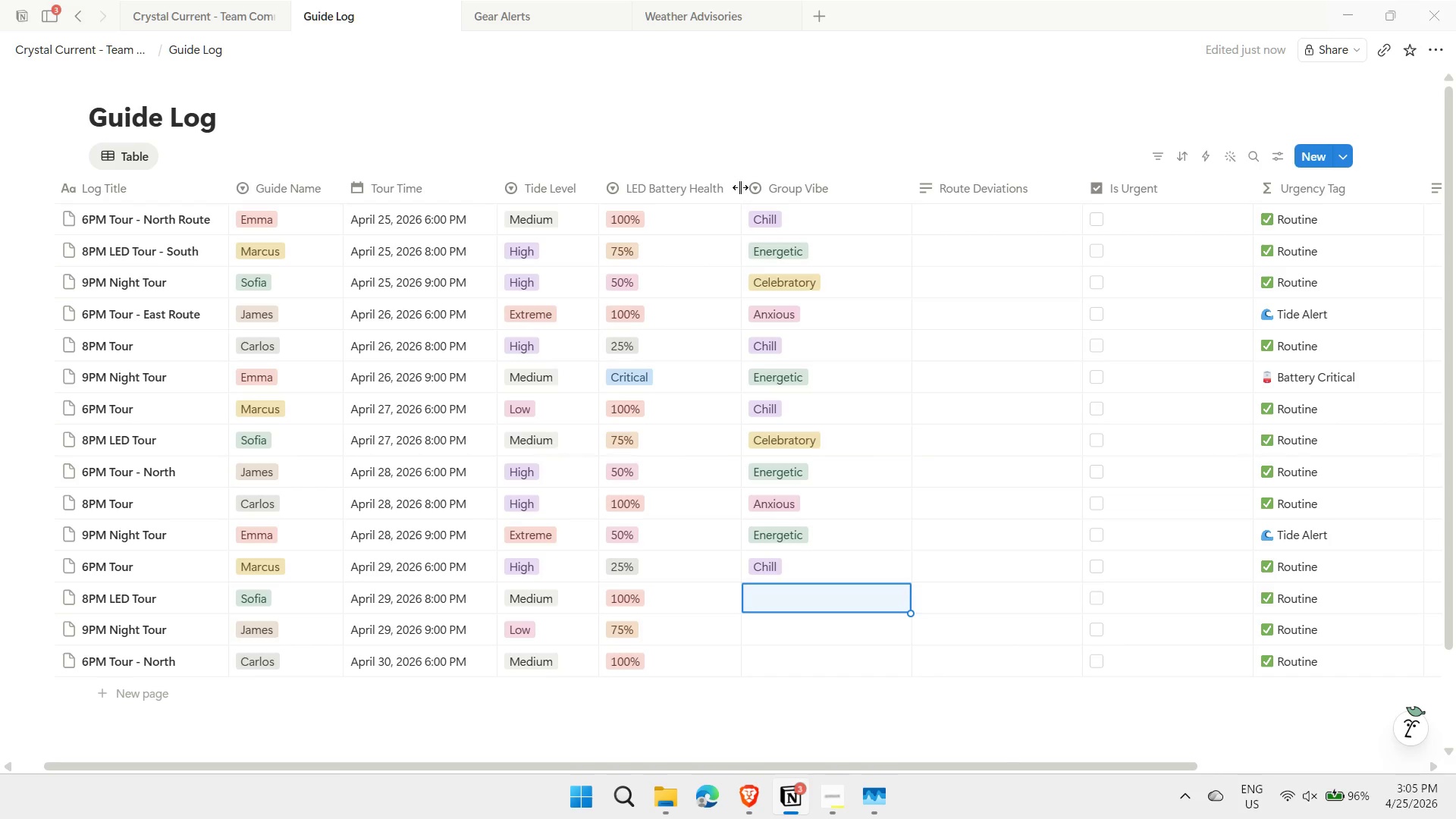 
type(cel)
 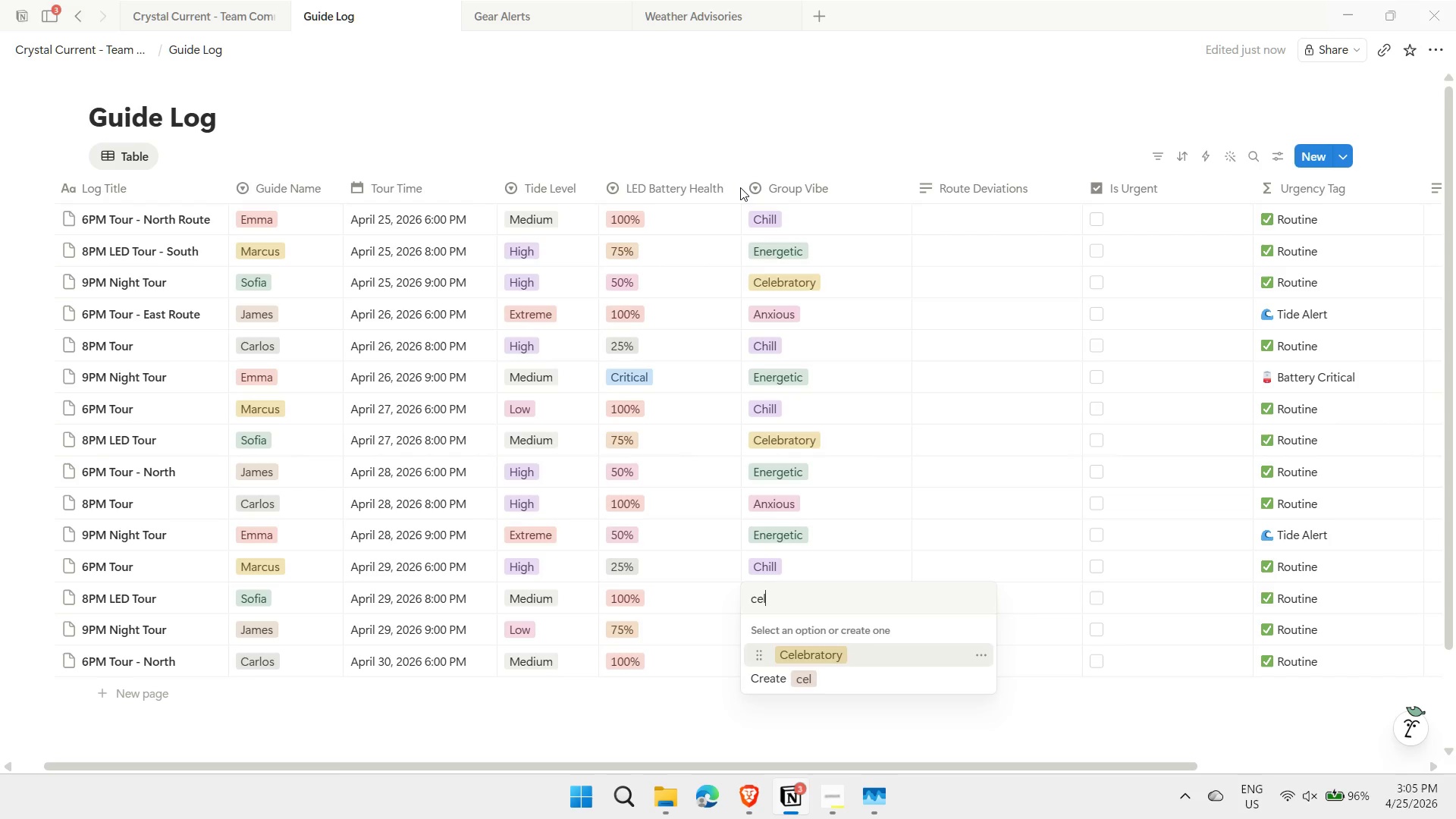 
key(Enter)
 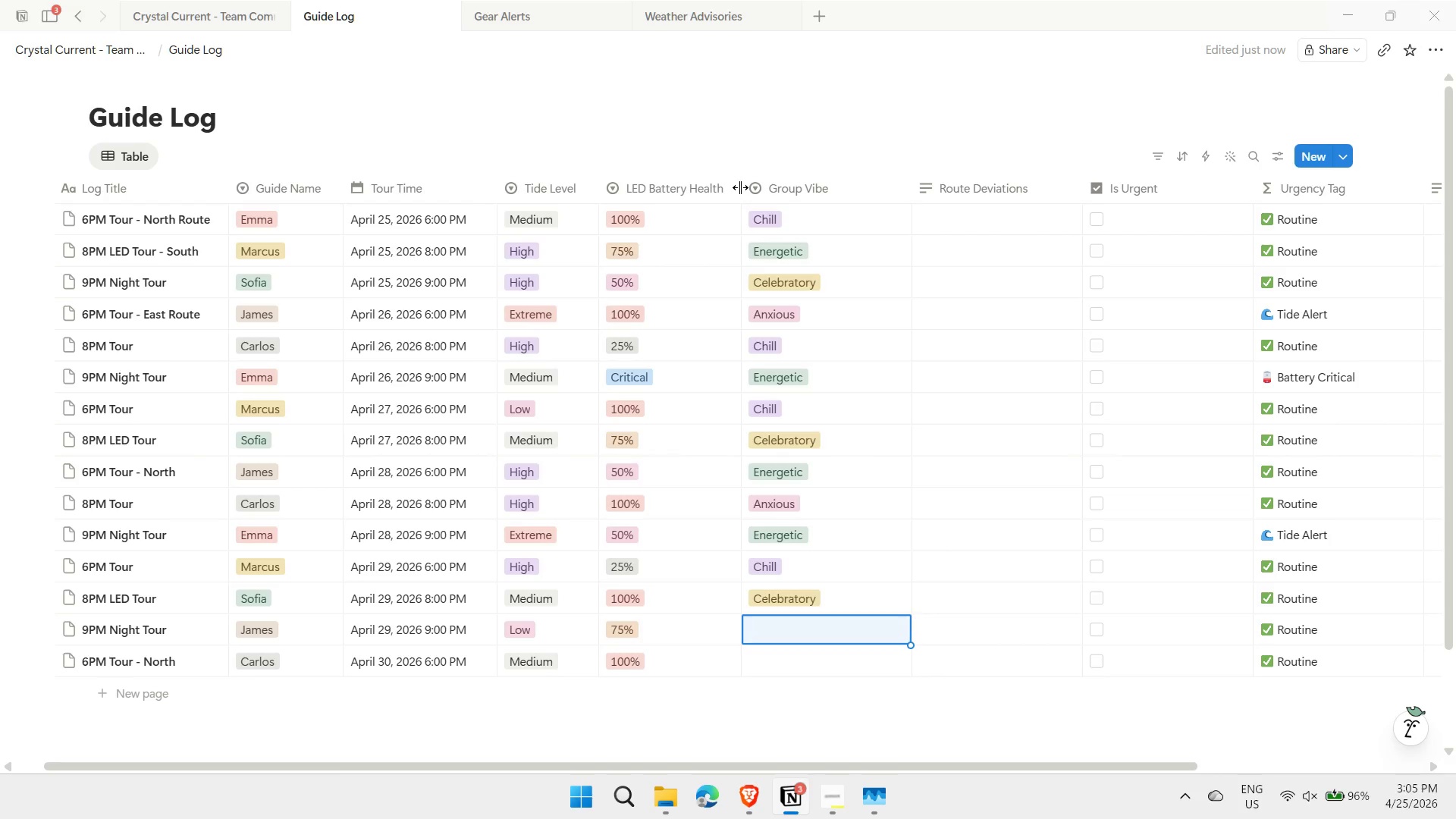 
type(chi)
 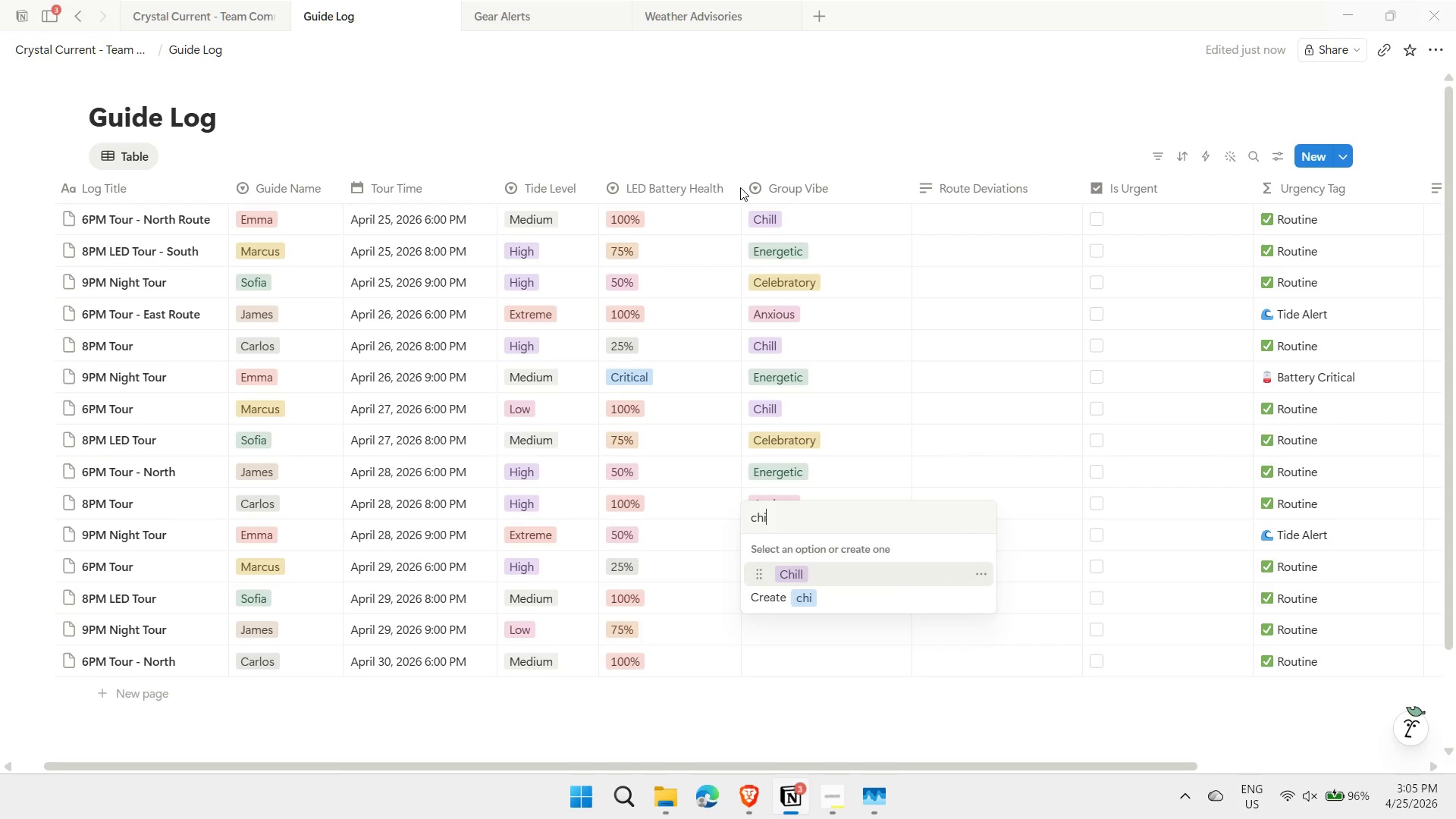 
key(Enter)
 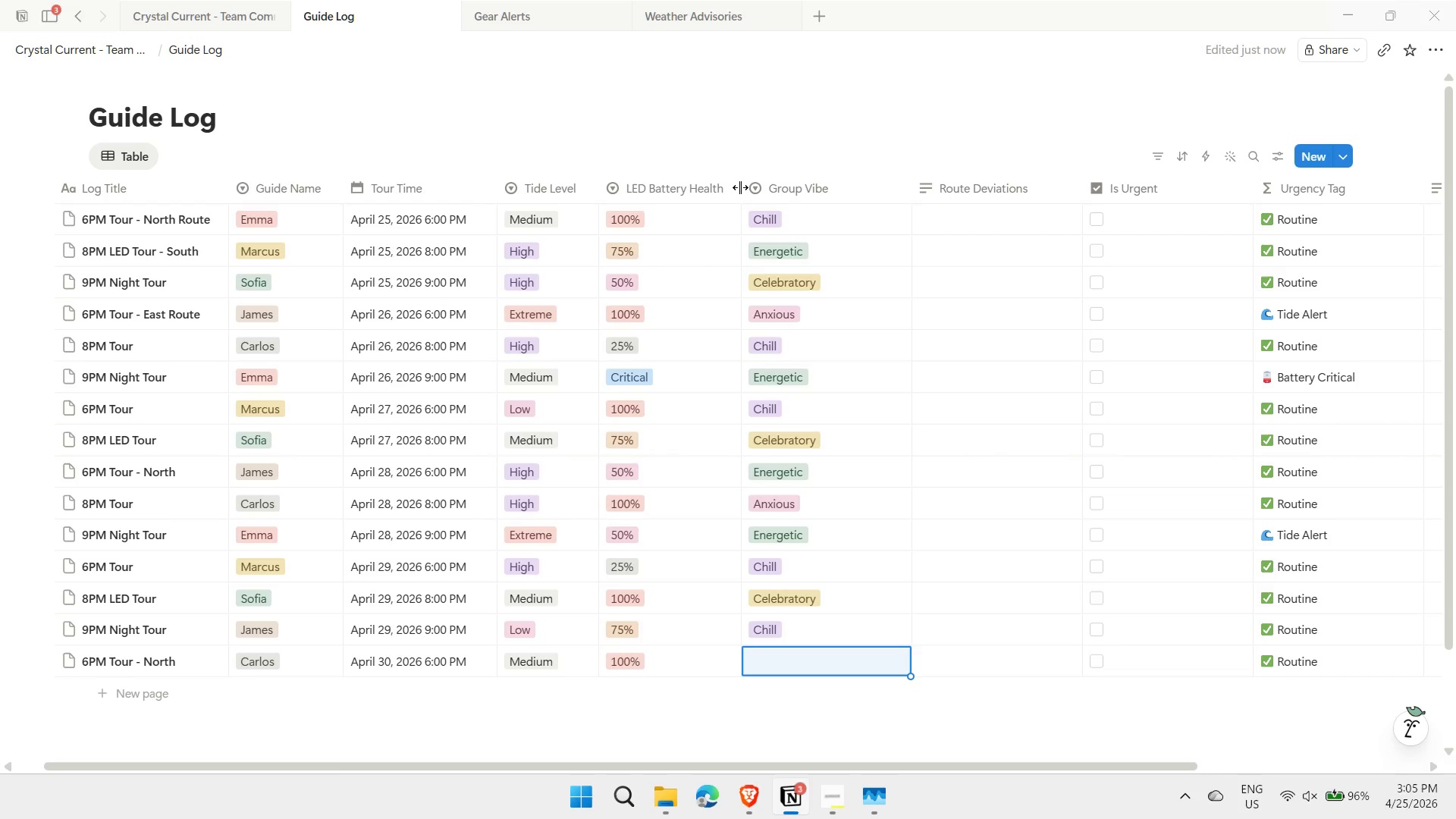 
type(ene)
 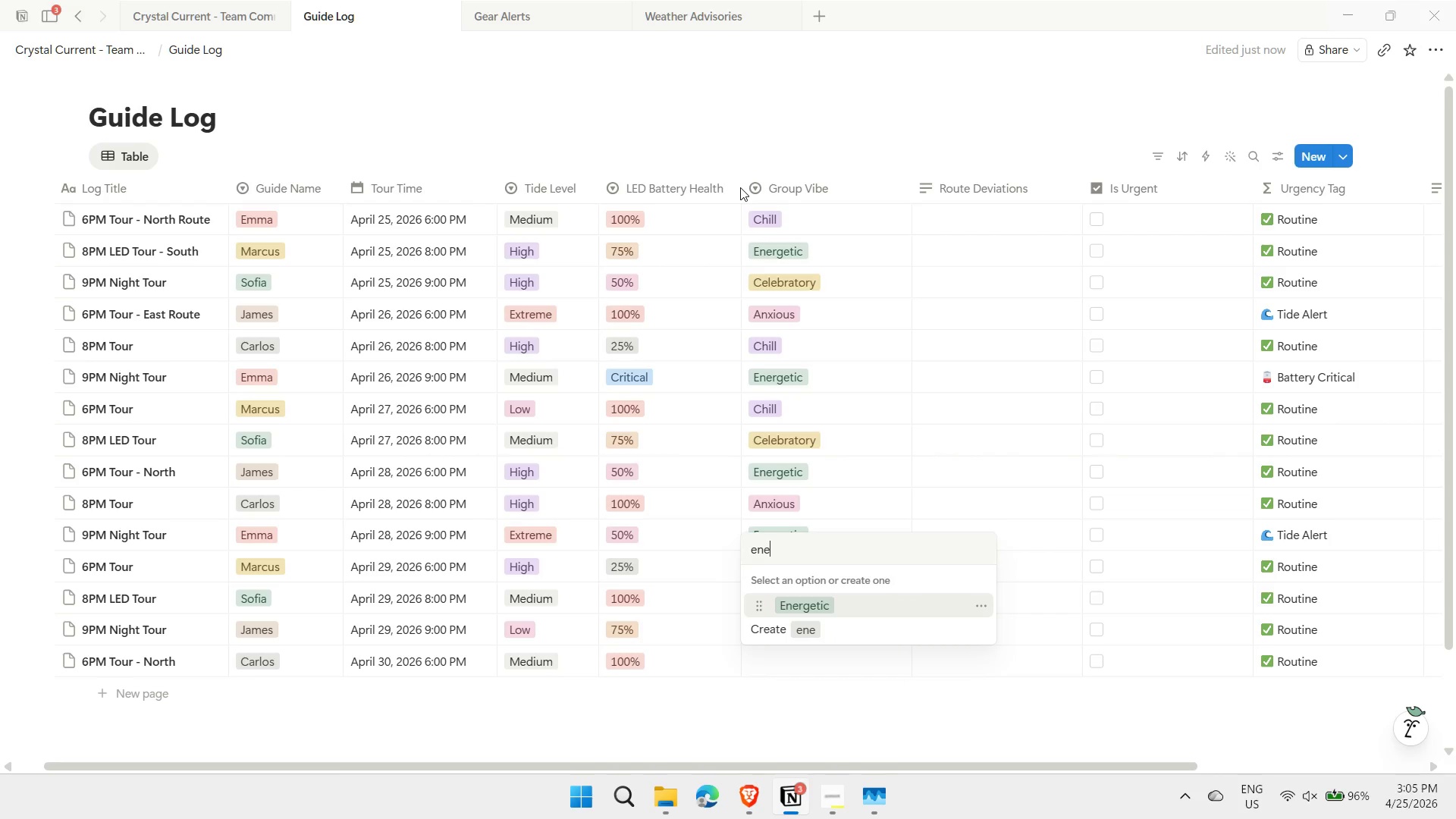 
key(Enter)
 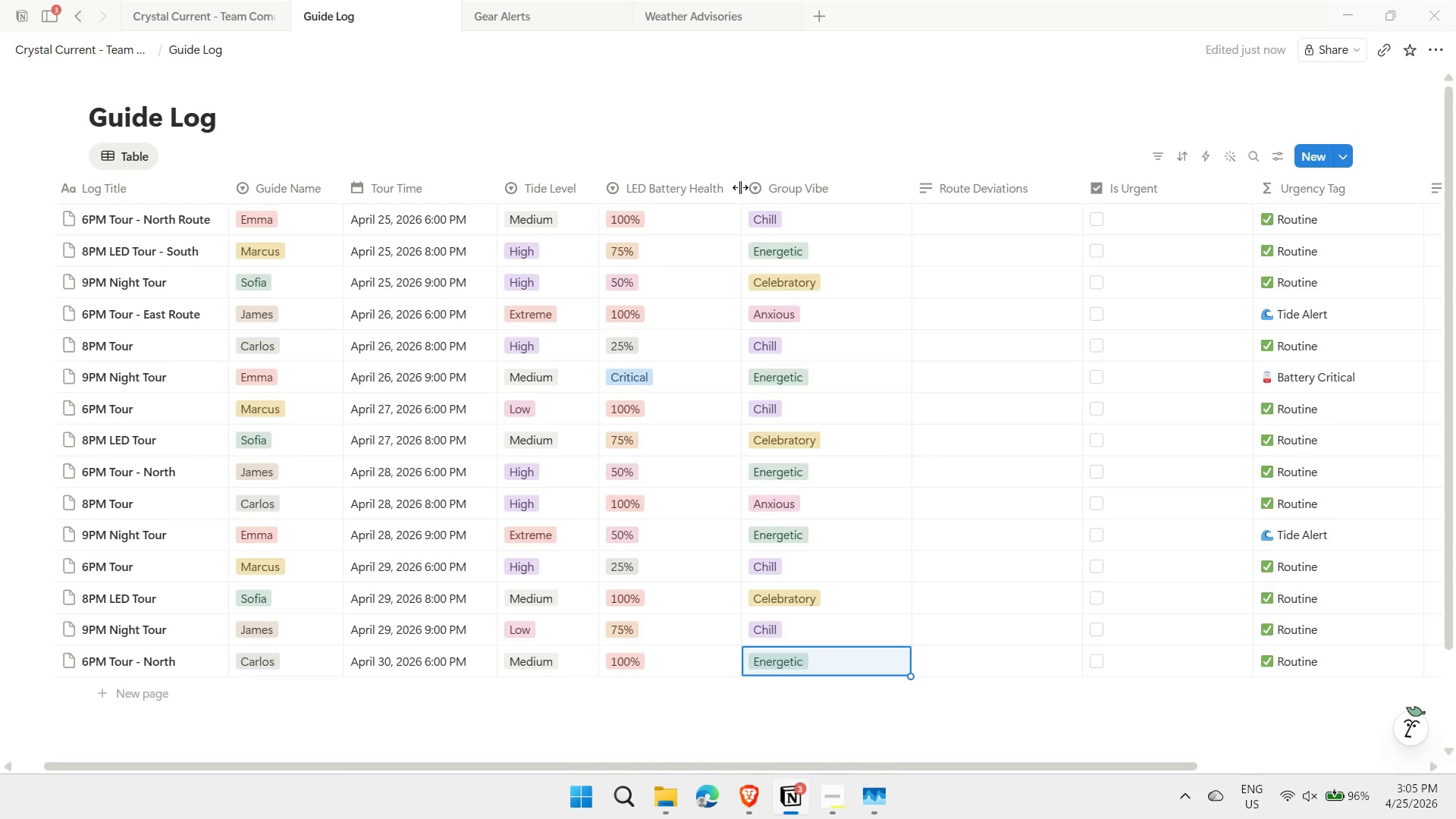 
key(ArrowRight)
 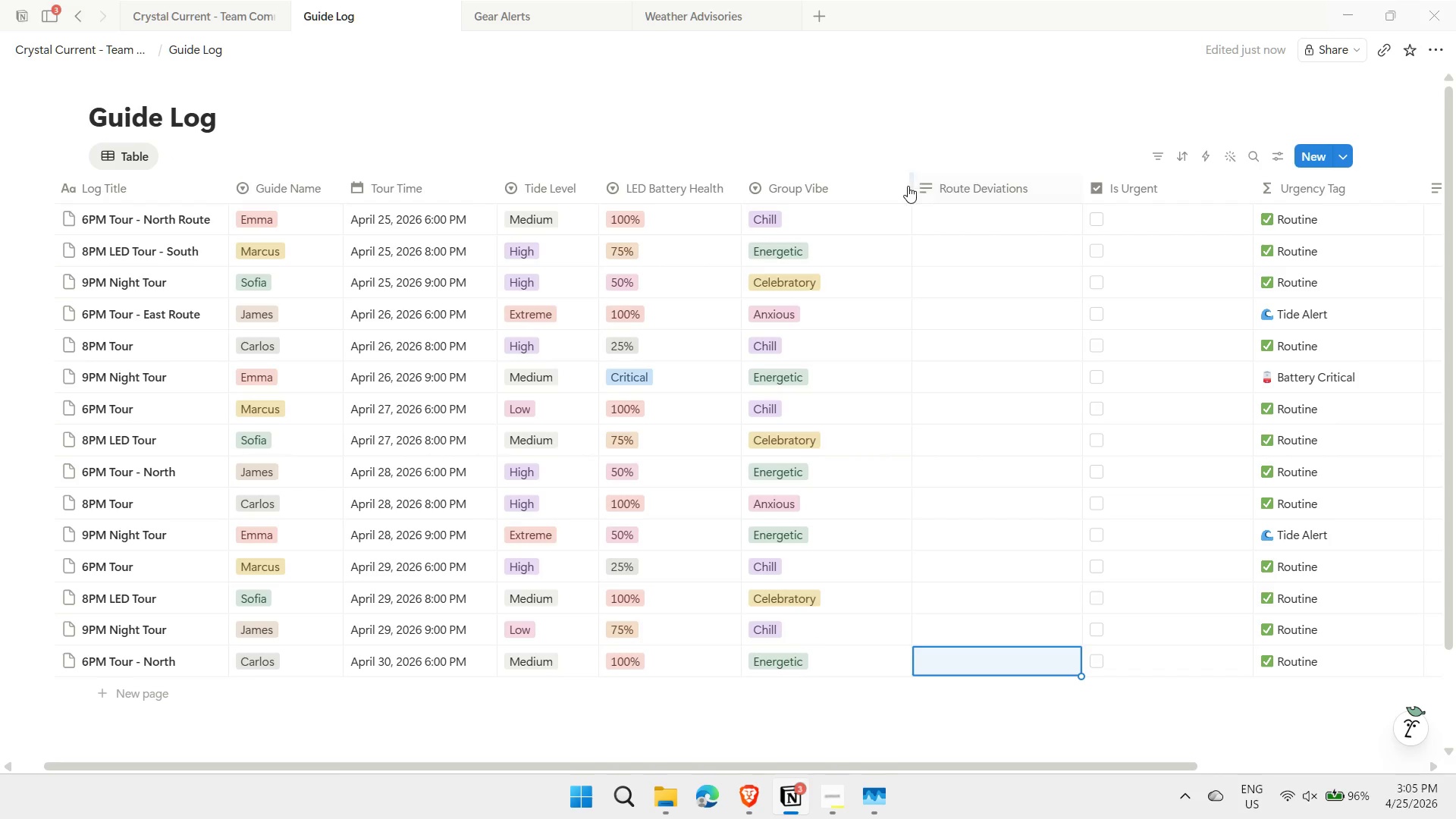 
left_click_drag(start_coordinate=[911, 184], to_coordinate=[860, 187])
 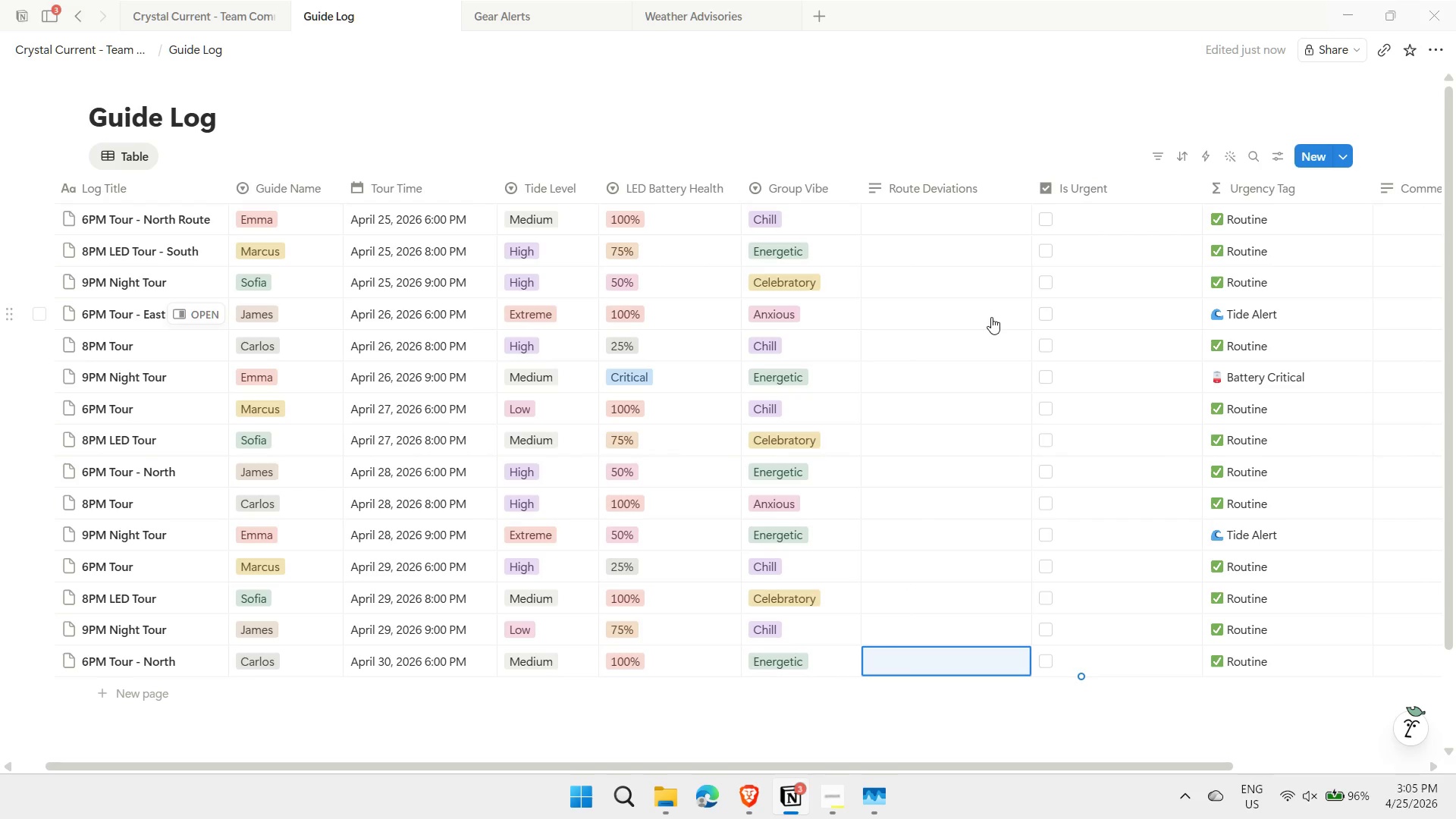 
left_click([959, 224])
 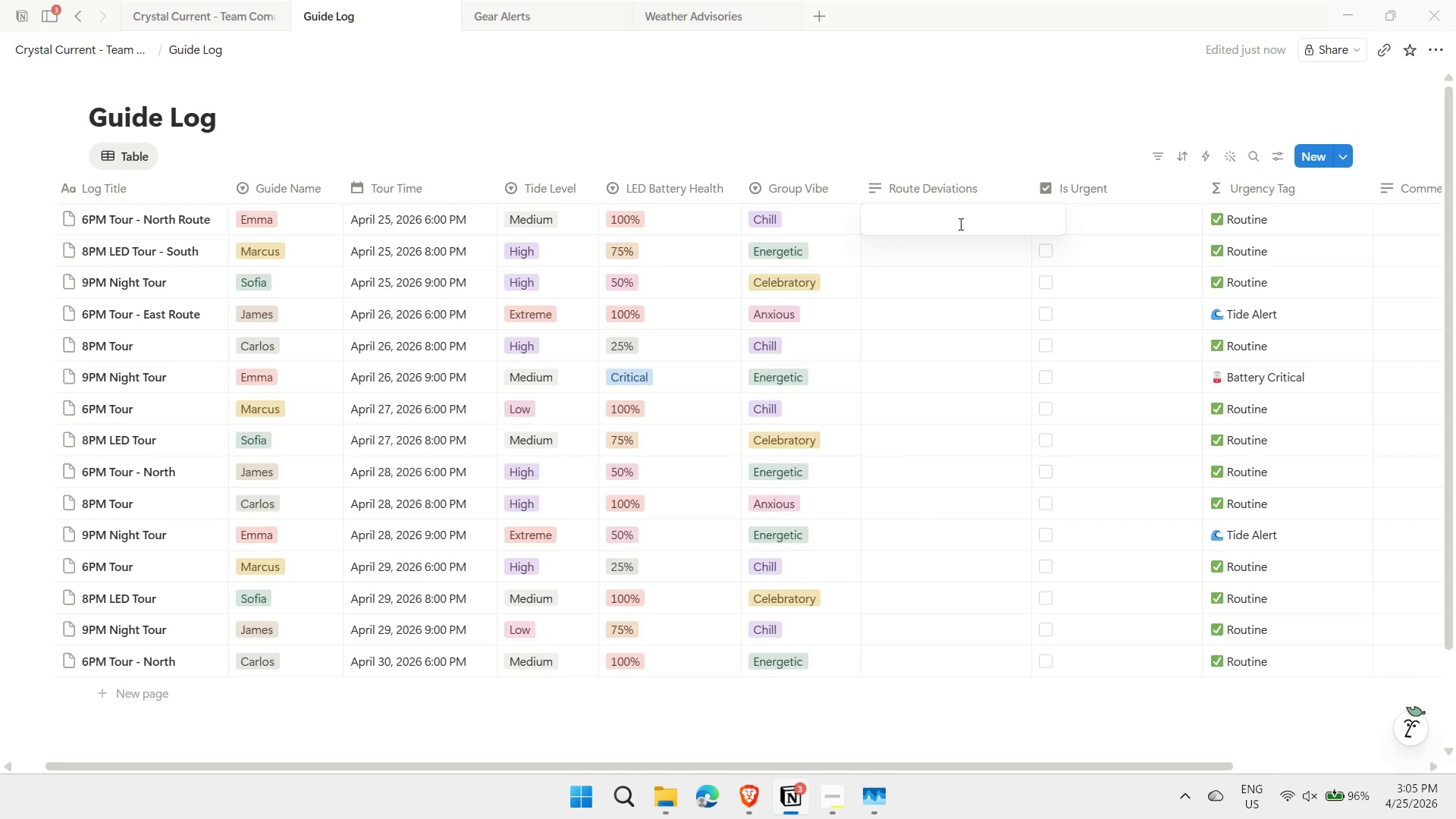 
key(Escape)
type(noe)
 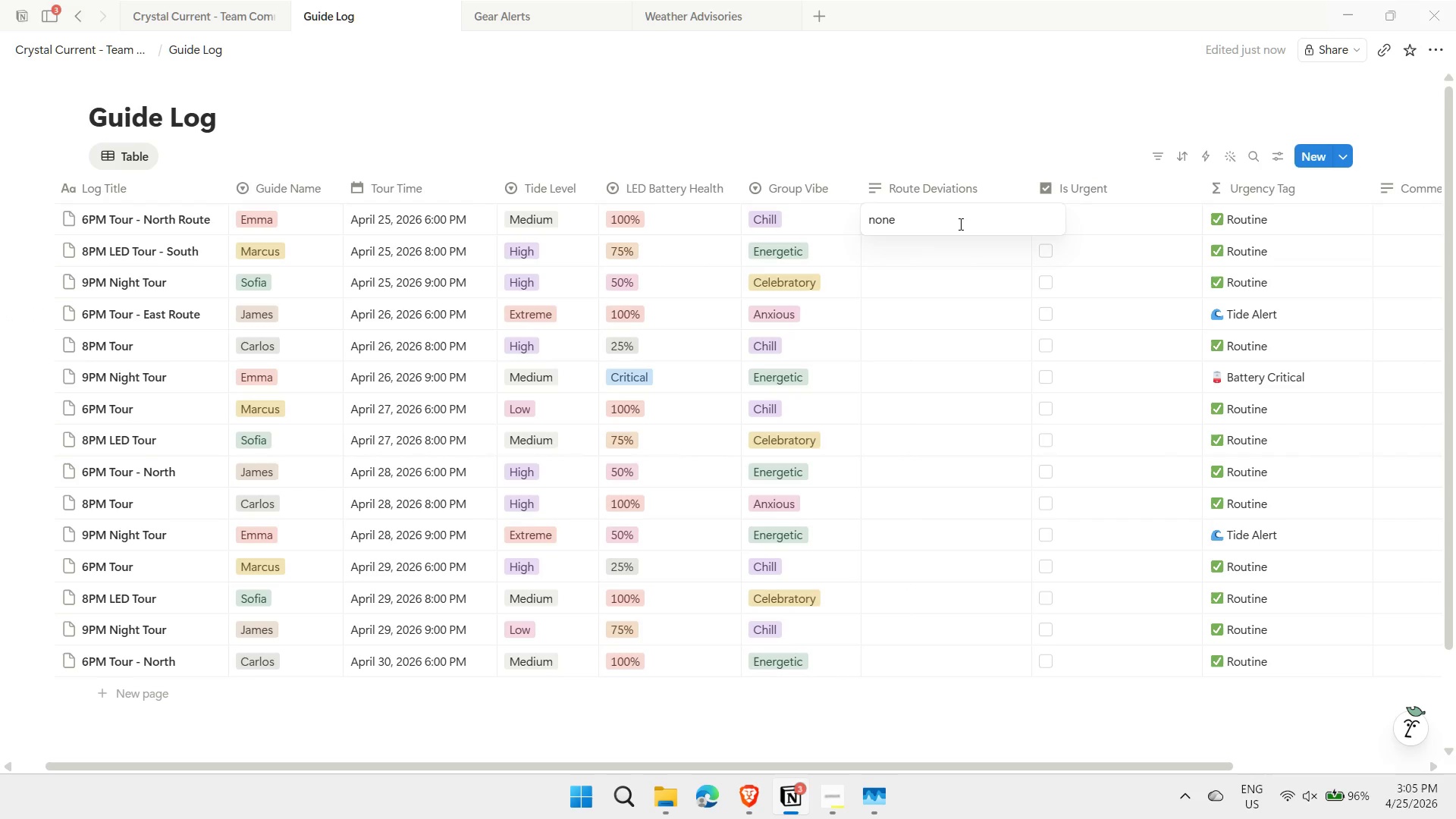 
hold_key(key=N, duration=5.47)
 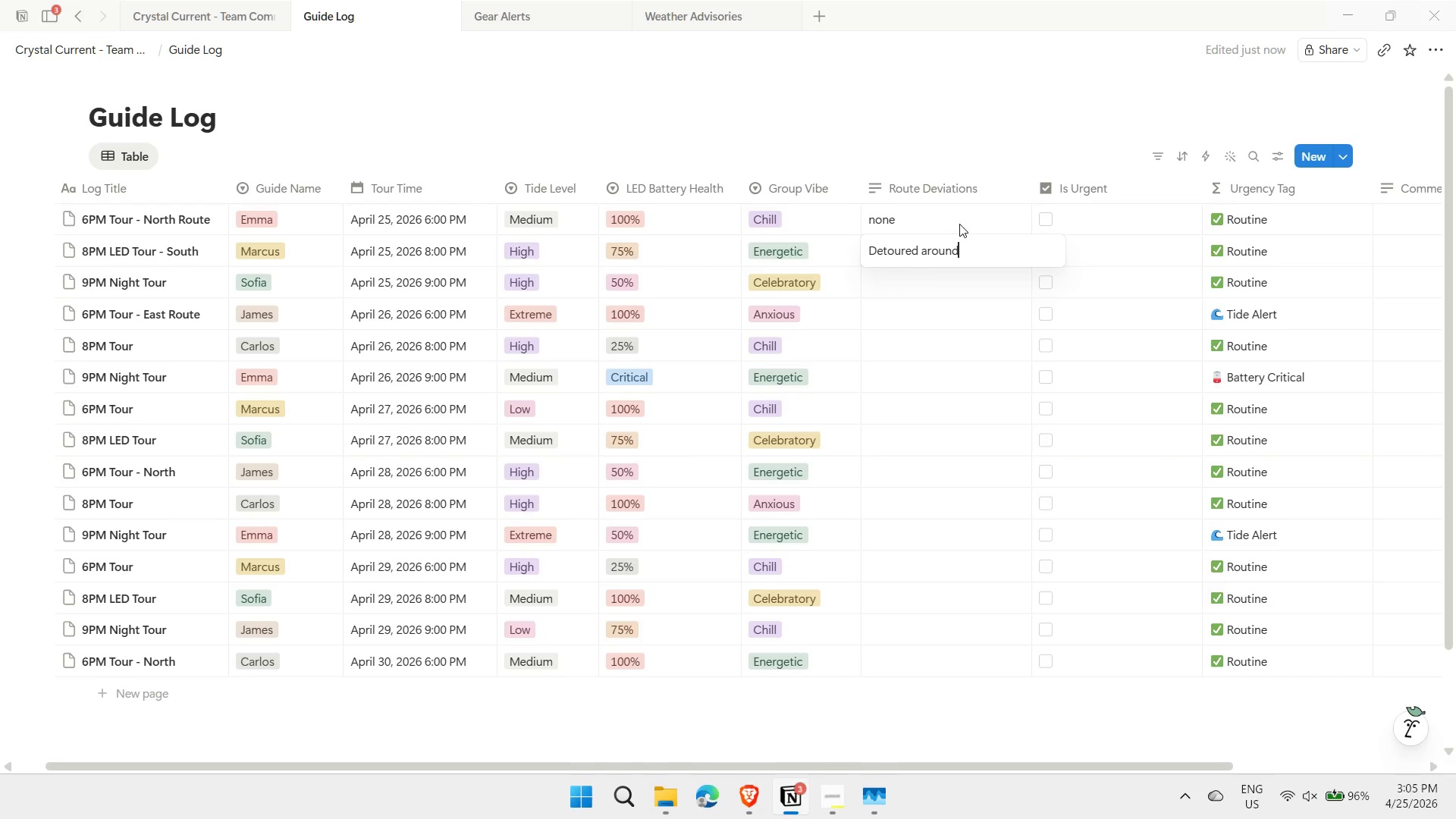 
key(Enter)
 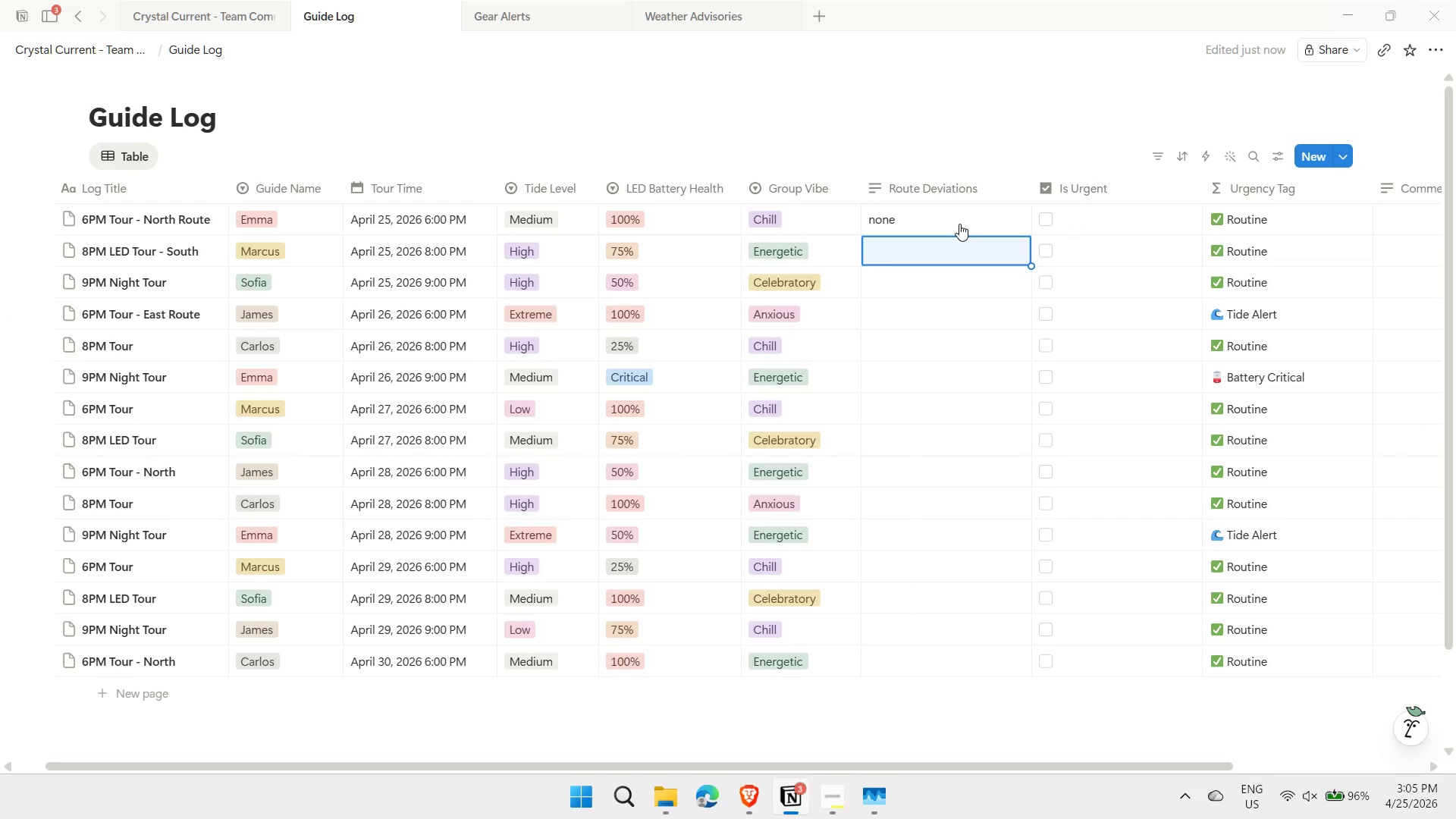 
type(Detoured aroud Algae bloom)
 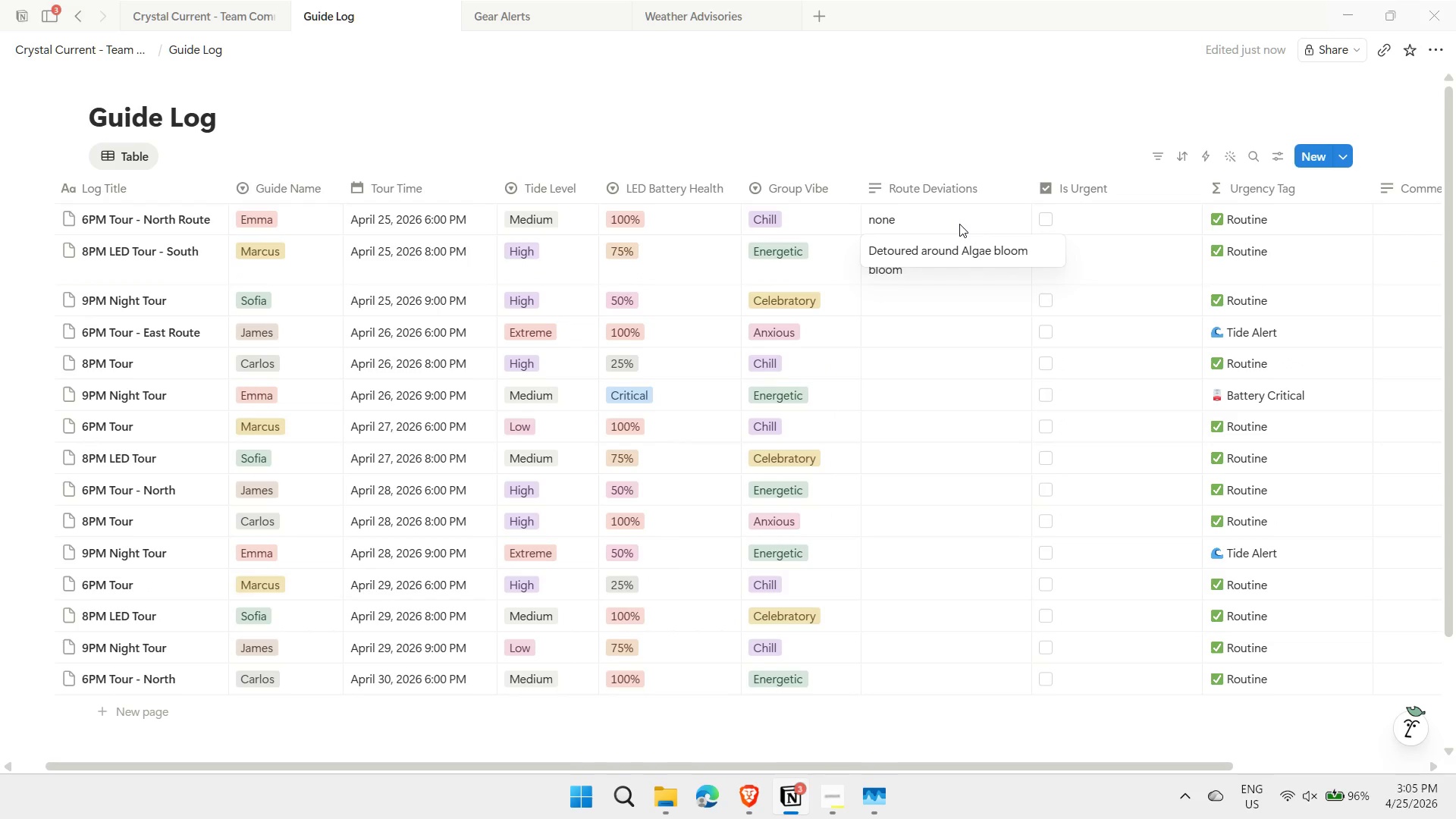 
key(Enter)
 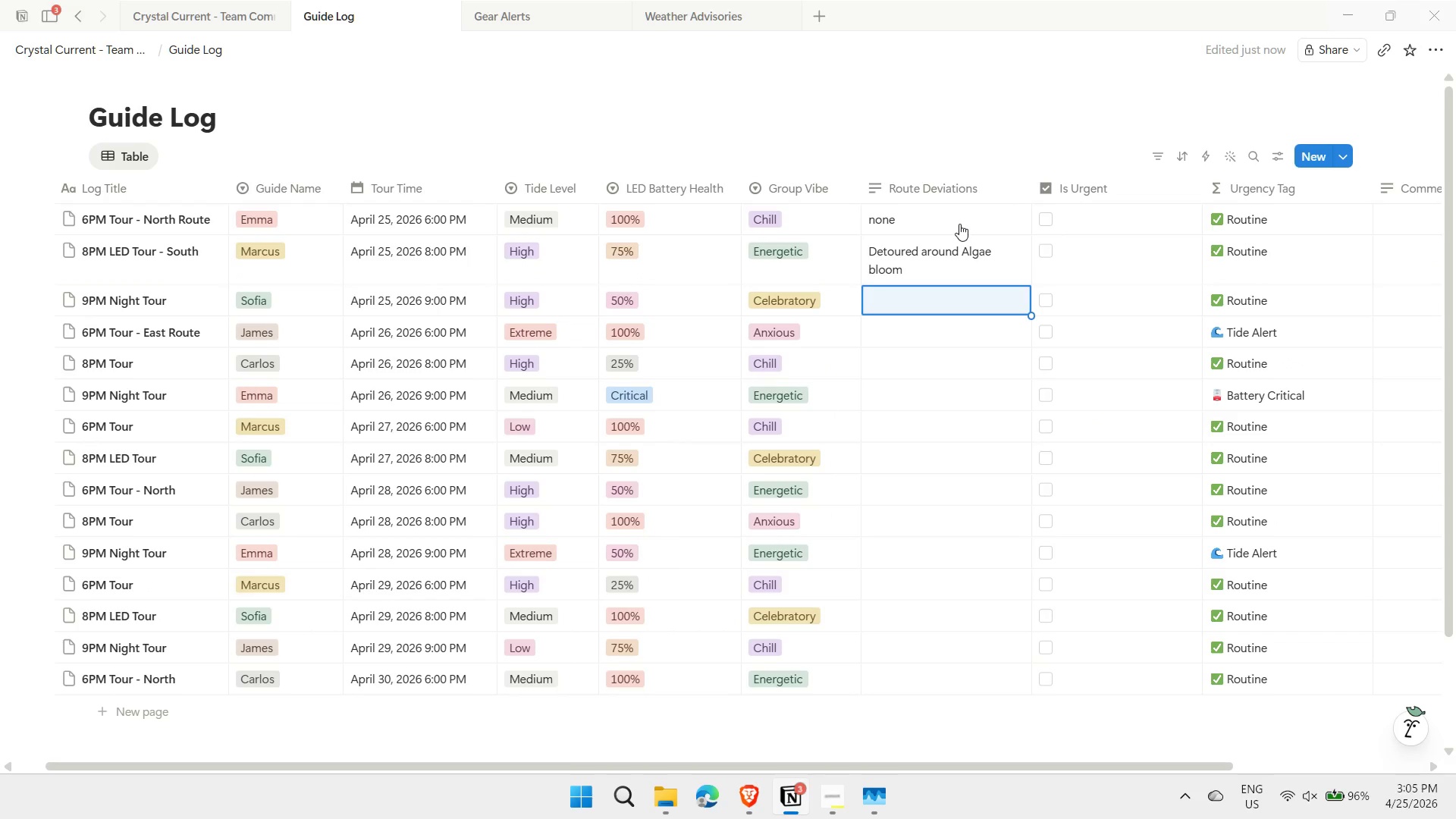 
type(None)
 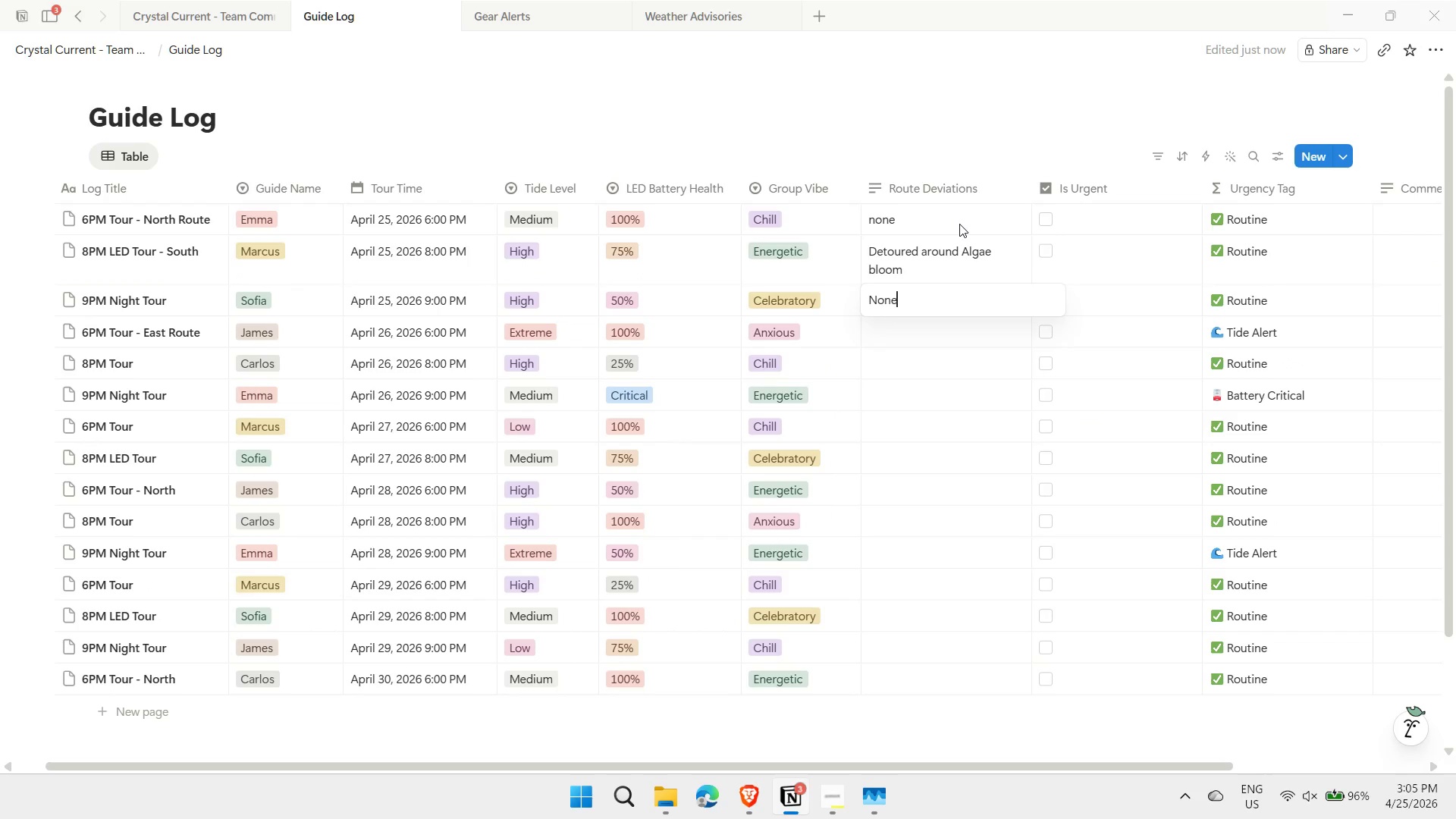 
key(Enter)
 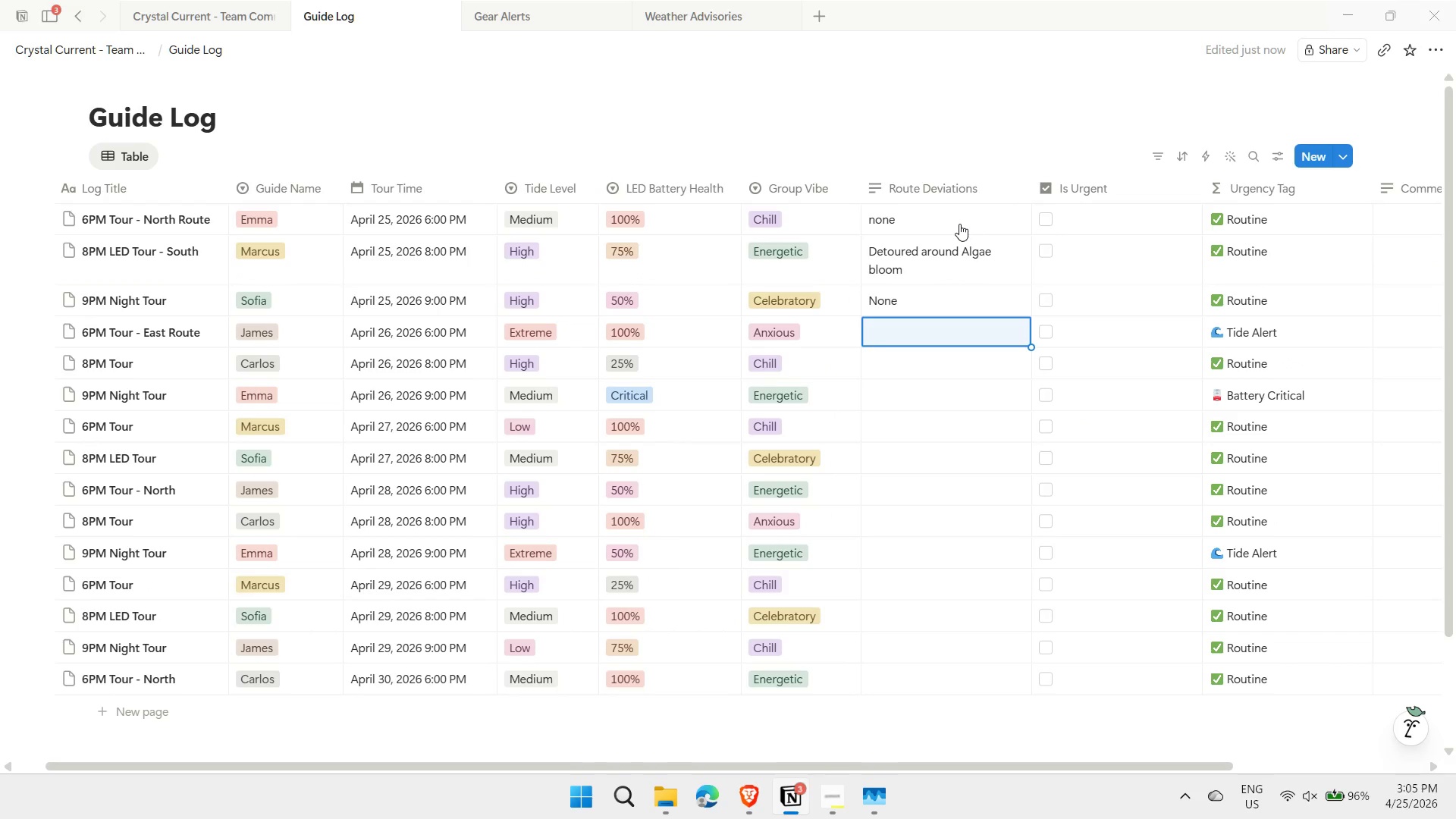 
type(Avod)
key(Backspace)
type(ided East)
 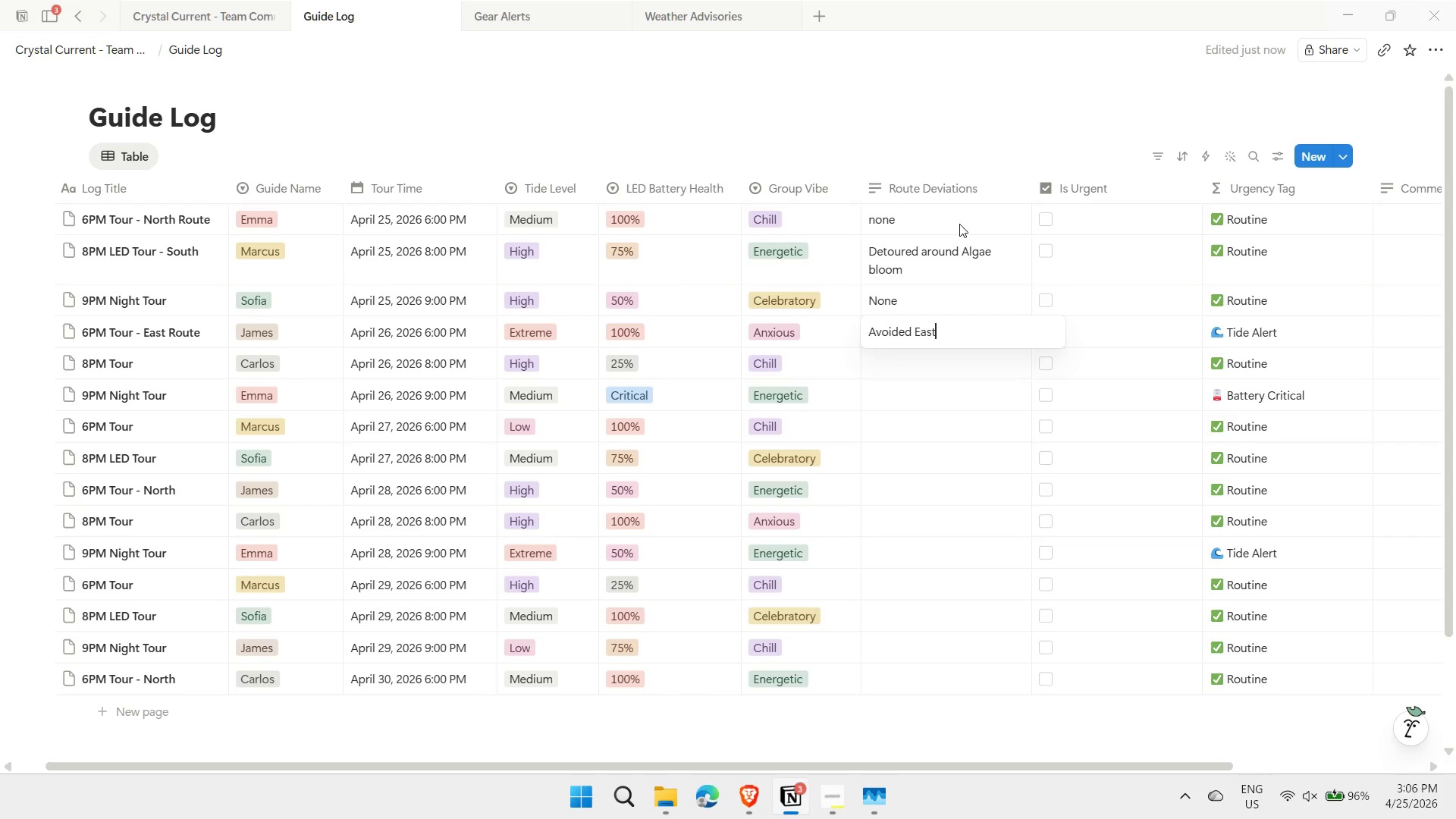 
type( - strong current)
 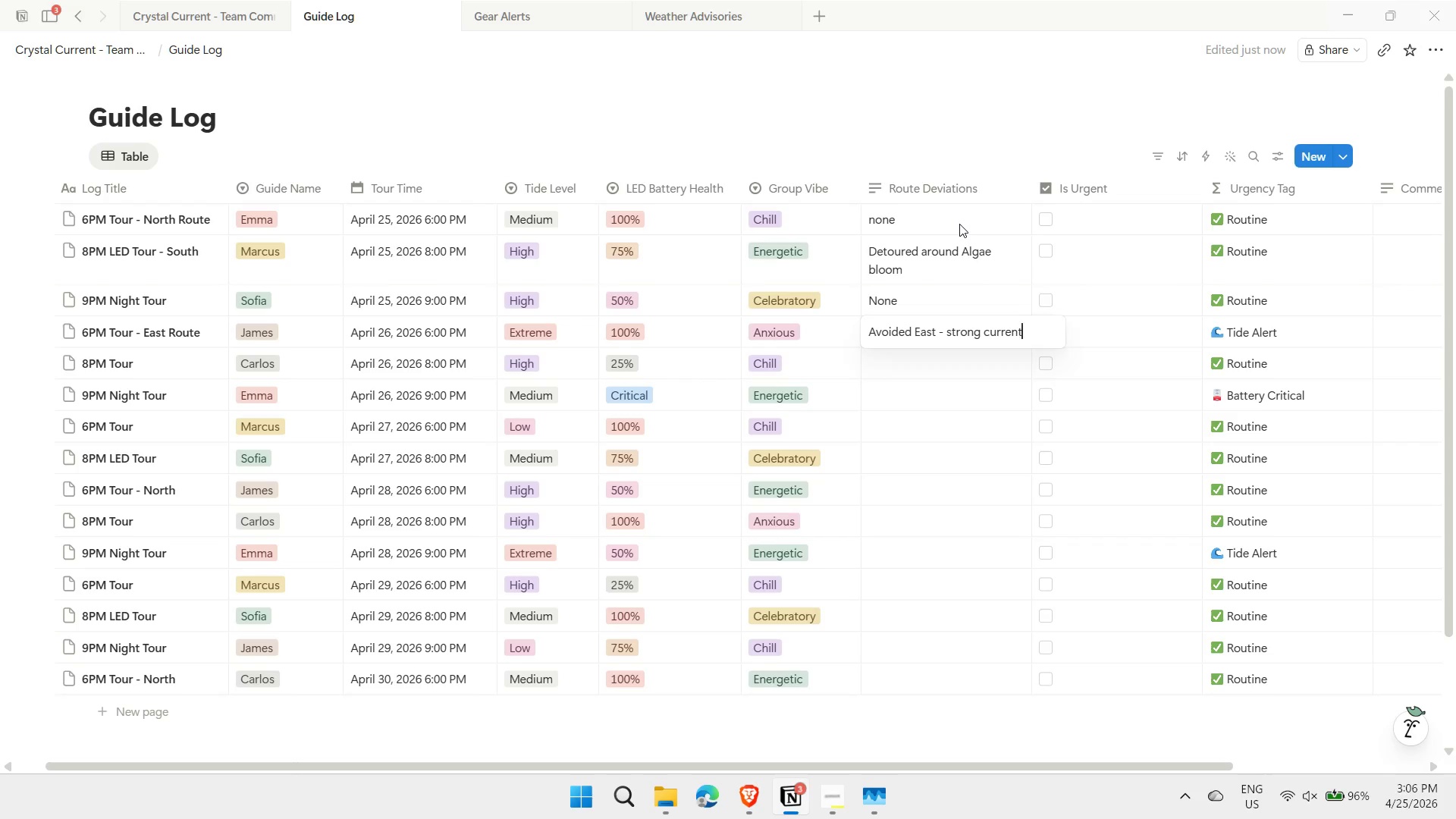 
key(Enter)
 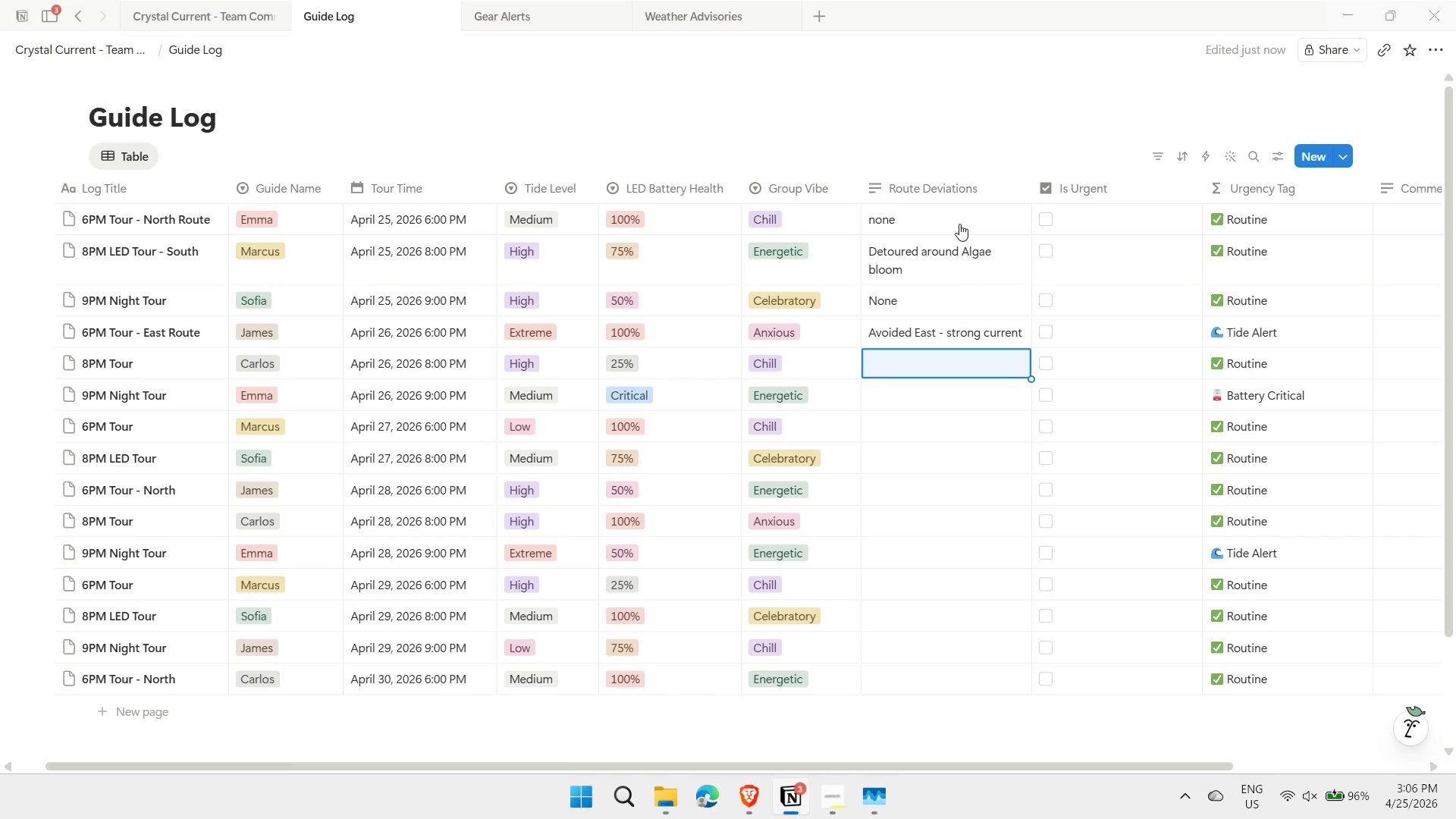 
type(ka)
key(Backspace)
key(Backspace)
type(Kayak #4)
key(Backspace)
type(4 LLED)
key(Backspace)
key(Backspace)
key(Backspace)
key(Backspace)
type(LED Flickering)
 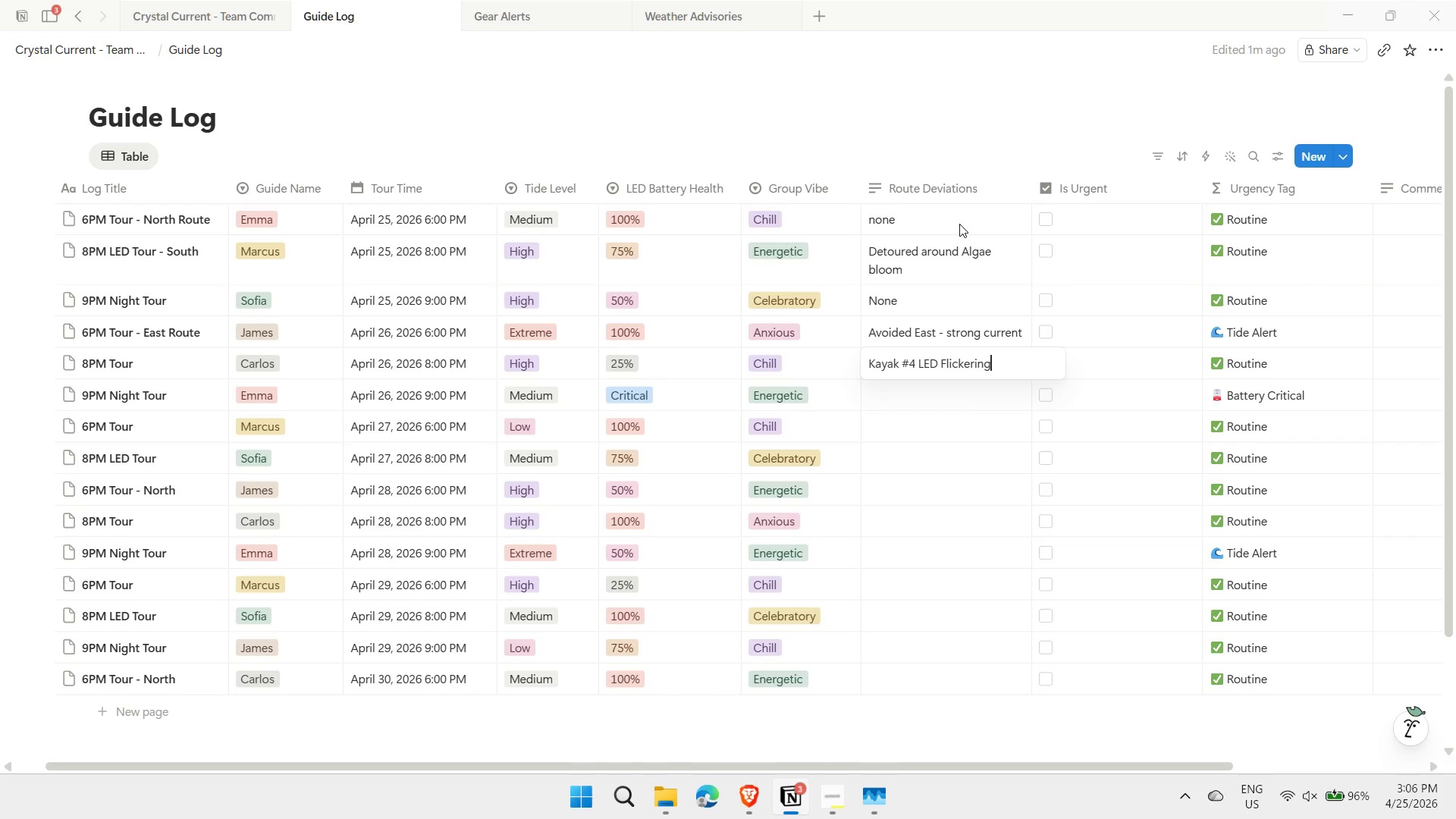 
key(Enter)
 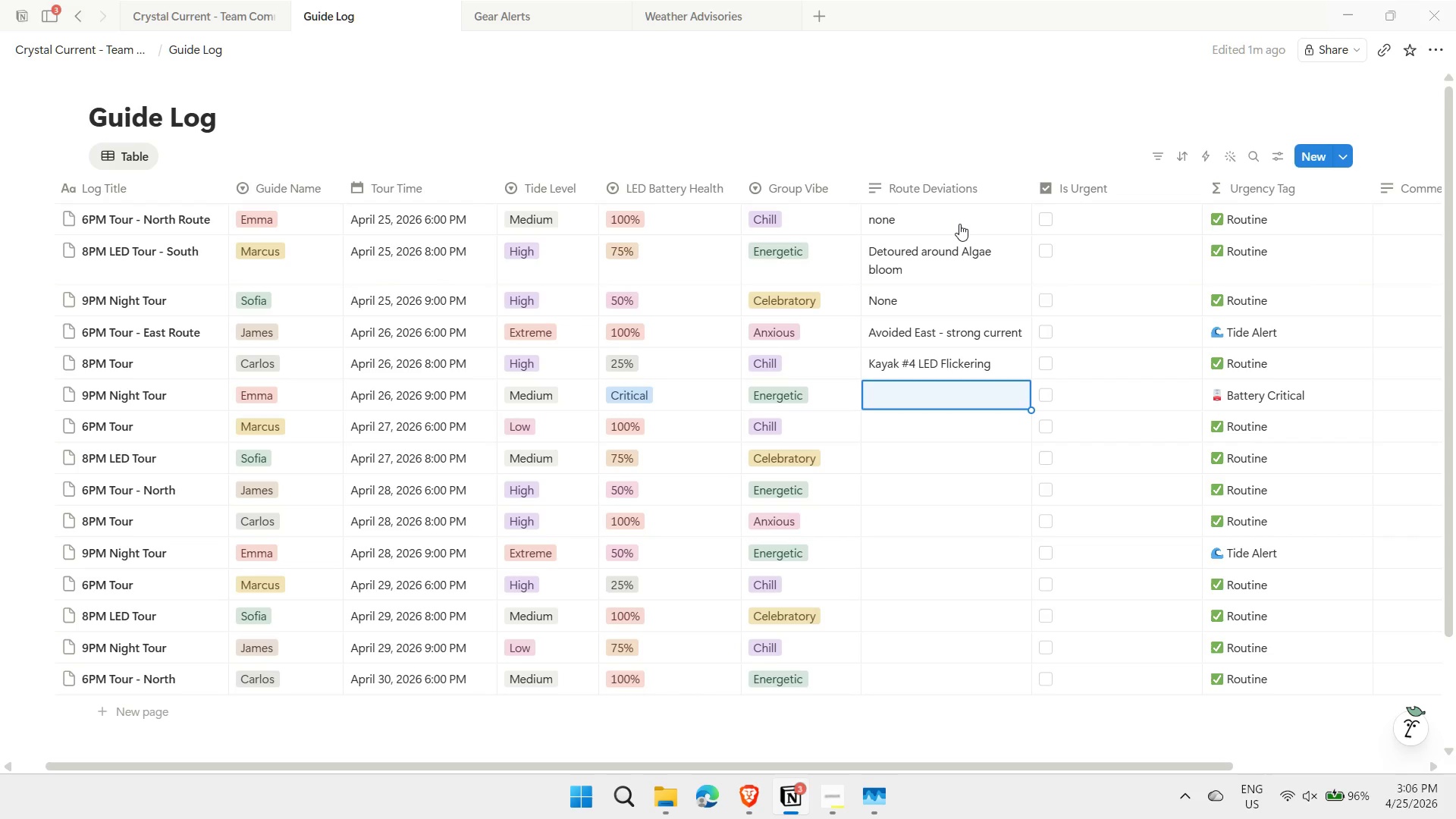 
type(non)
key(Backspace)
key(Backspace)
key(Backspace)
type(None)
 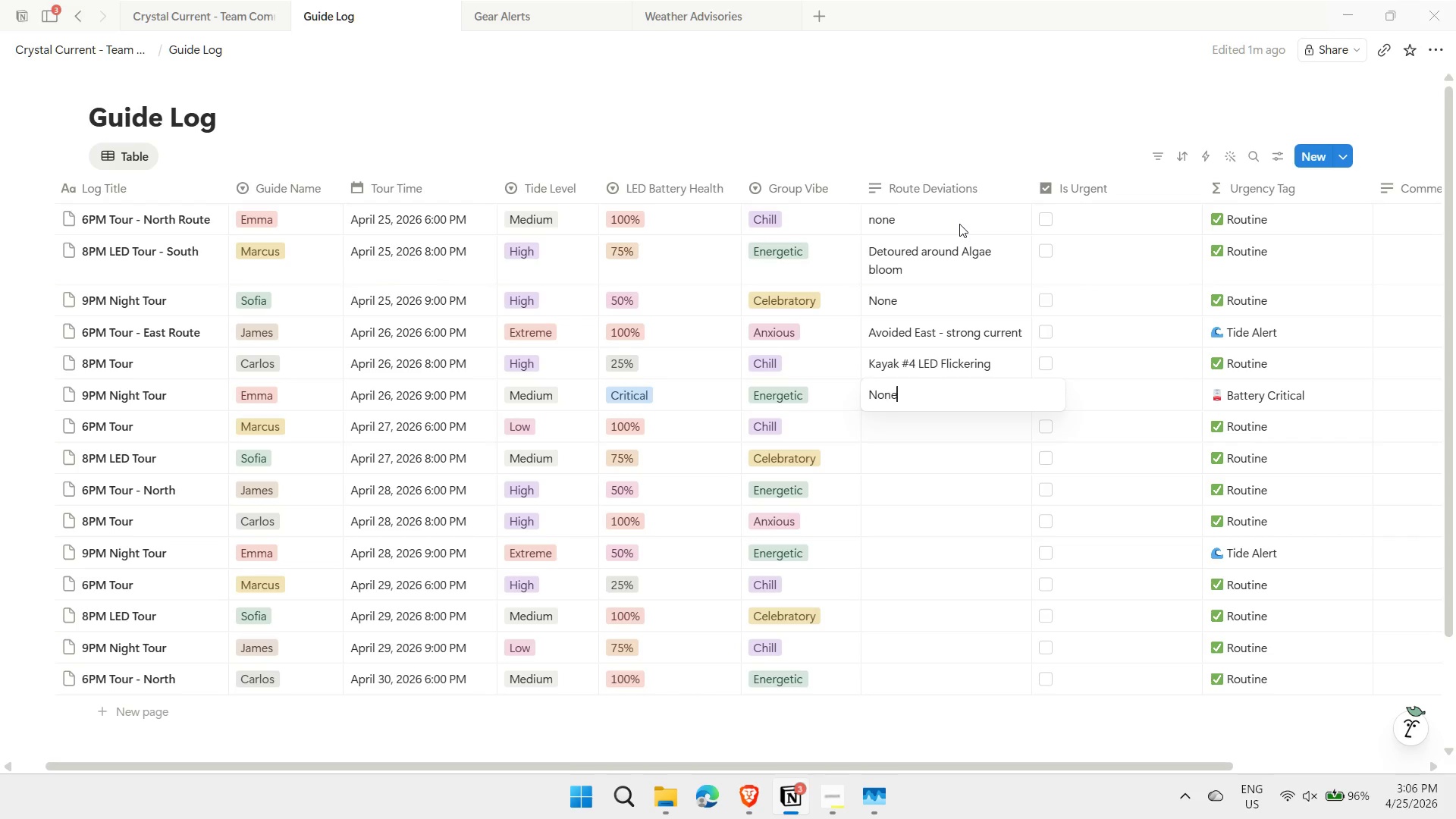 
key(Enter)
 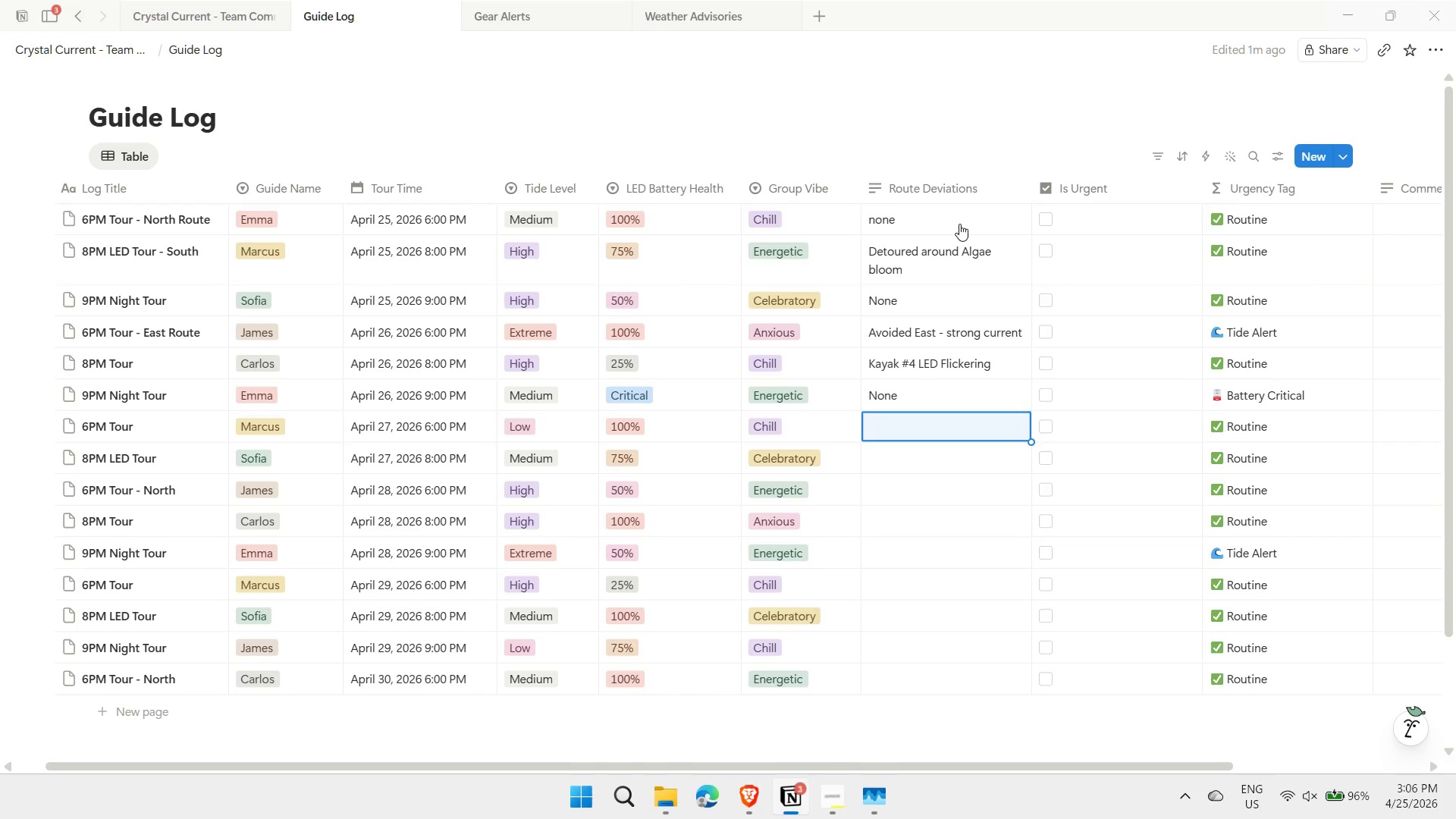 
key(ArrowUp)
 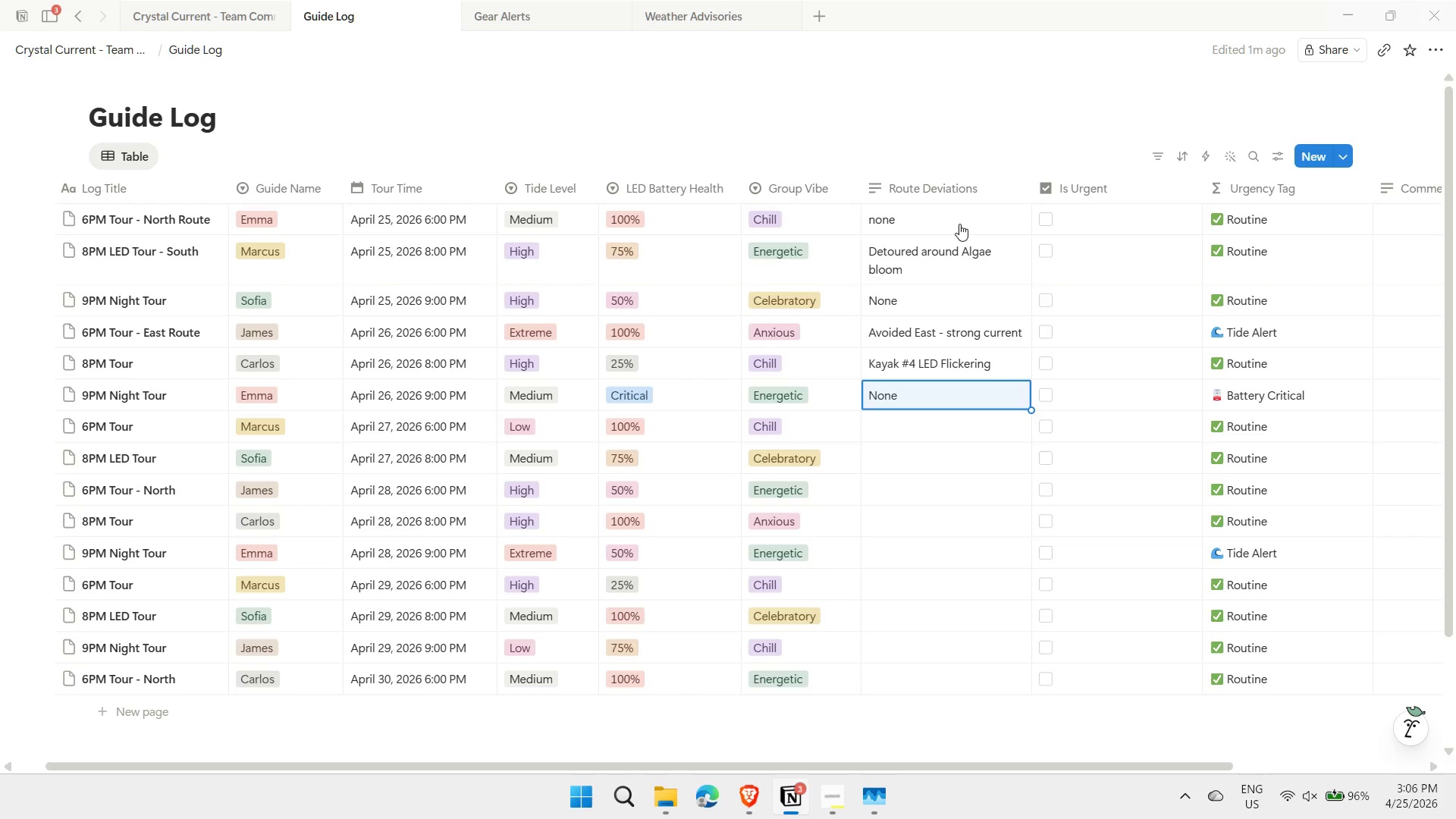 
hold_key(key=ShiftLeft, duration=0.91)
 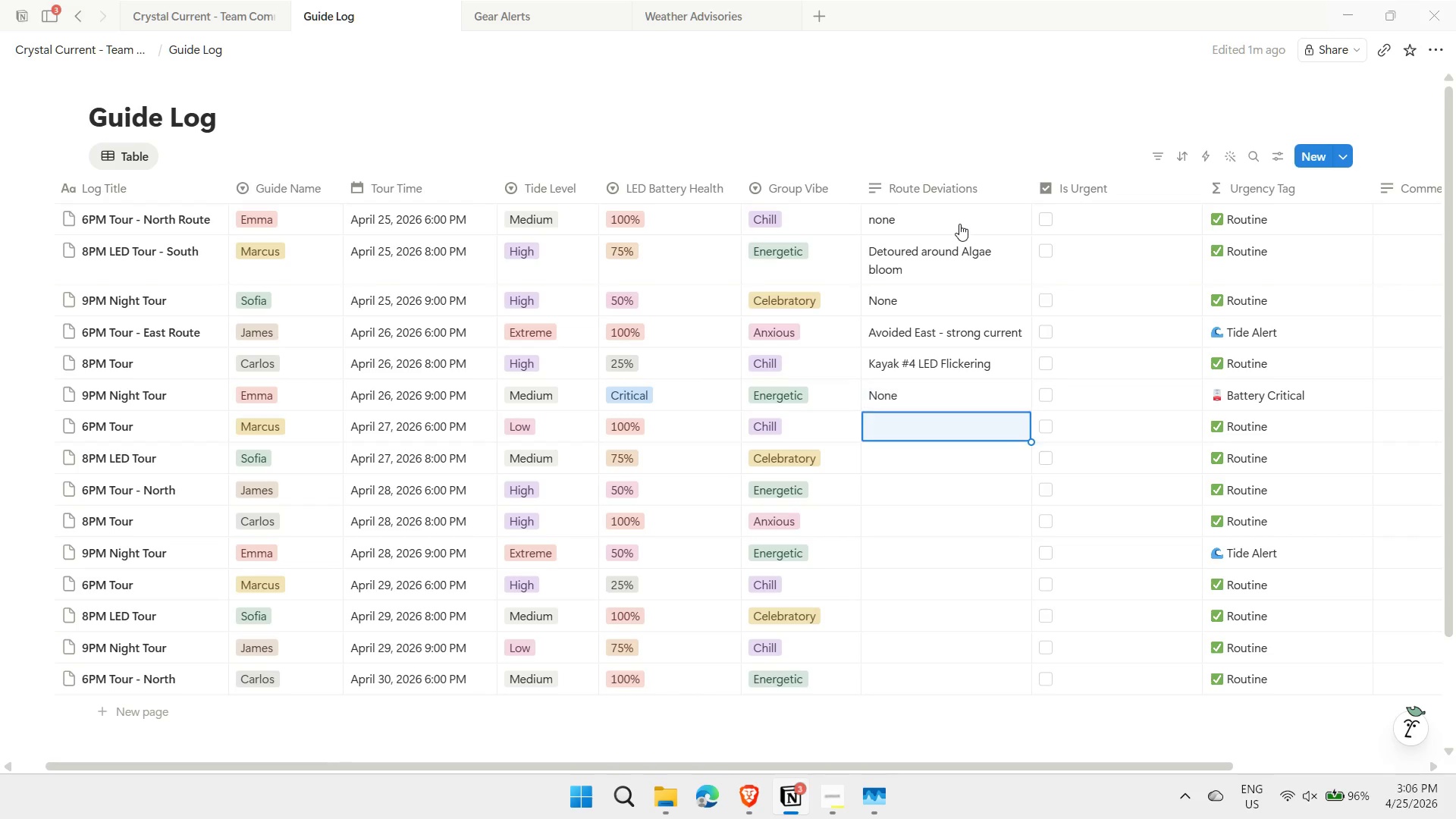 
key(Control+Shift+ControlLeft)
 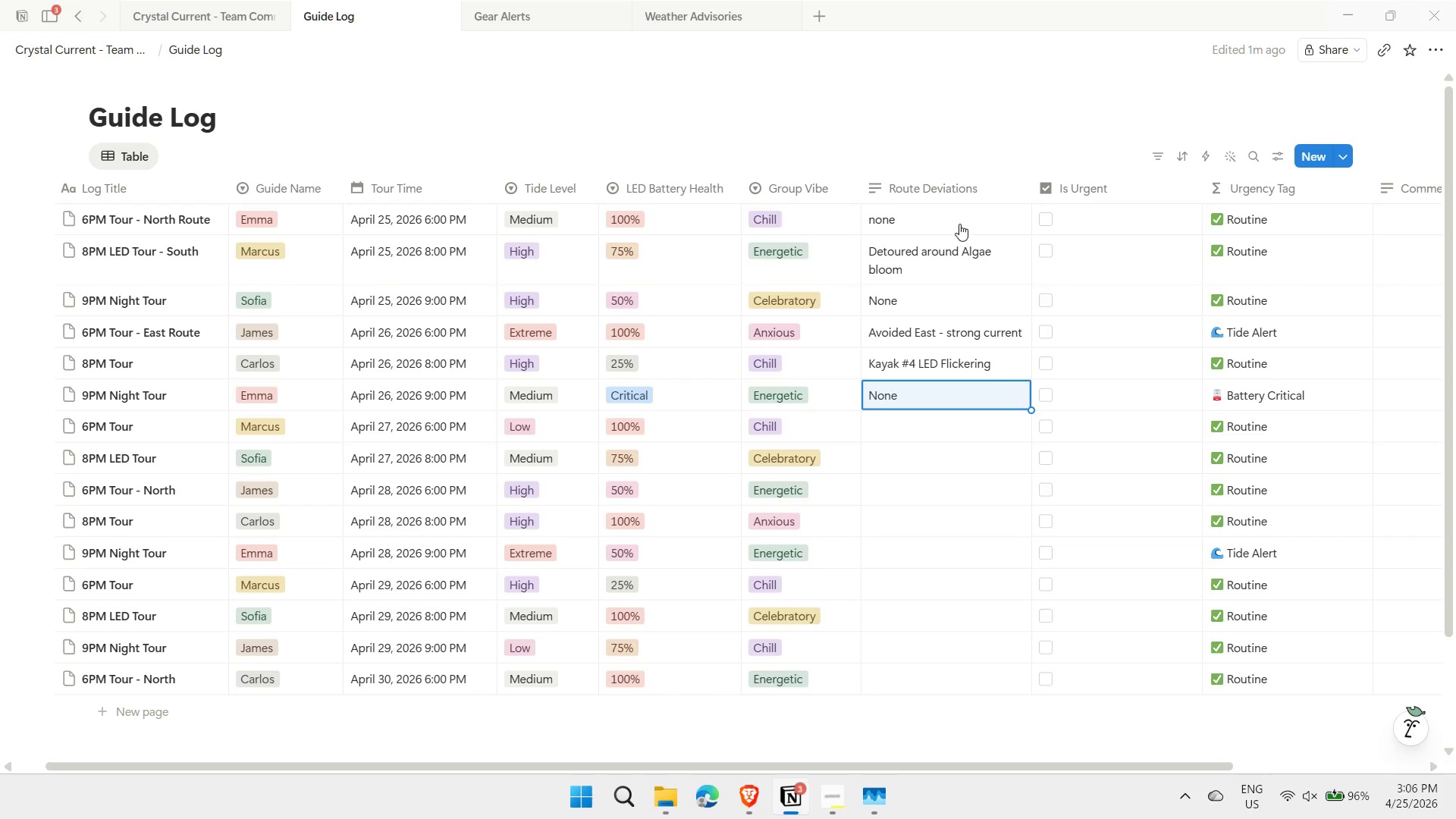 
key(Control+ControlLeft)
 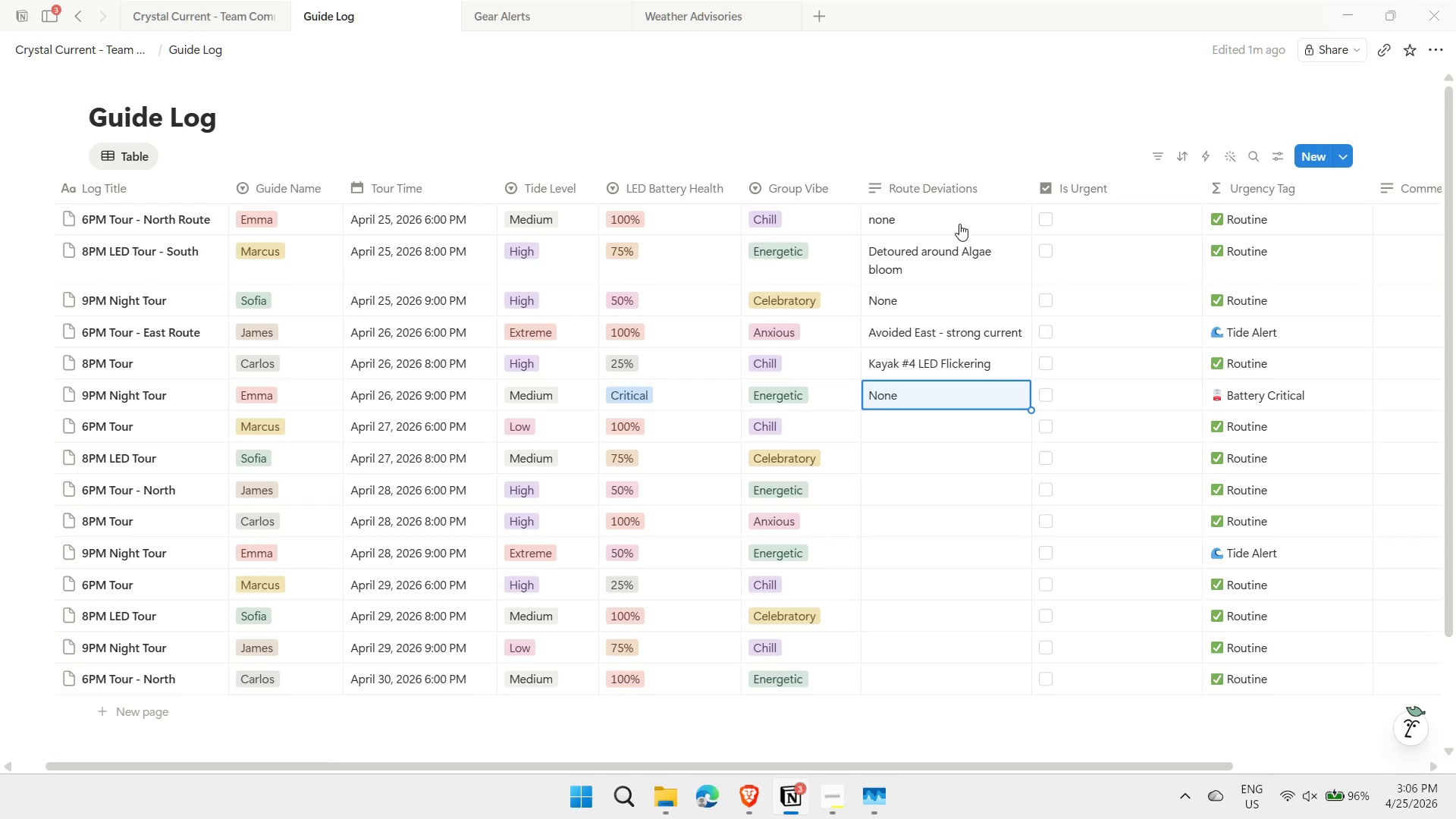 
key(Control+C)
 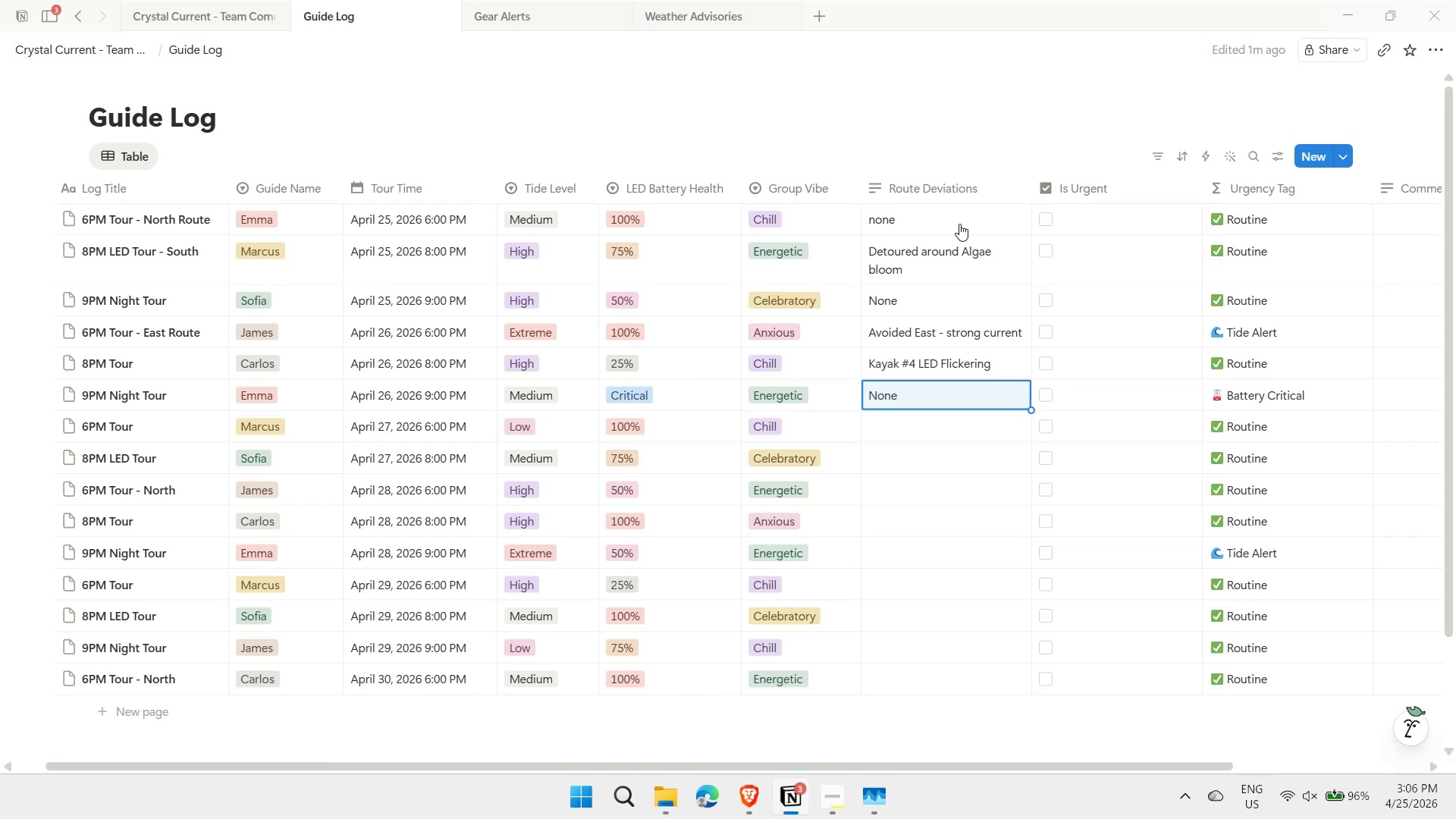 
key(ArrowDown)
 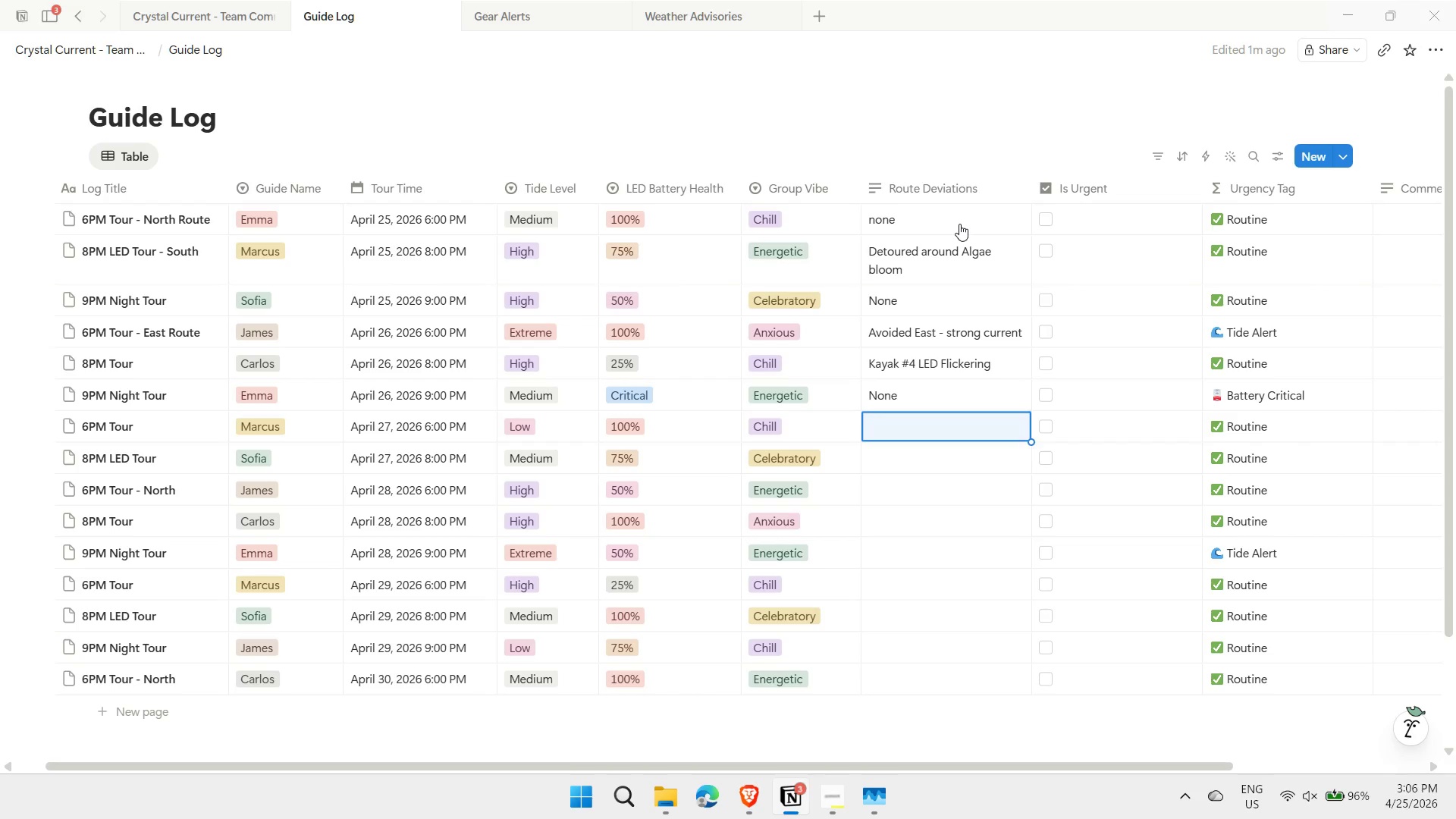 
key(Shift+ArrowDown)
 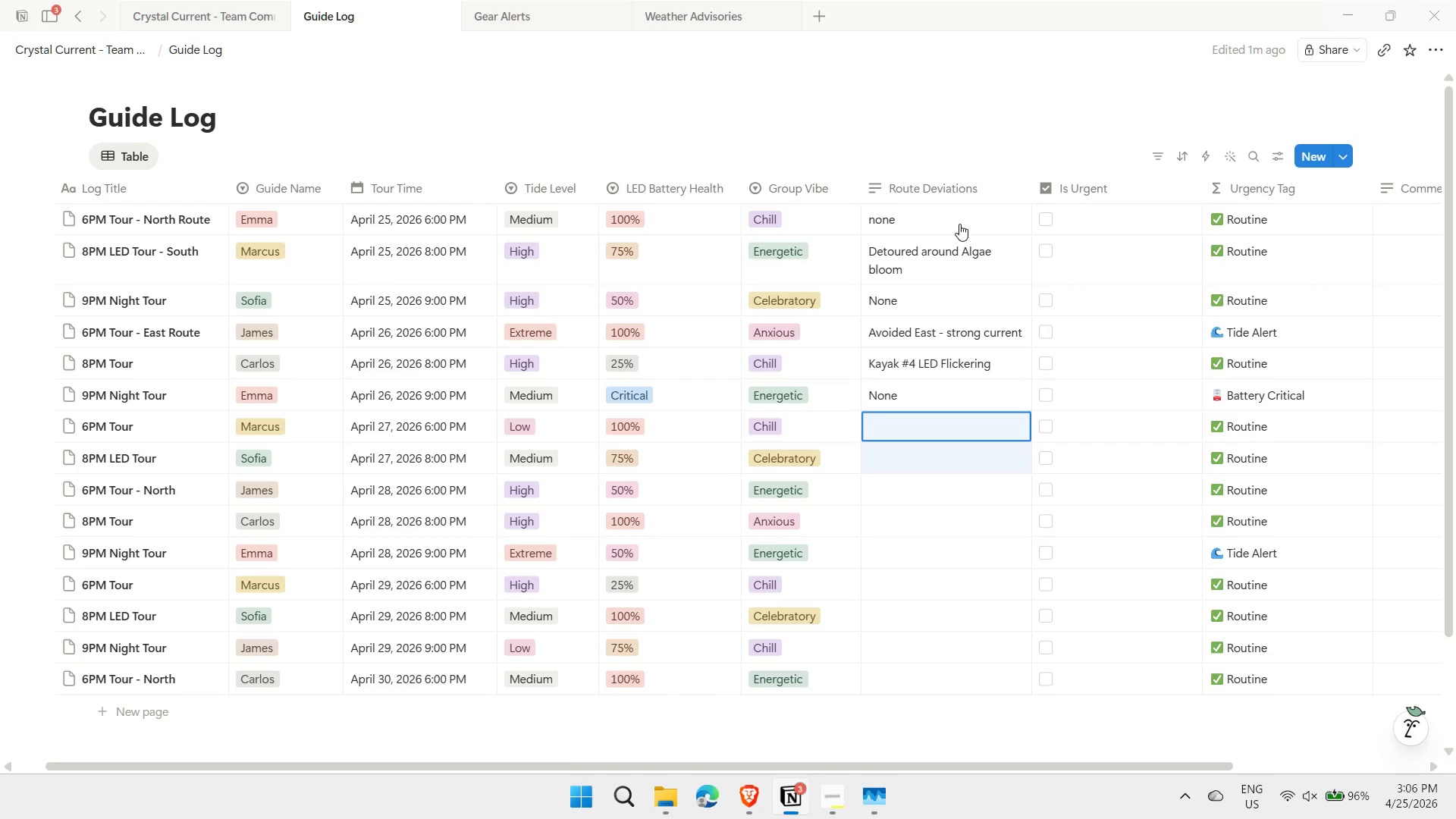 
key(Shift+ArrowDown)
 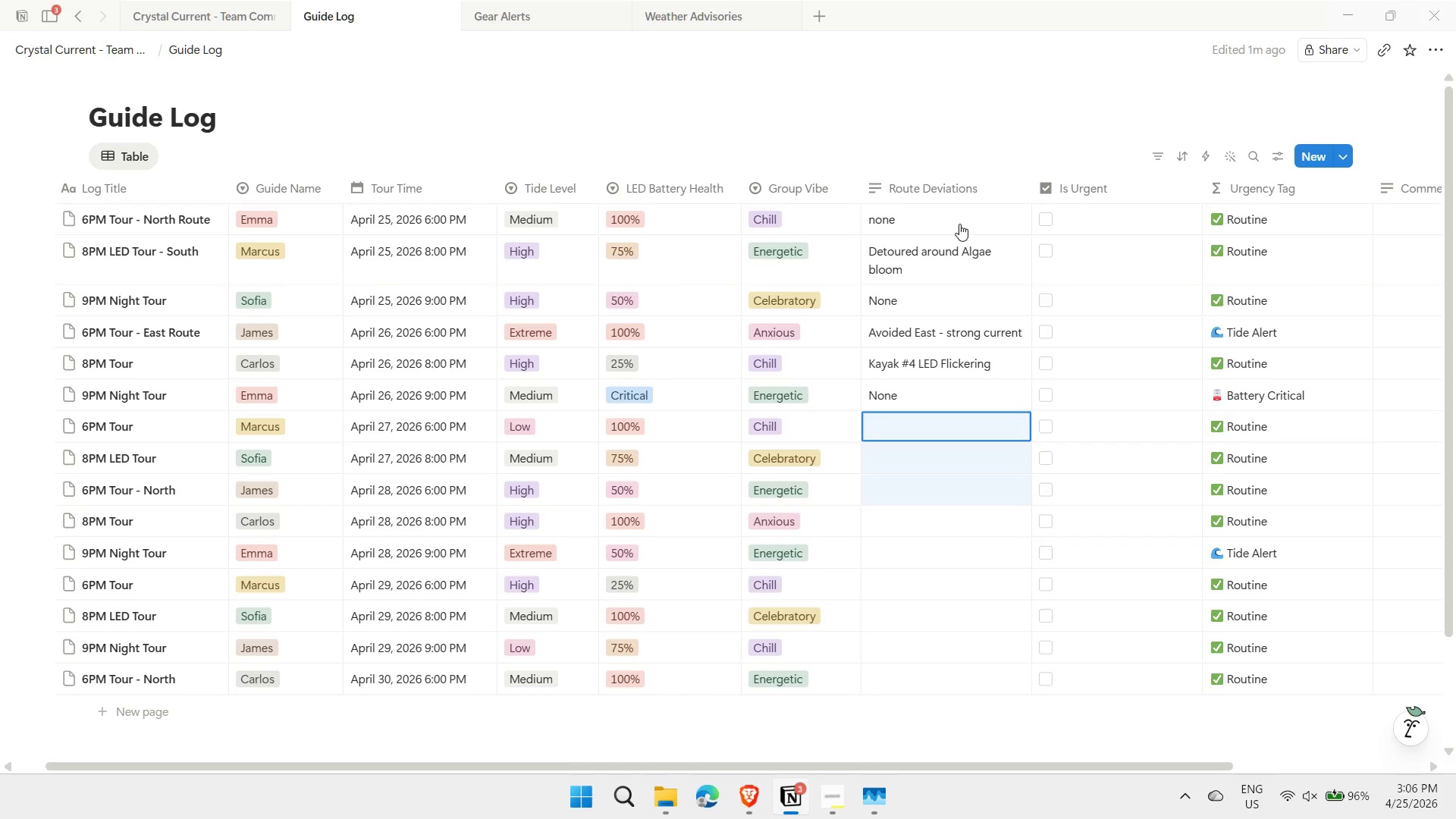 
key(Control+ControlLeft)
 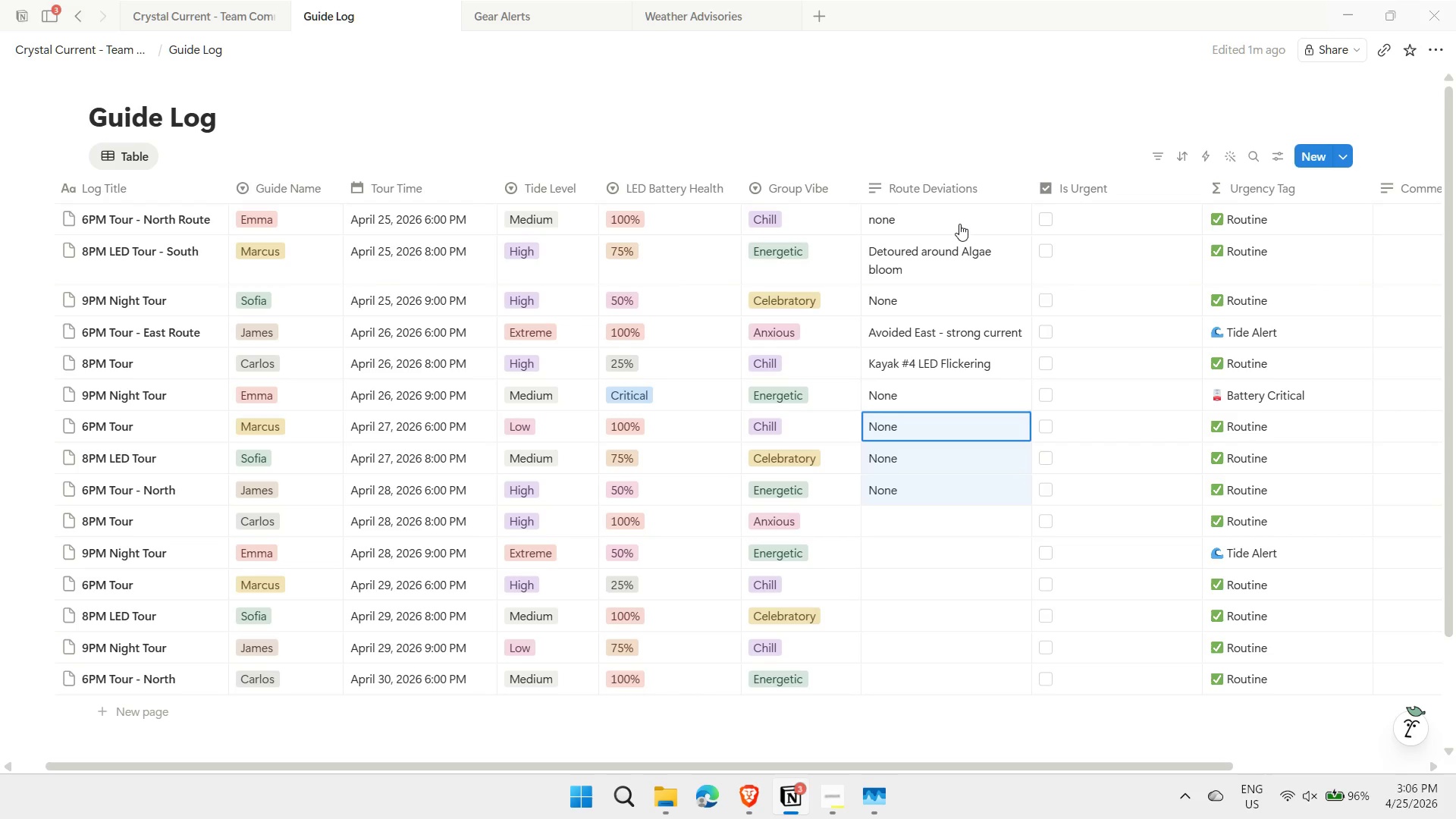 
key(Control+V)
 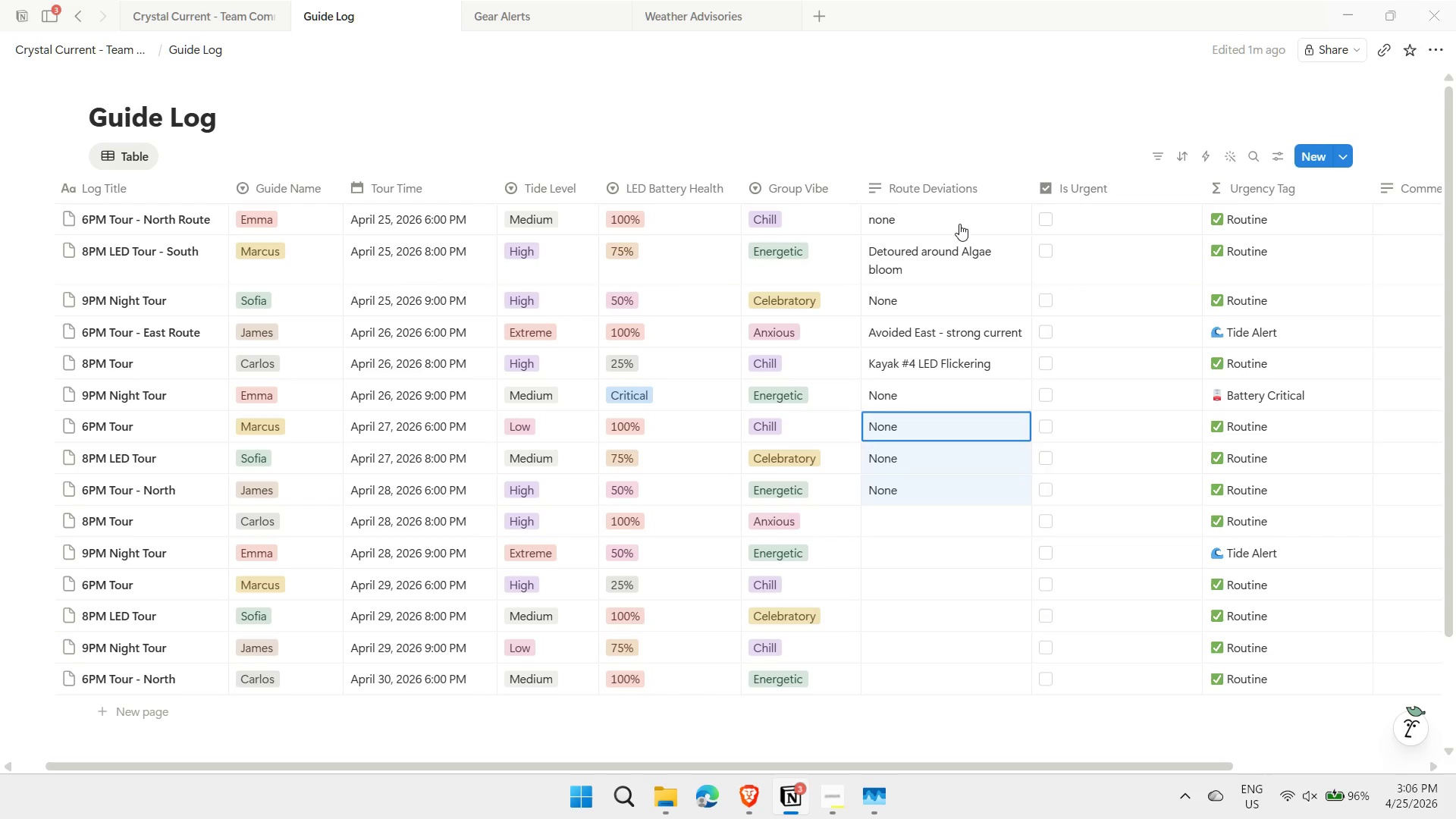 
key(ArrowDown)
 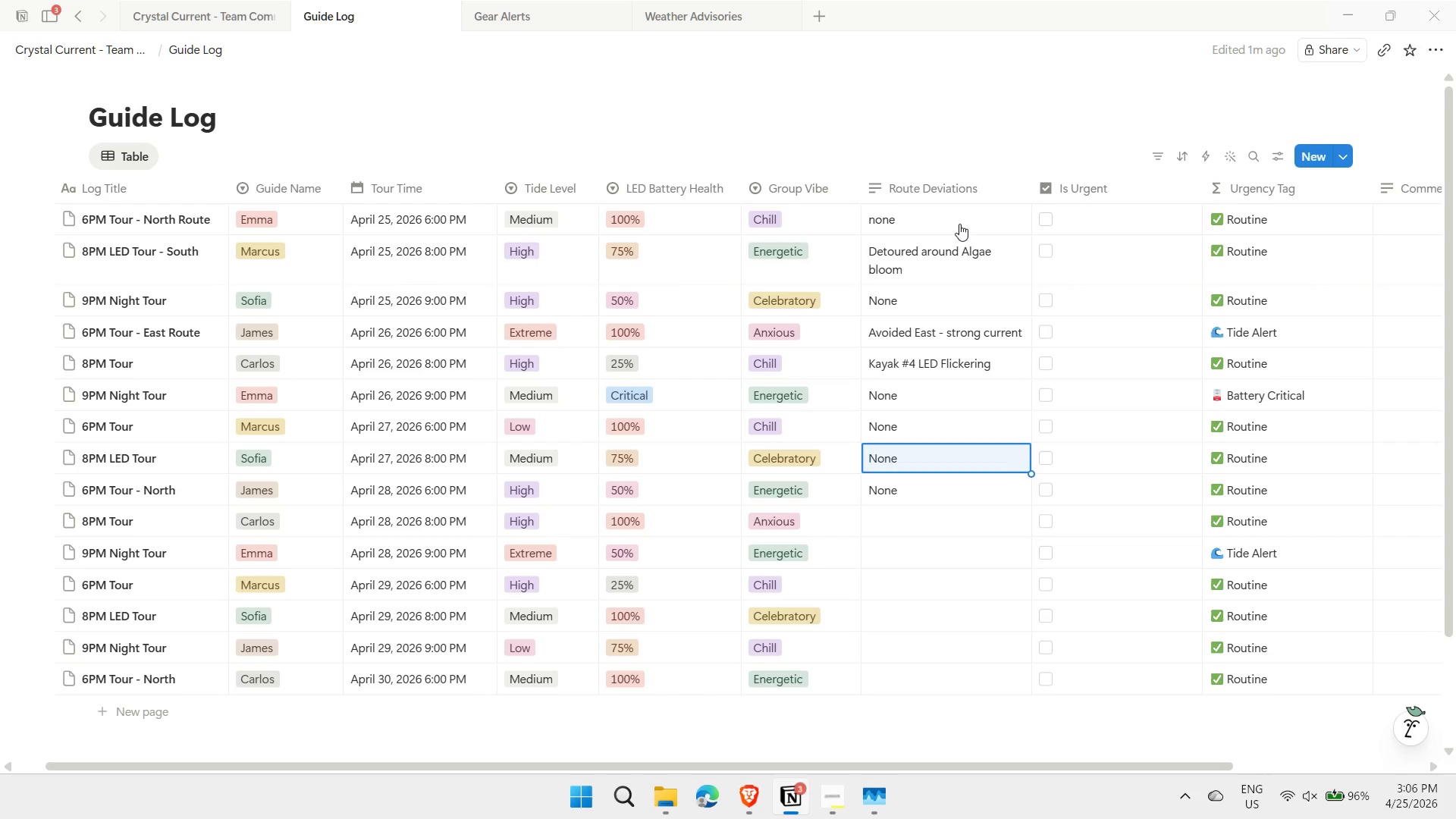 
key(ArrowDown)
 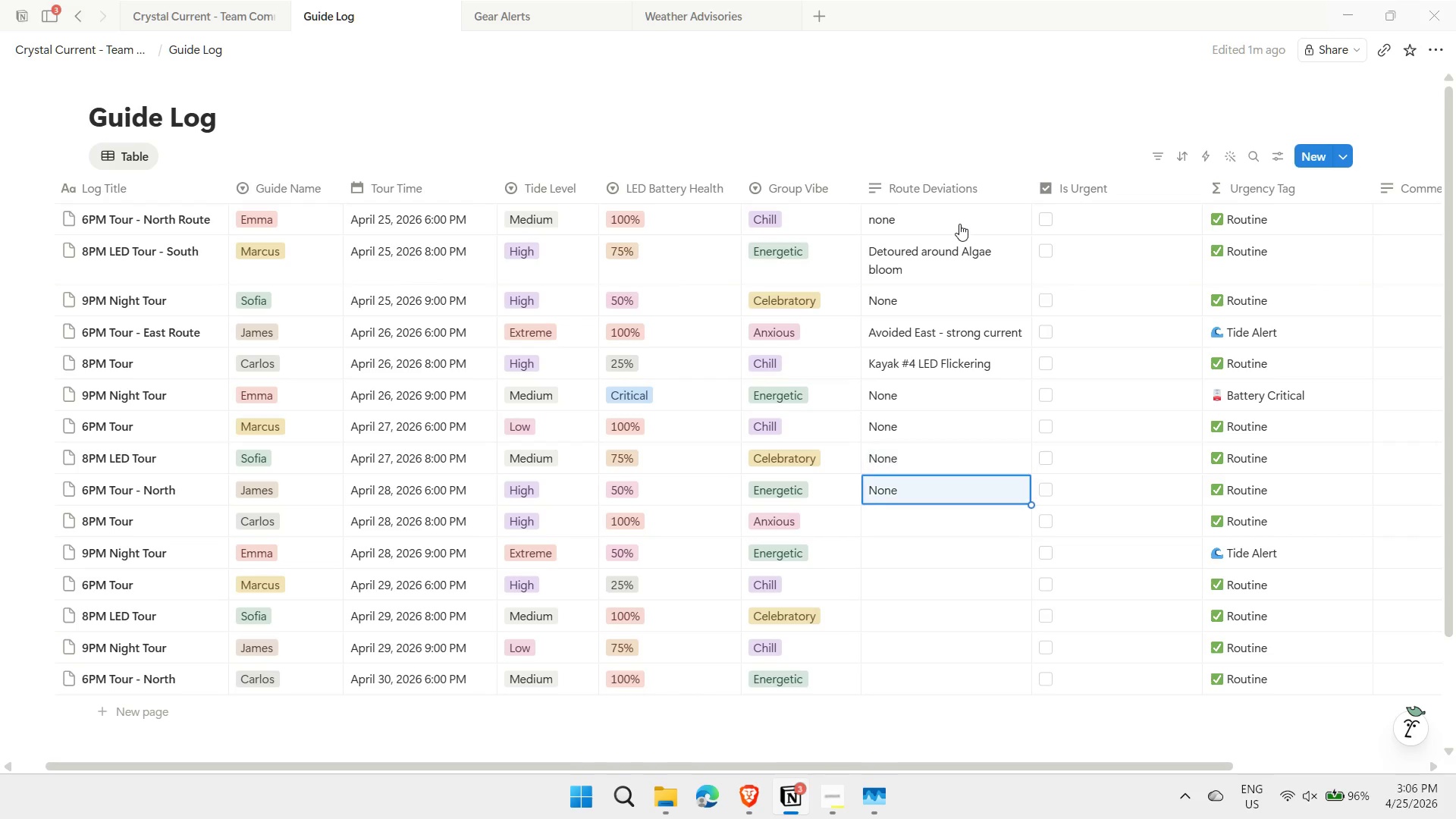 
key(ArrowDown)
 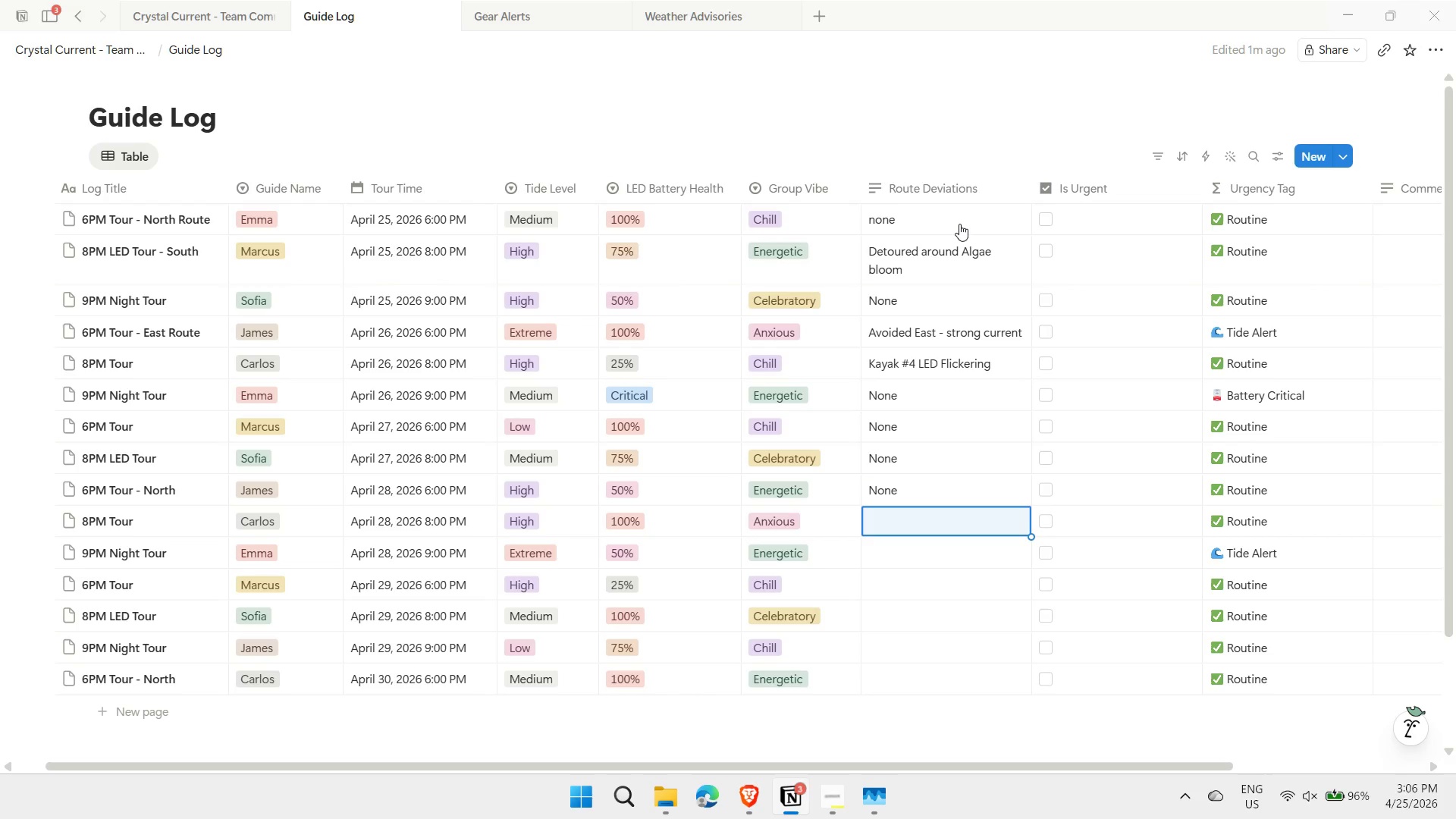 
type(Jellysi)
key(Backspace)
key(Backspace)
type(fish swarm - rerouted)
 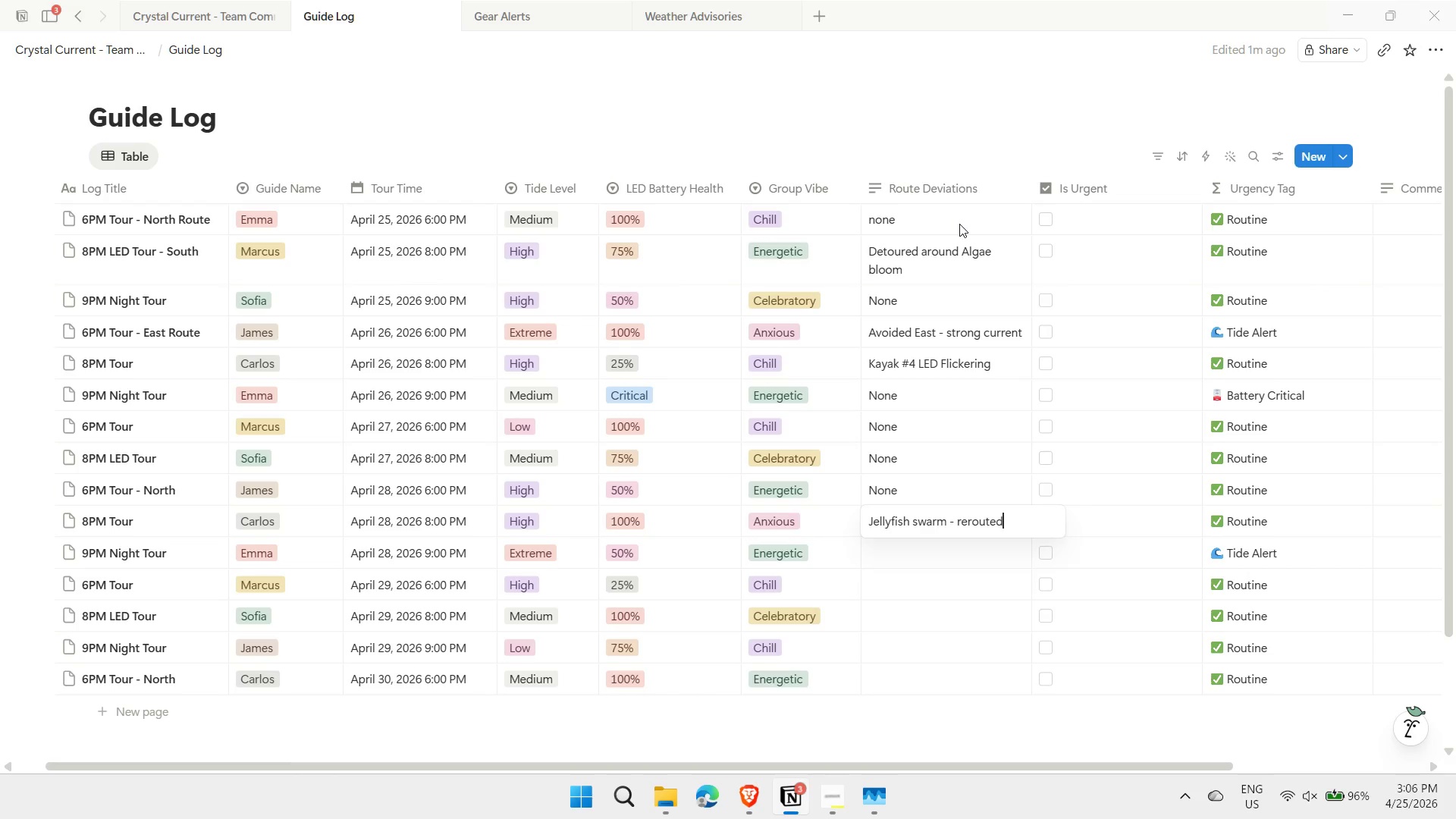 
key(Enter)
 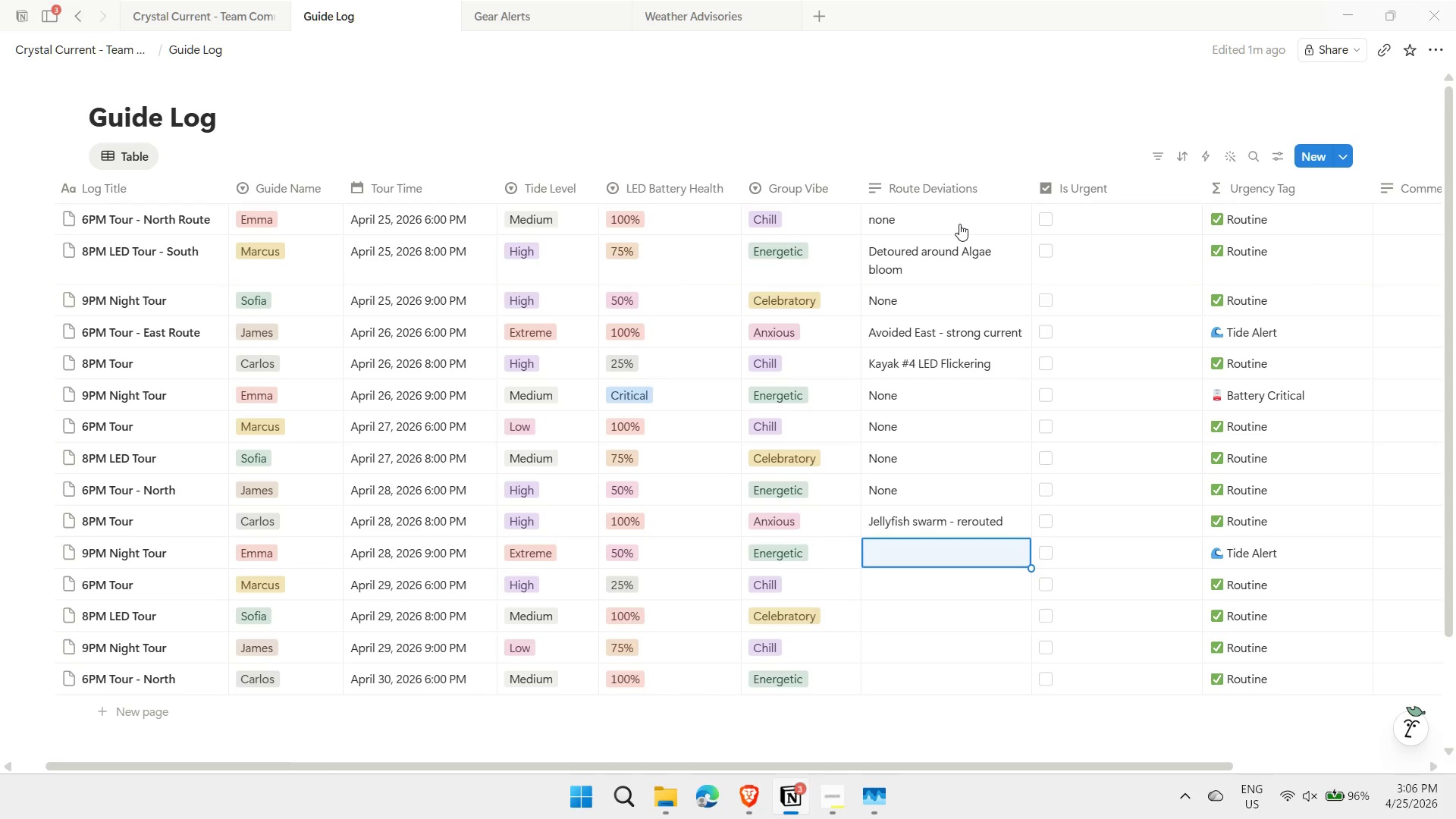 
type(Sto)
key(Backspace)
type(rong winds - shortened w)
key(Backspace)
type(rooute)
 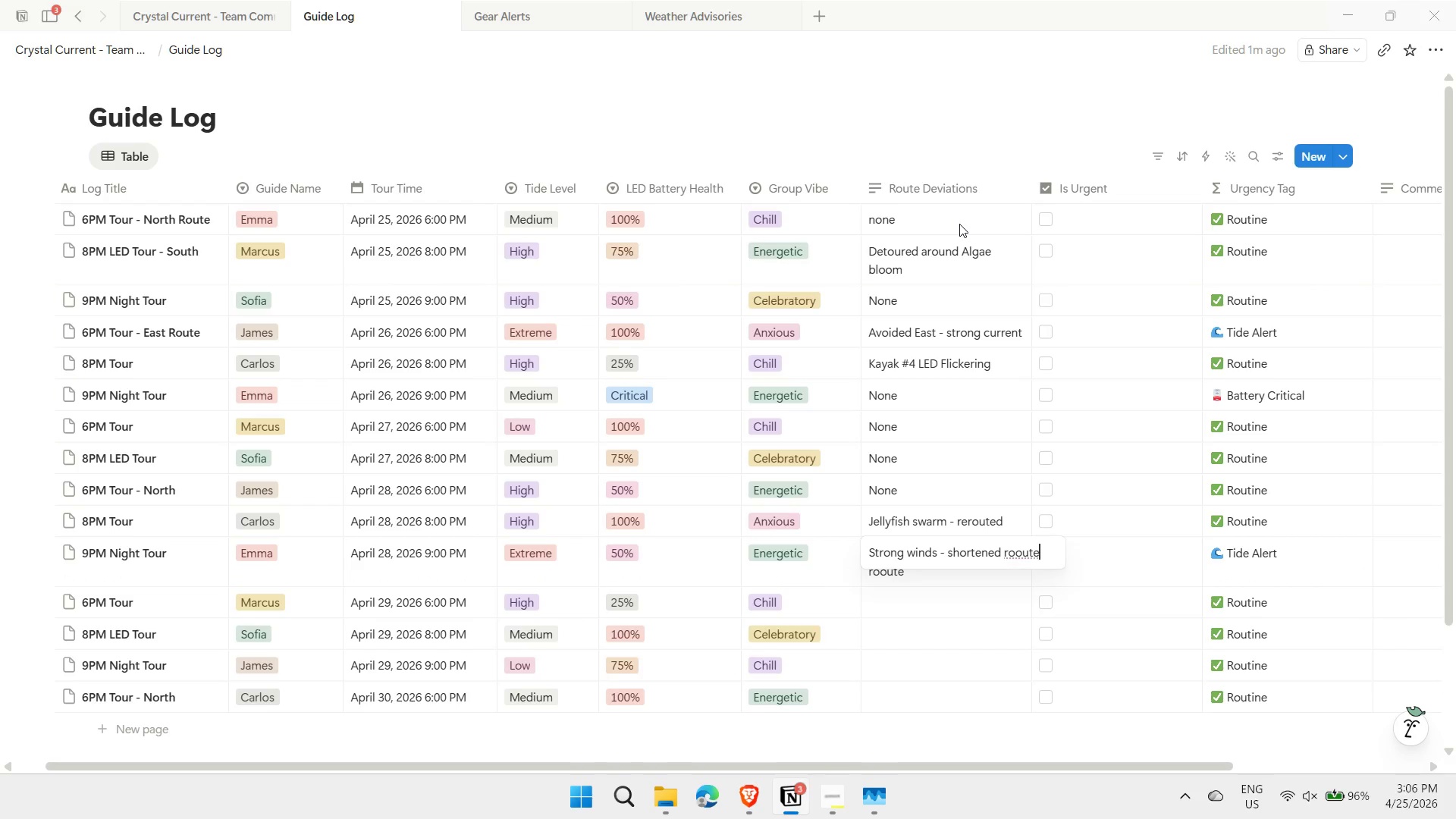 
key(ArrowLeft)
 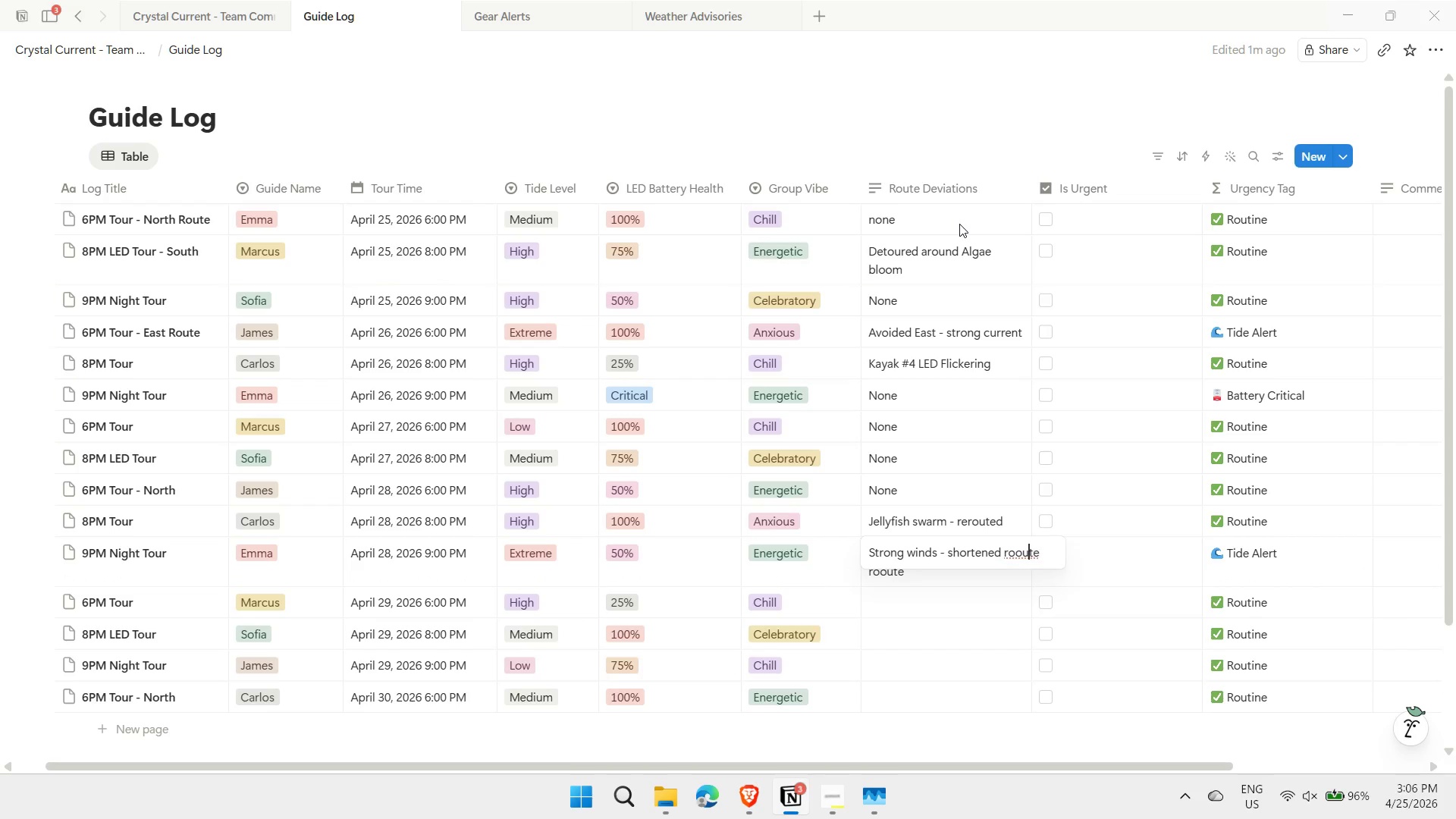 
key(ArrowLeft)
 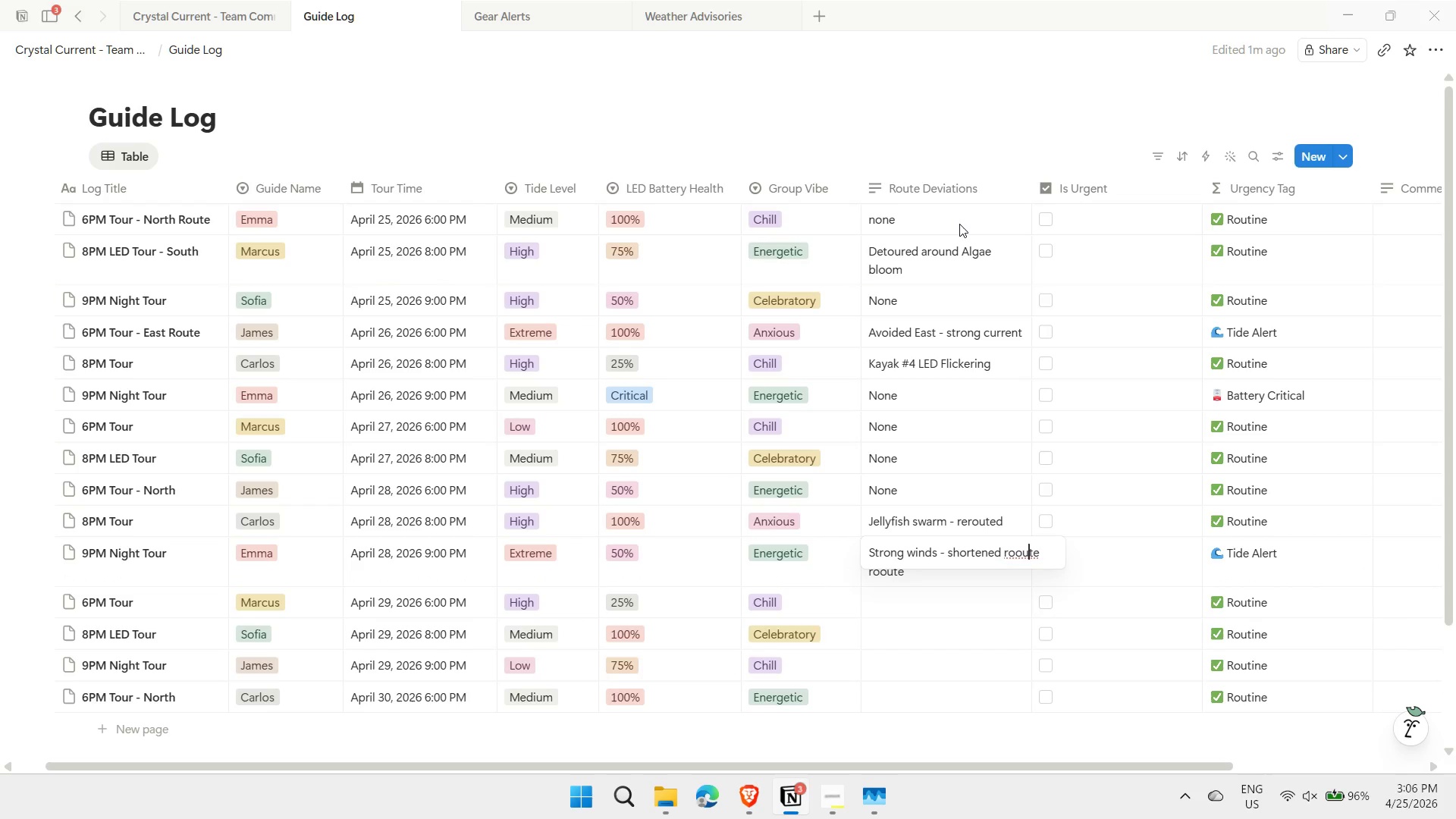 
key(ArrowLeft)
 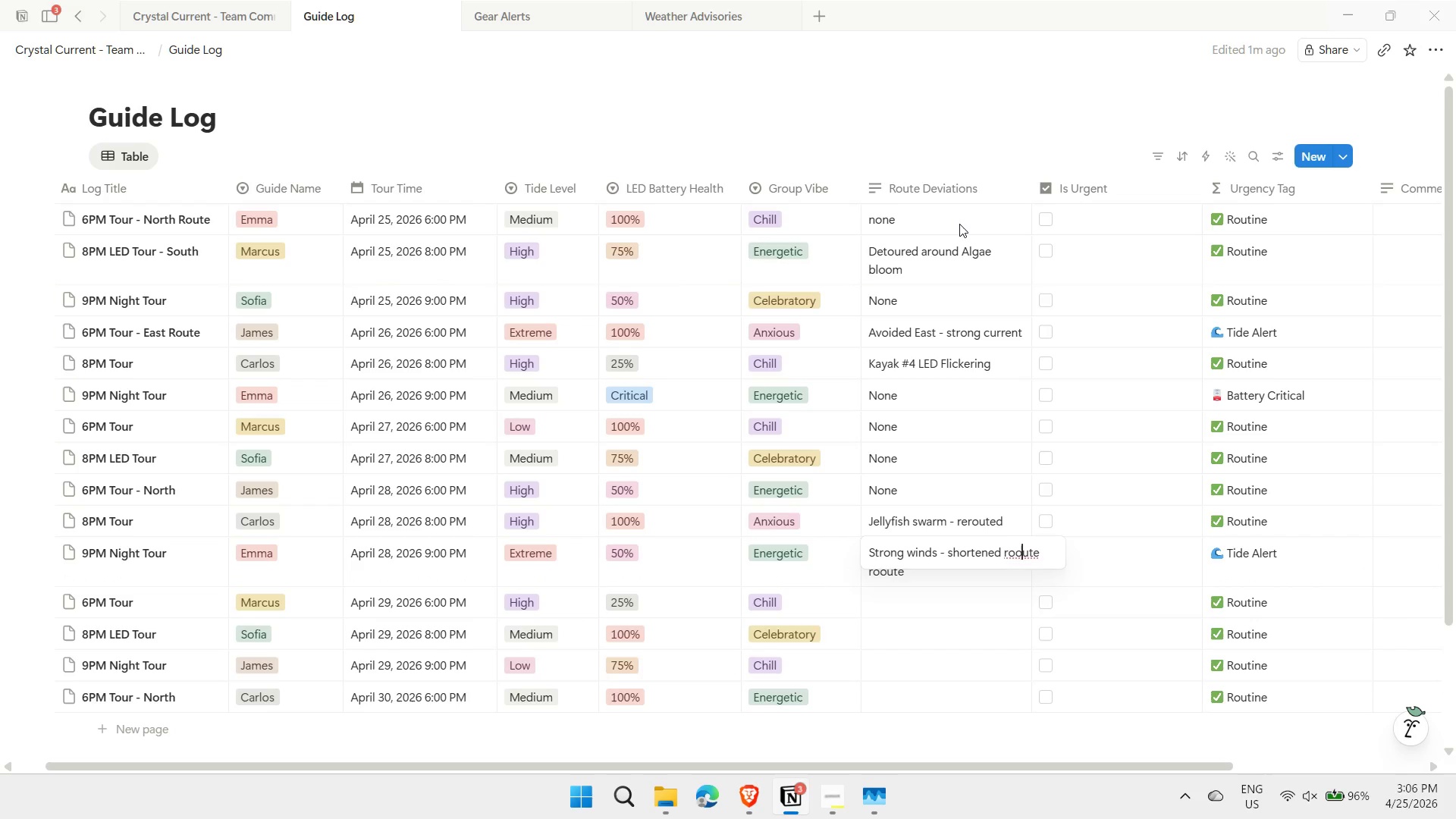 
key(Backspace)
 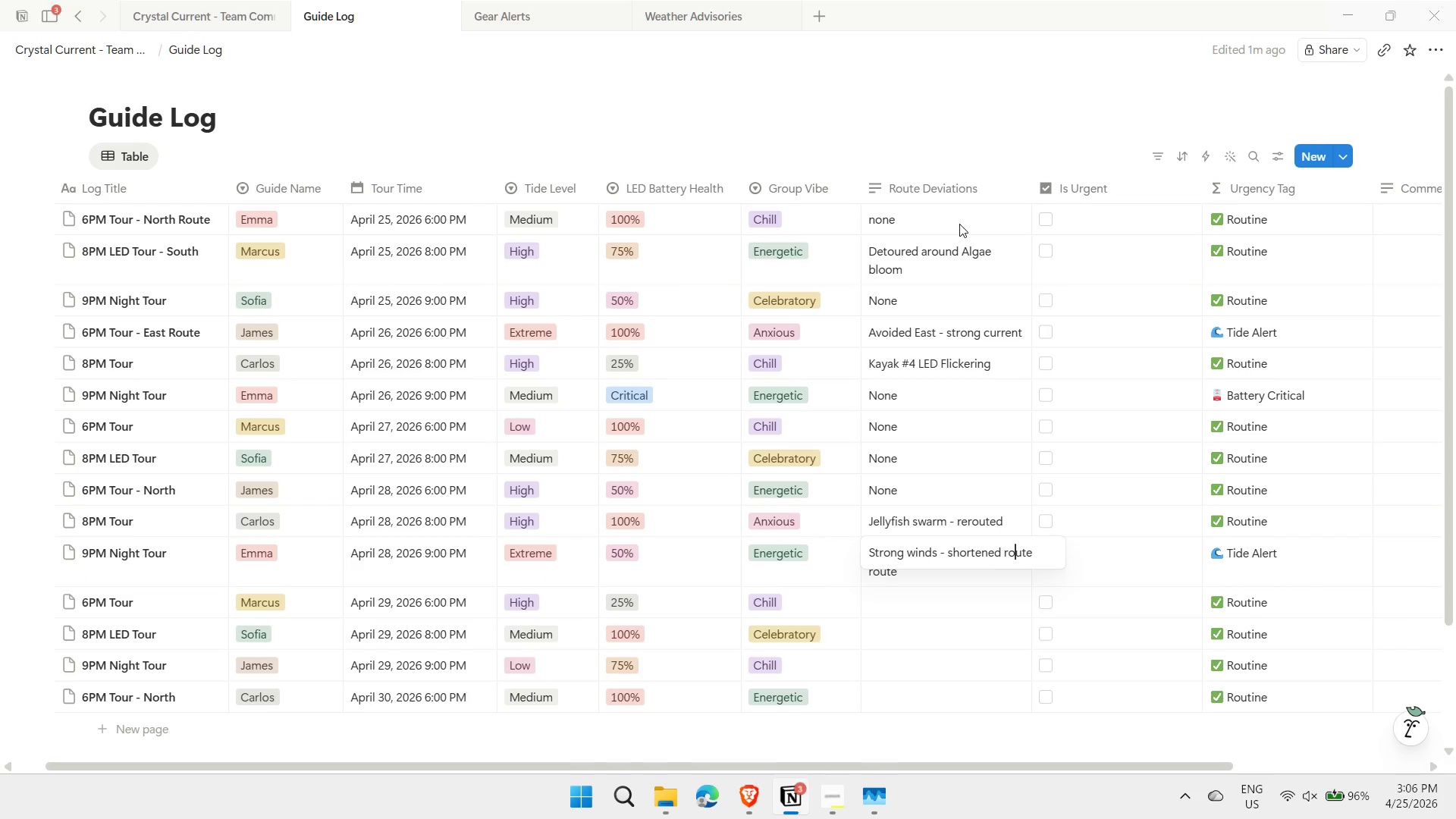 
key(Enter)
 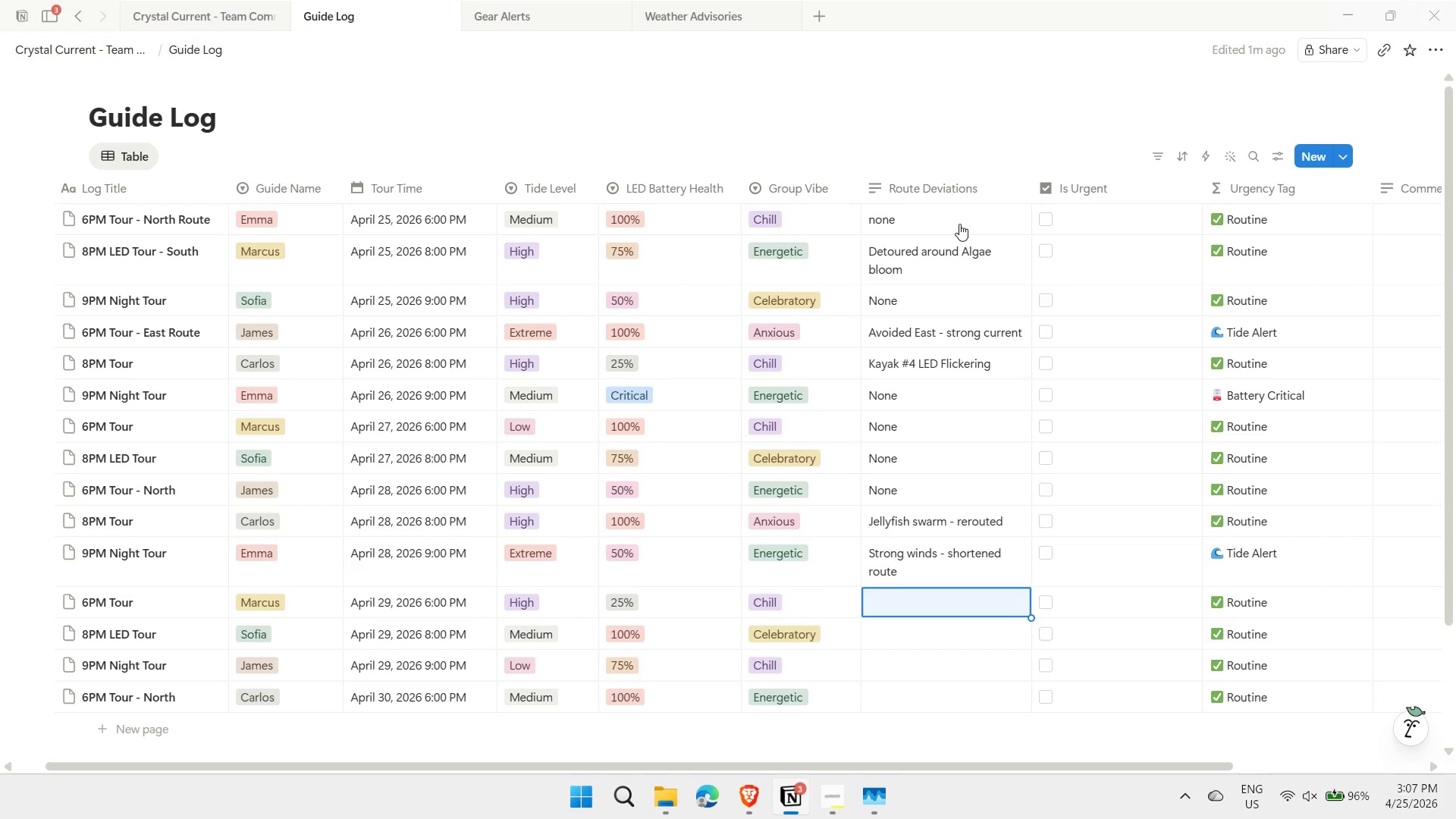 
key(ArrowUp)
 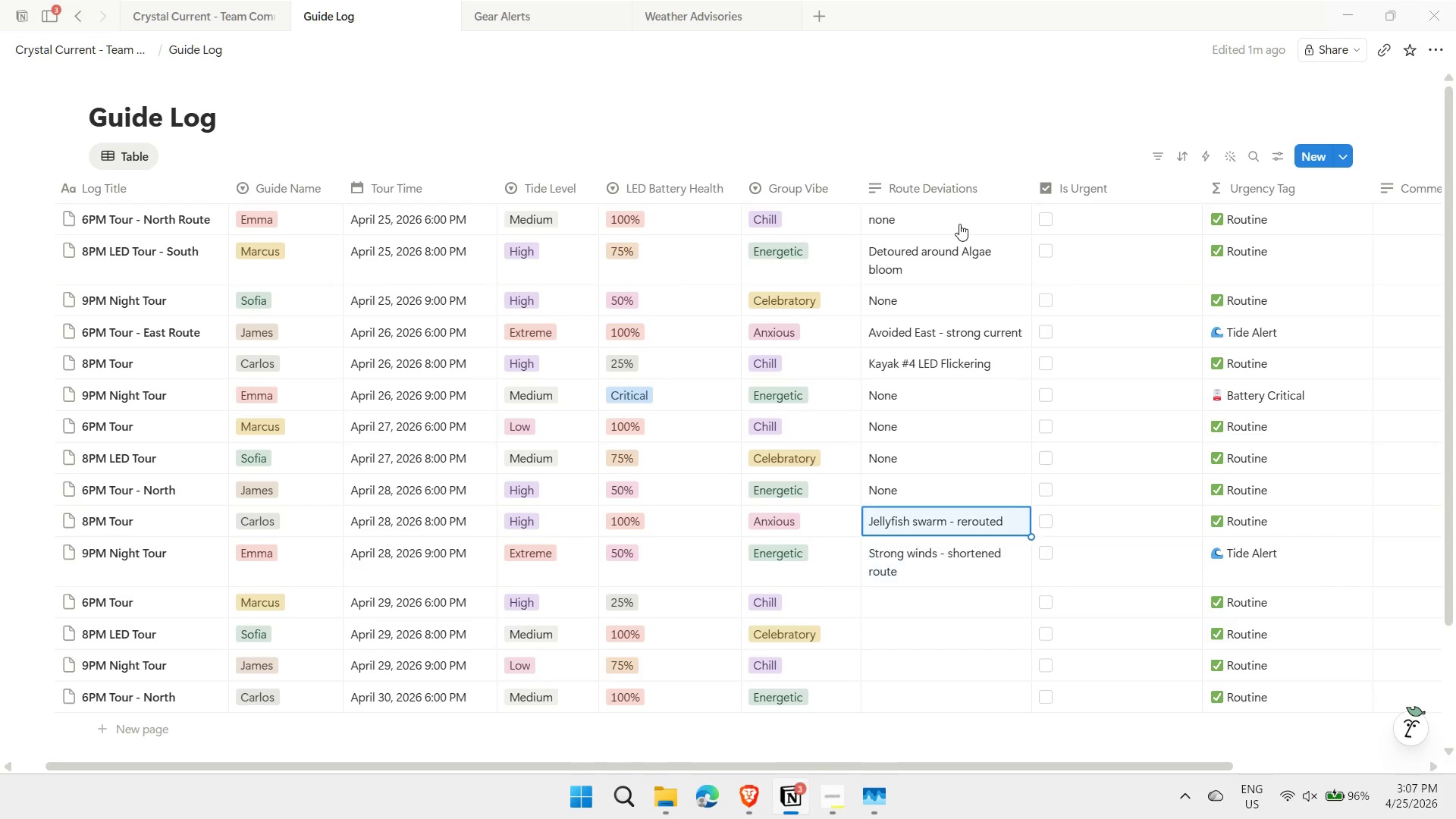 
key(ArrowUp)
 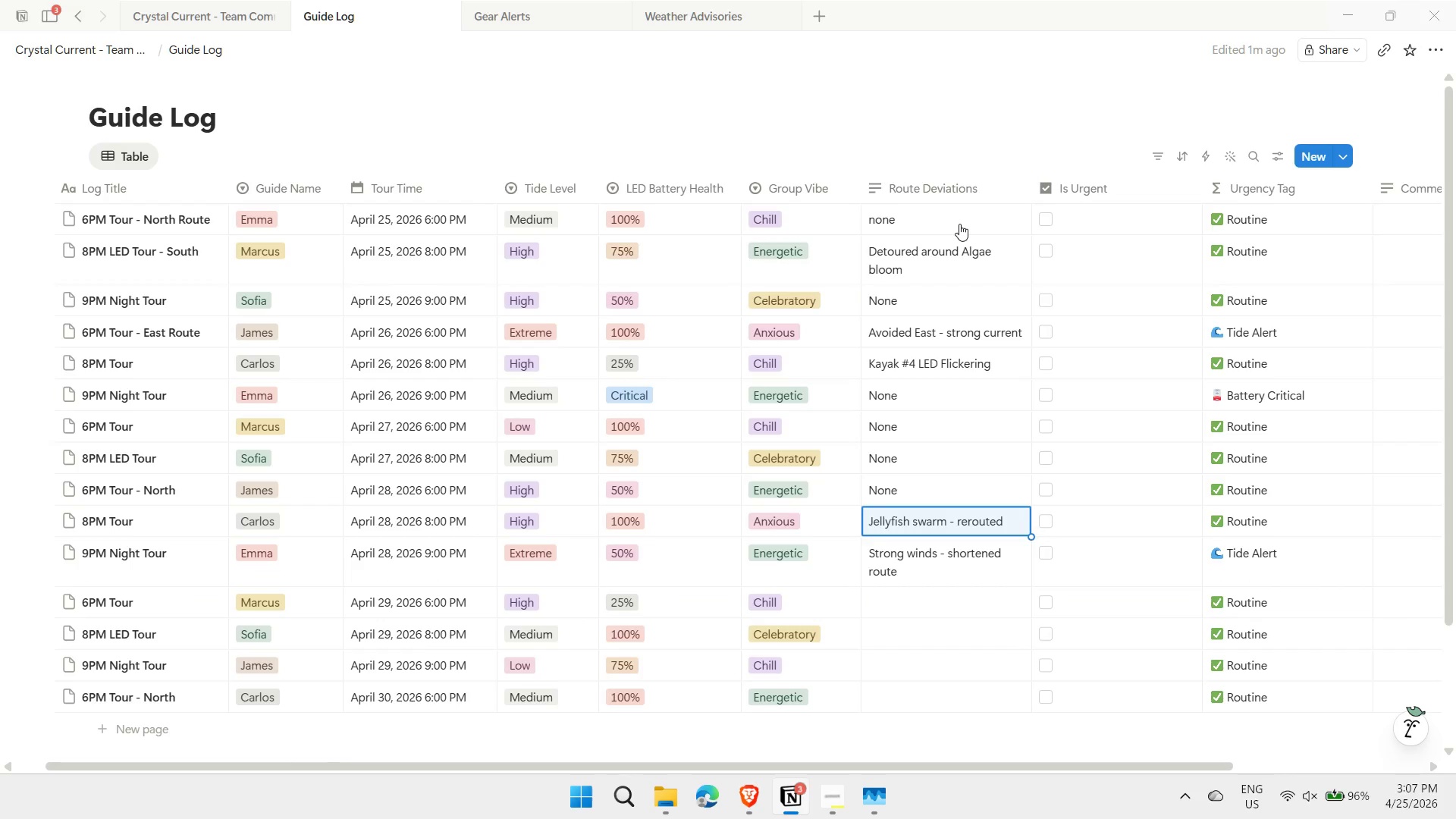 
key(ArrowUp)
 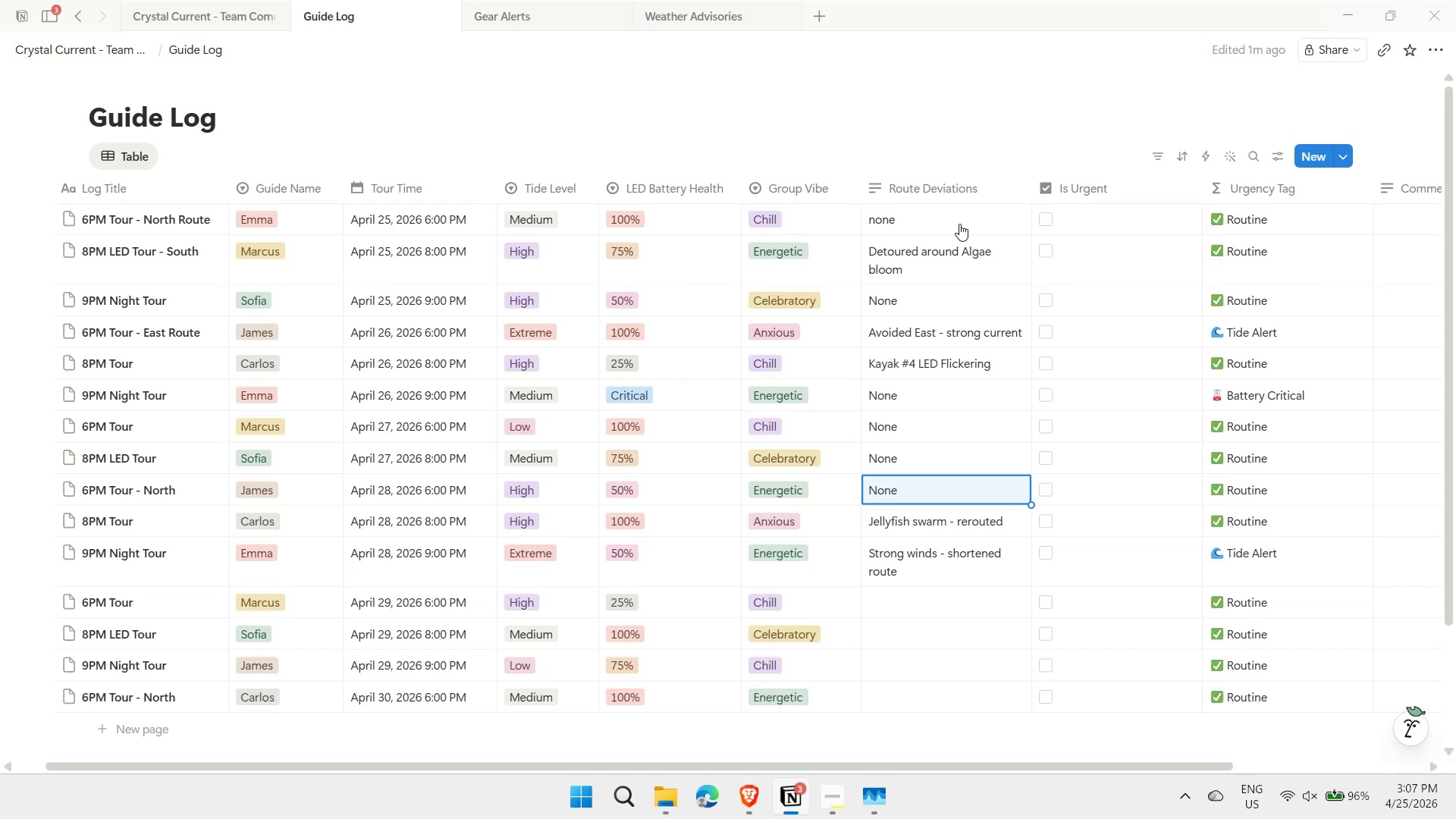 
key(Control+ControlLeft)
 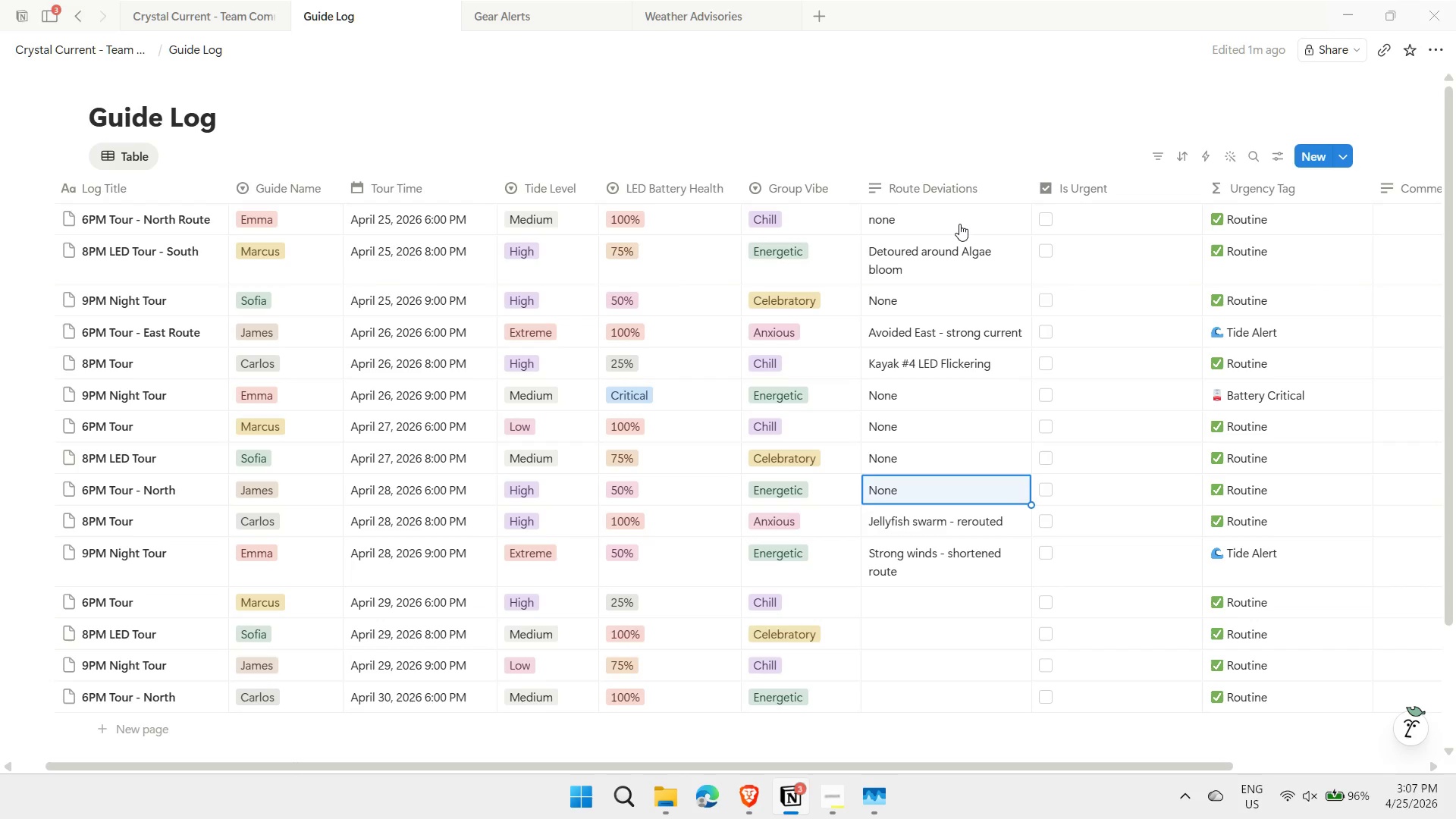 
key(Control+C)
 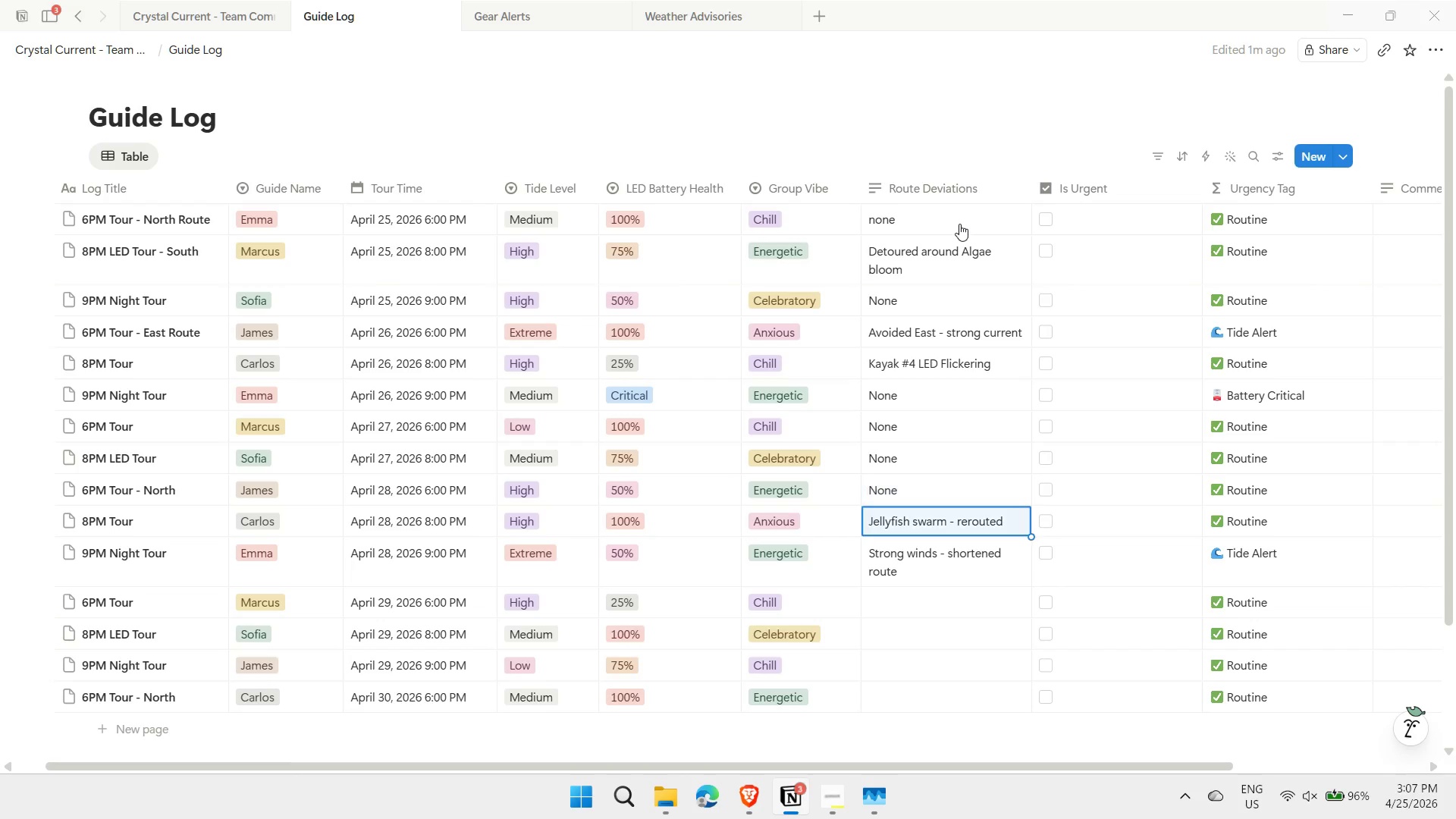 
key(ArrowDown)
 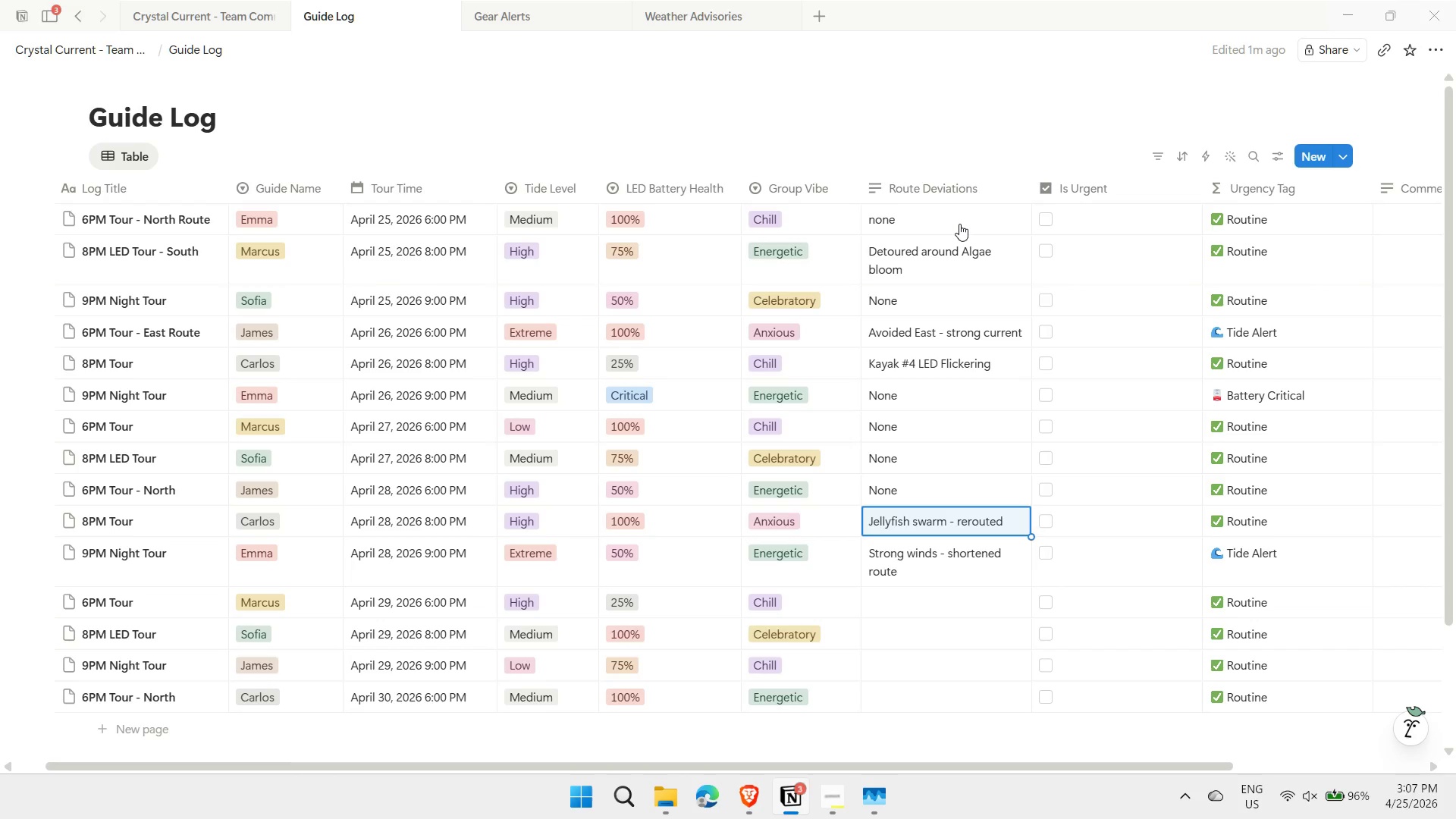 
key(ArrowDown)
 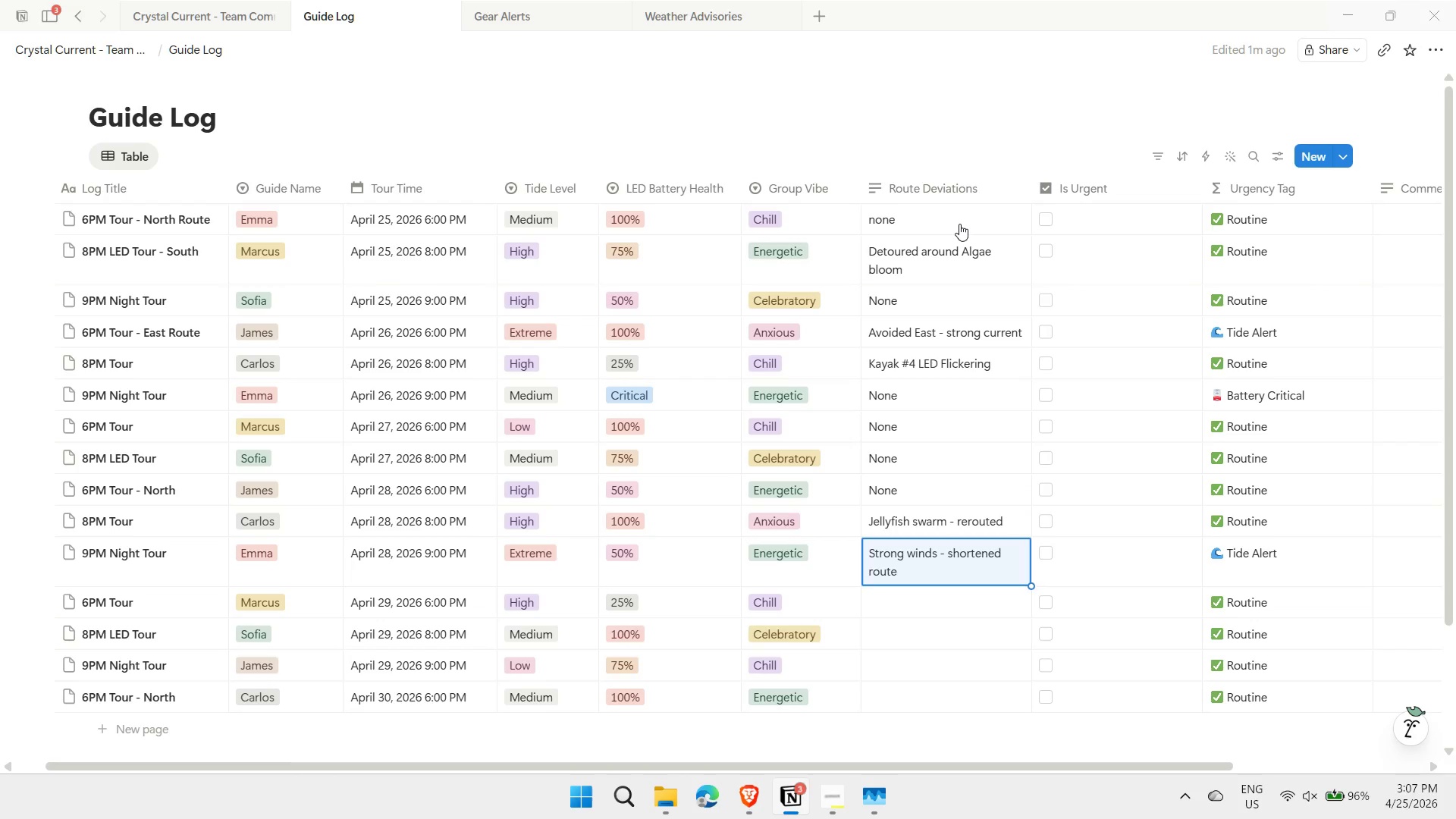 
key(ArrowDown)
 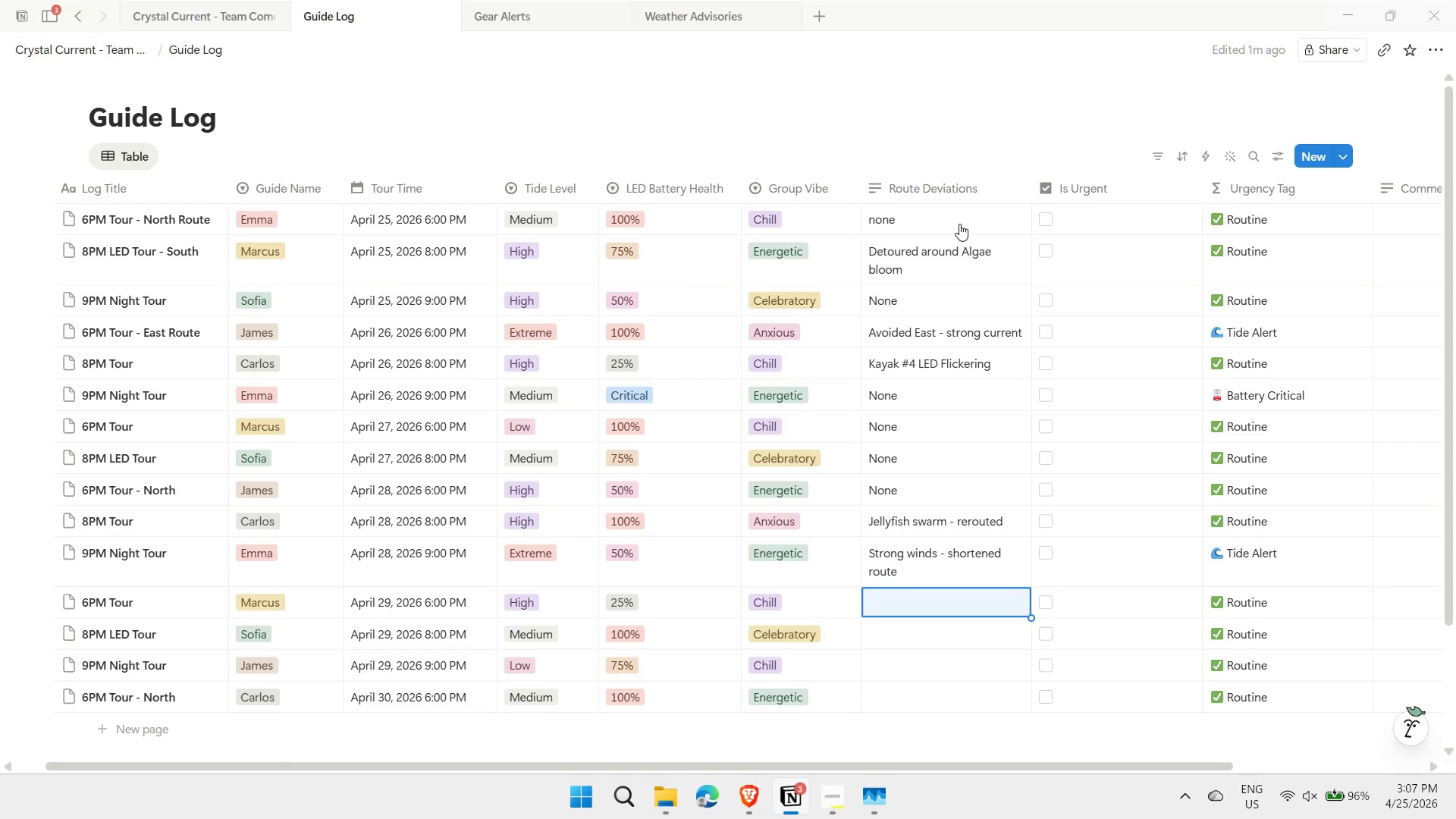 
key(Shift+ArrowDown)
 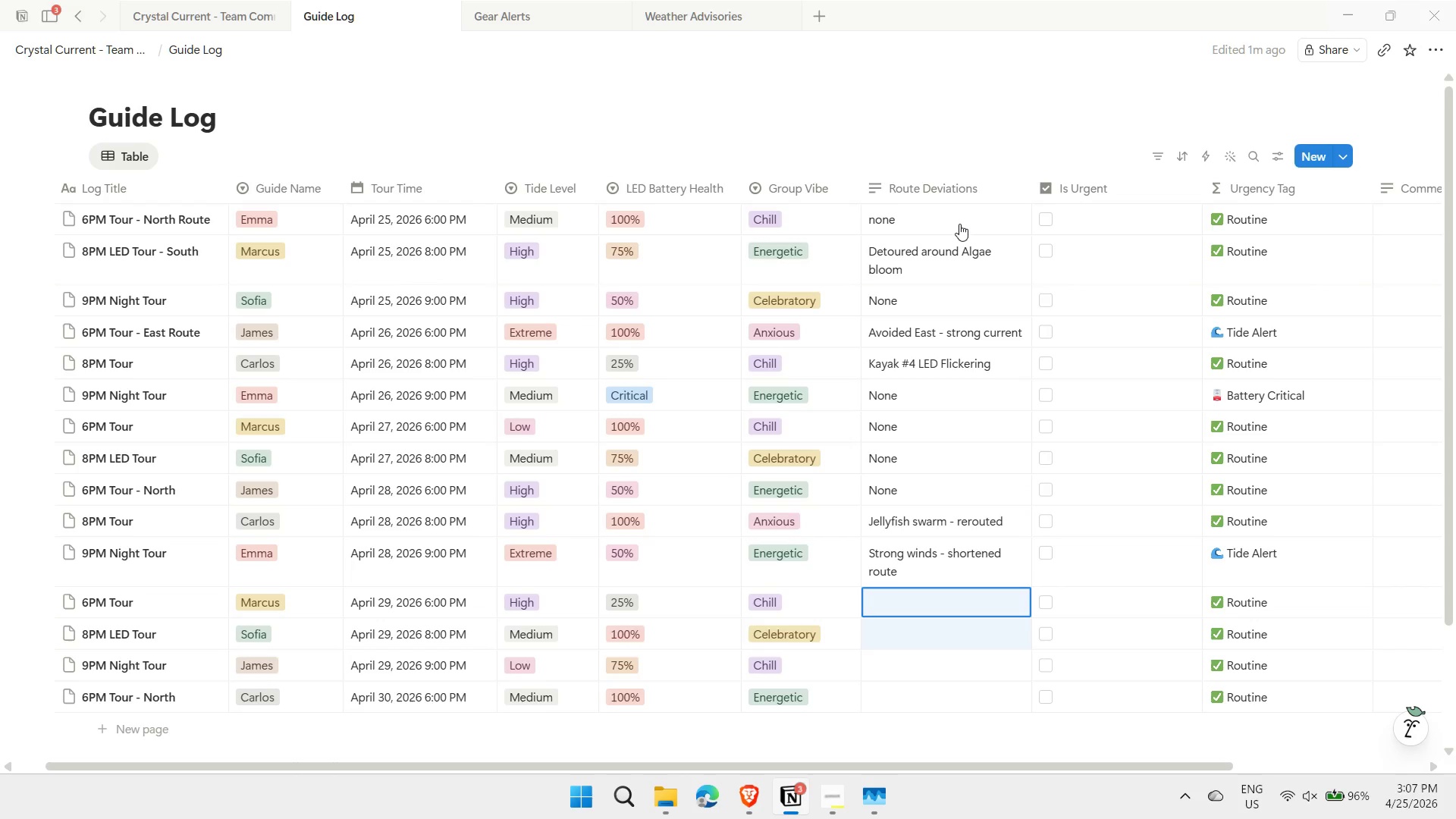 
key(Shift+ArrowDown)
 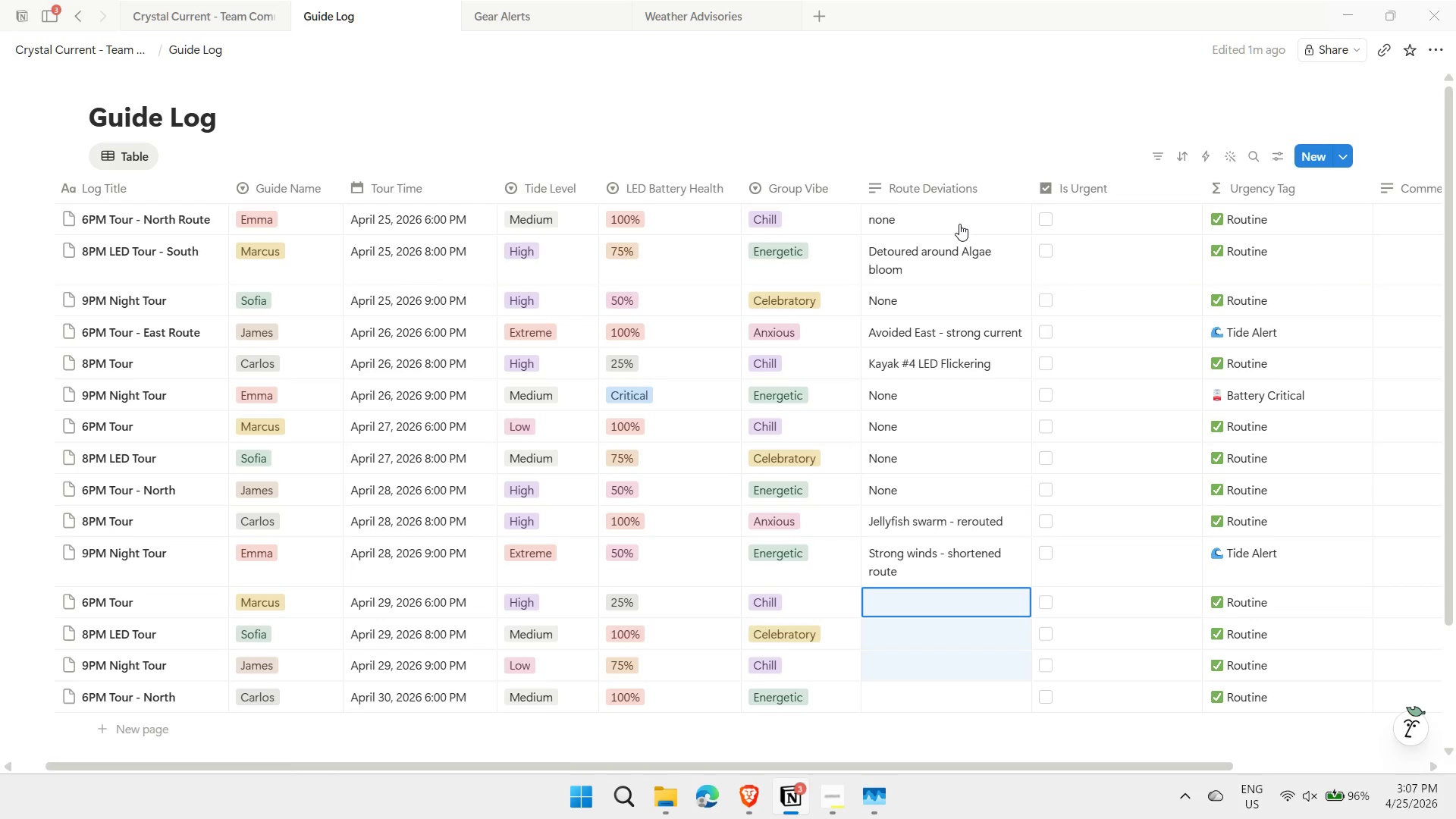 
key(Shift+ArrowDown)
 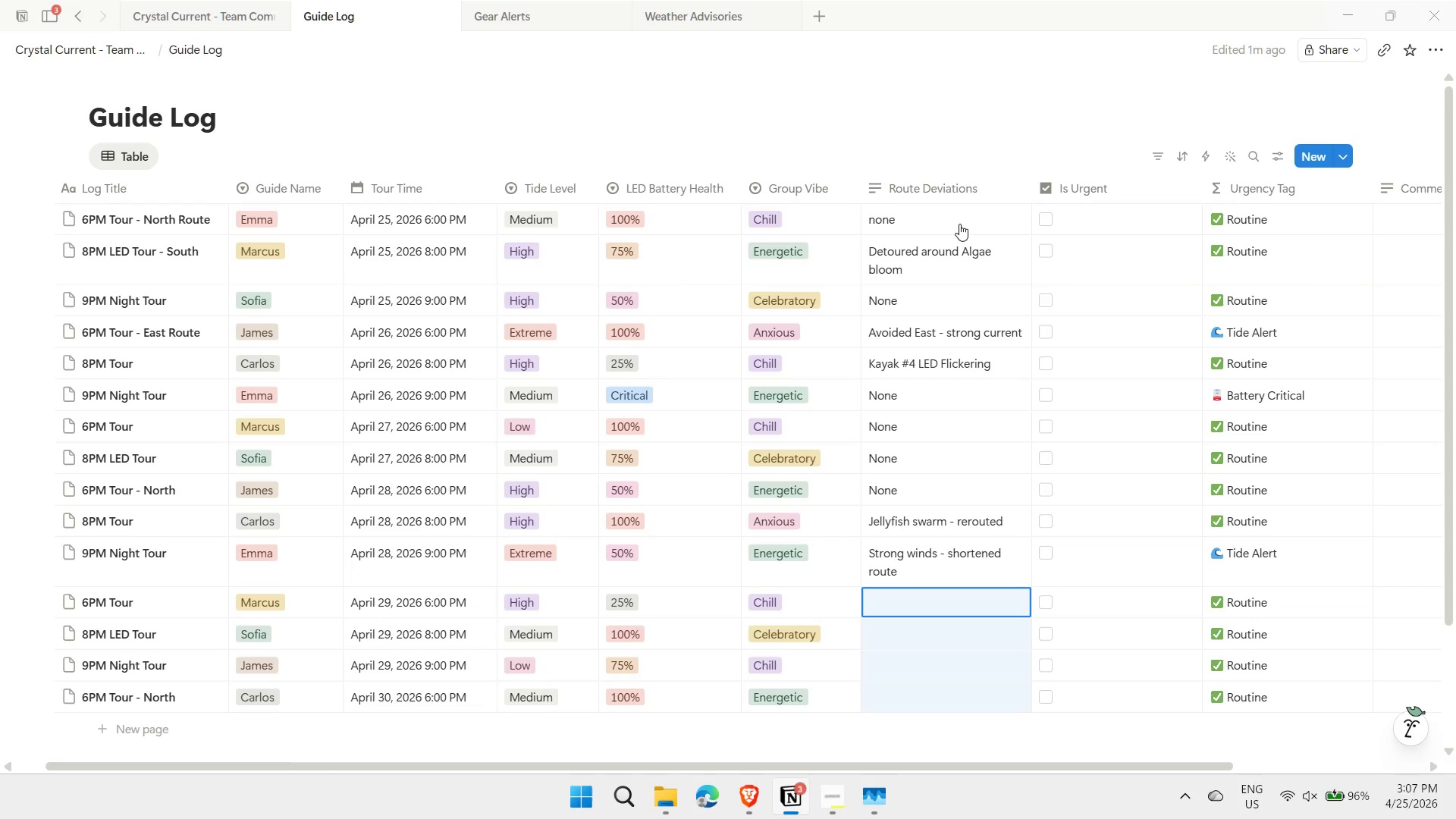 
key(Control+ControlLeft)
 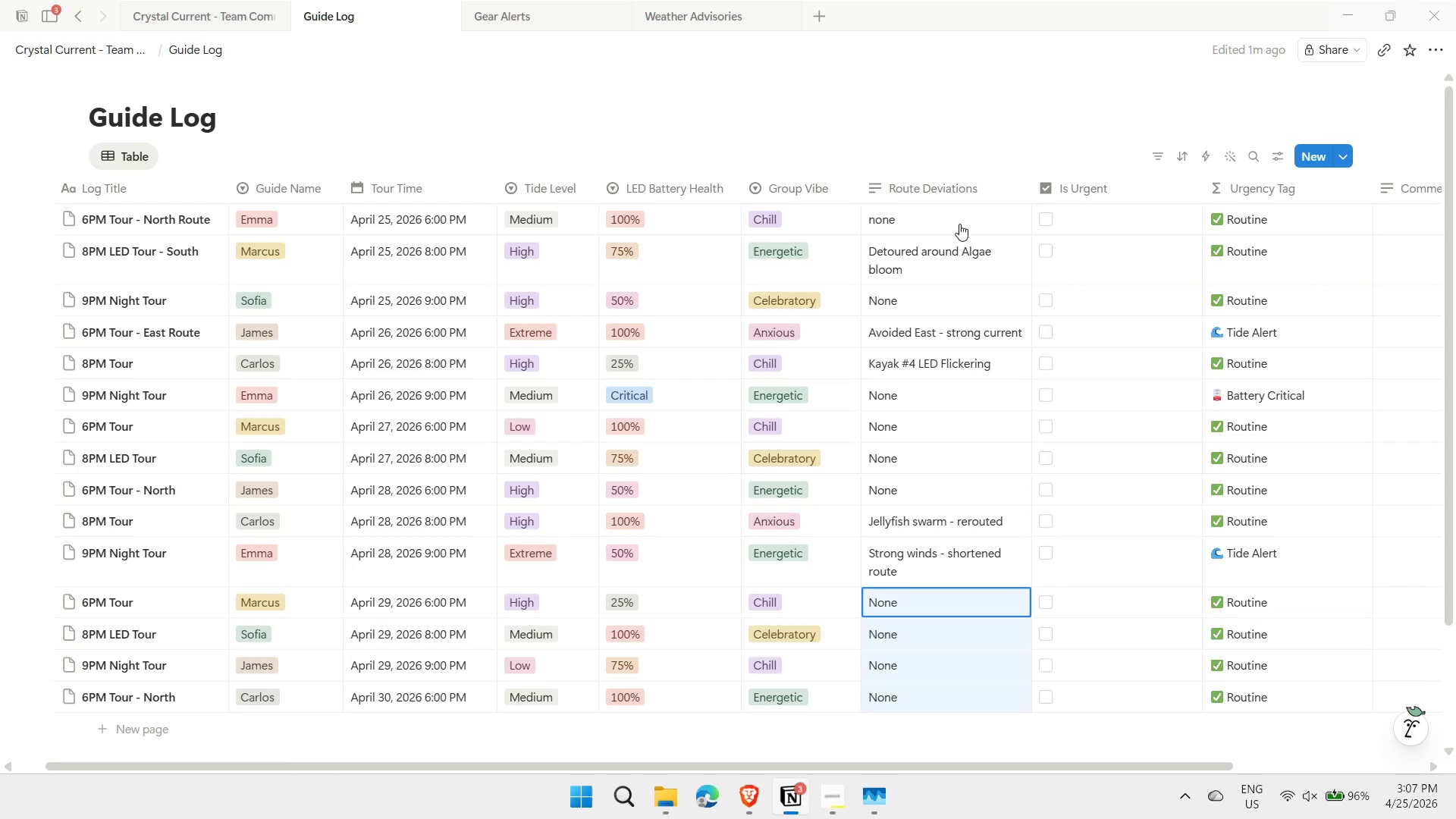 
key(Control+V)
 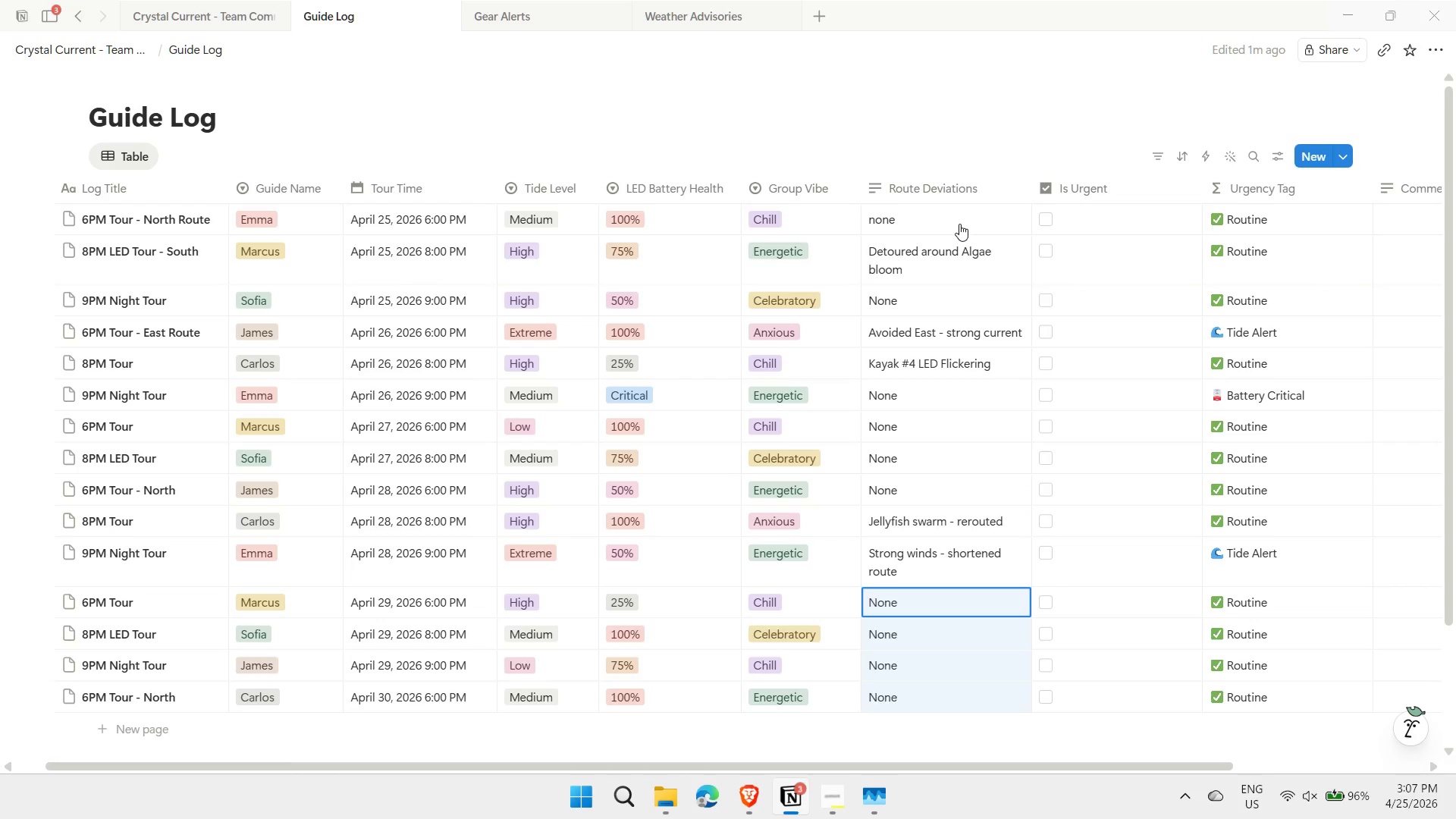 
key(ArrowDown)
 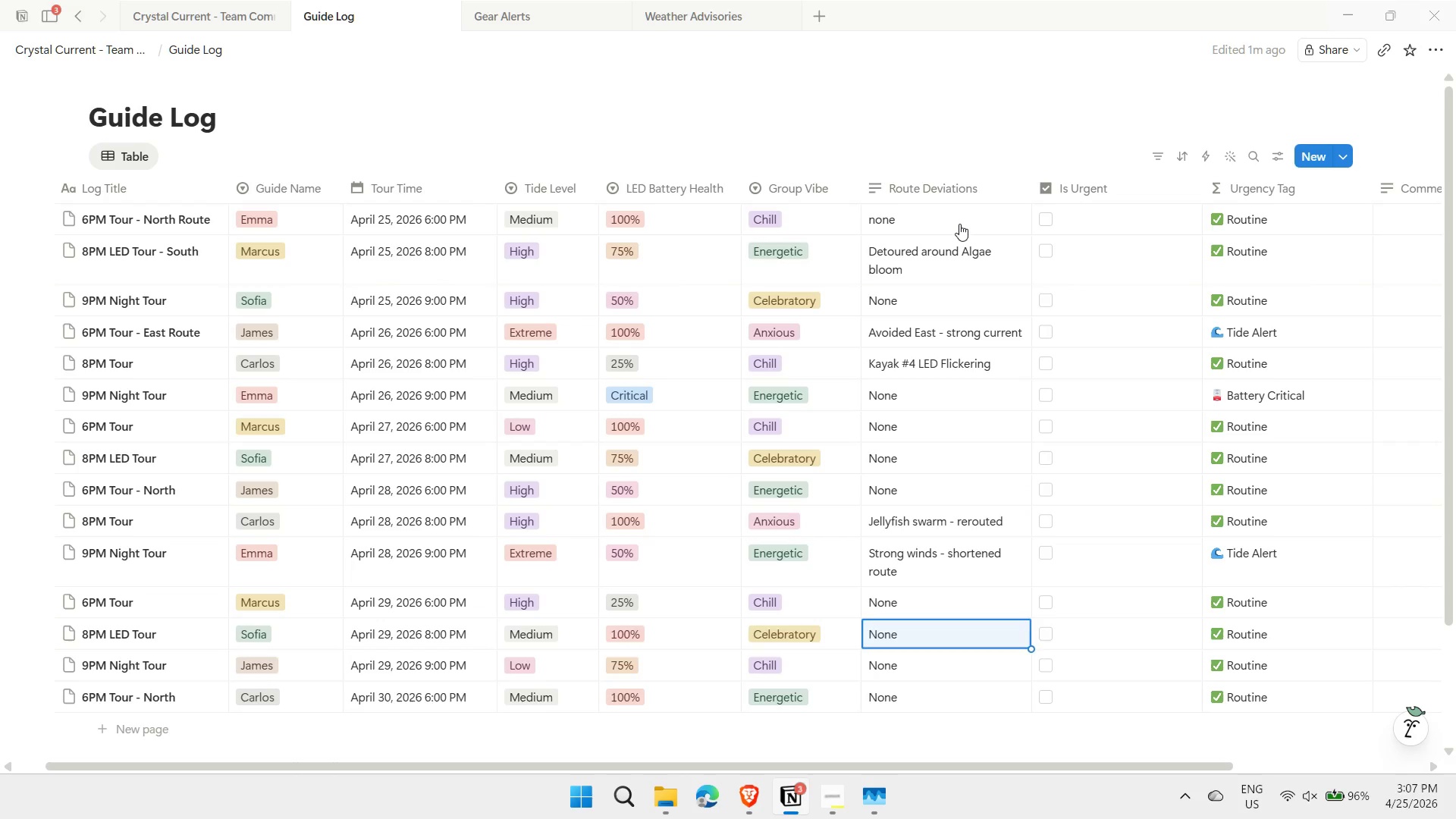 
key(ArrowUp)
 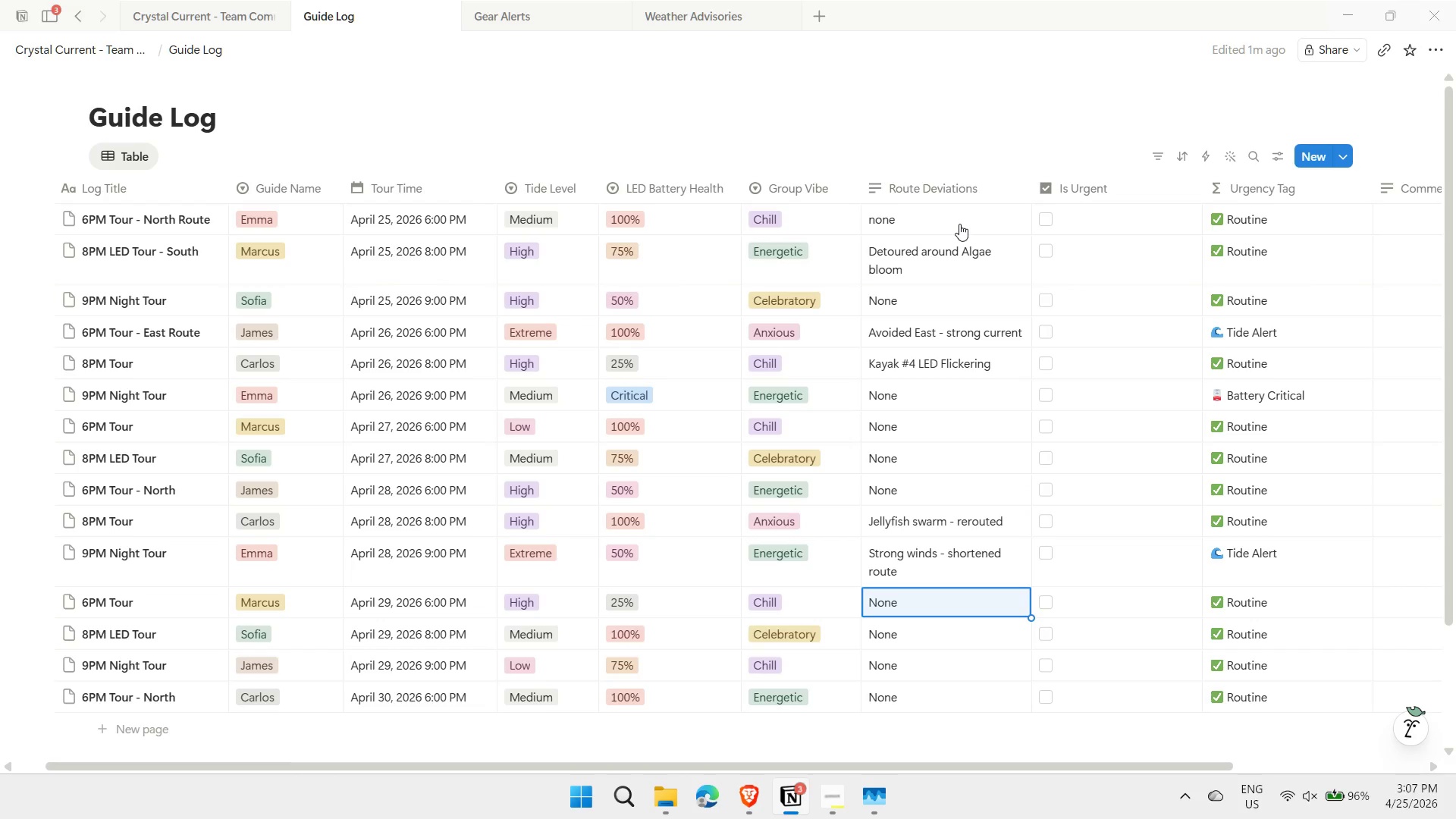 
key(ArrowRight)
 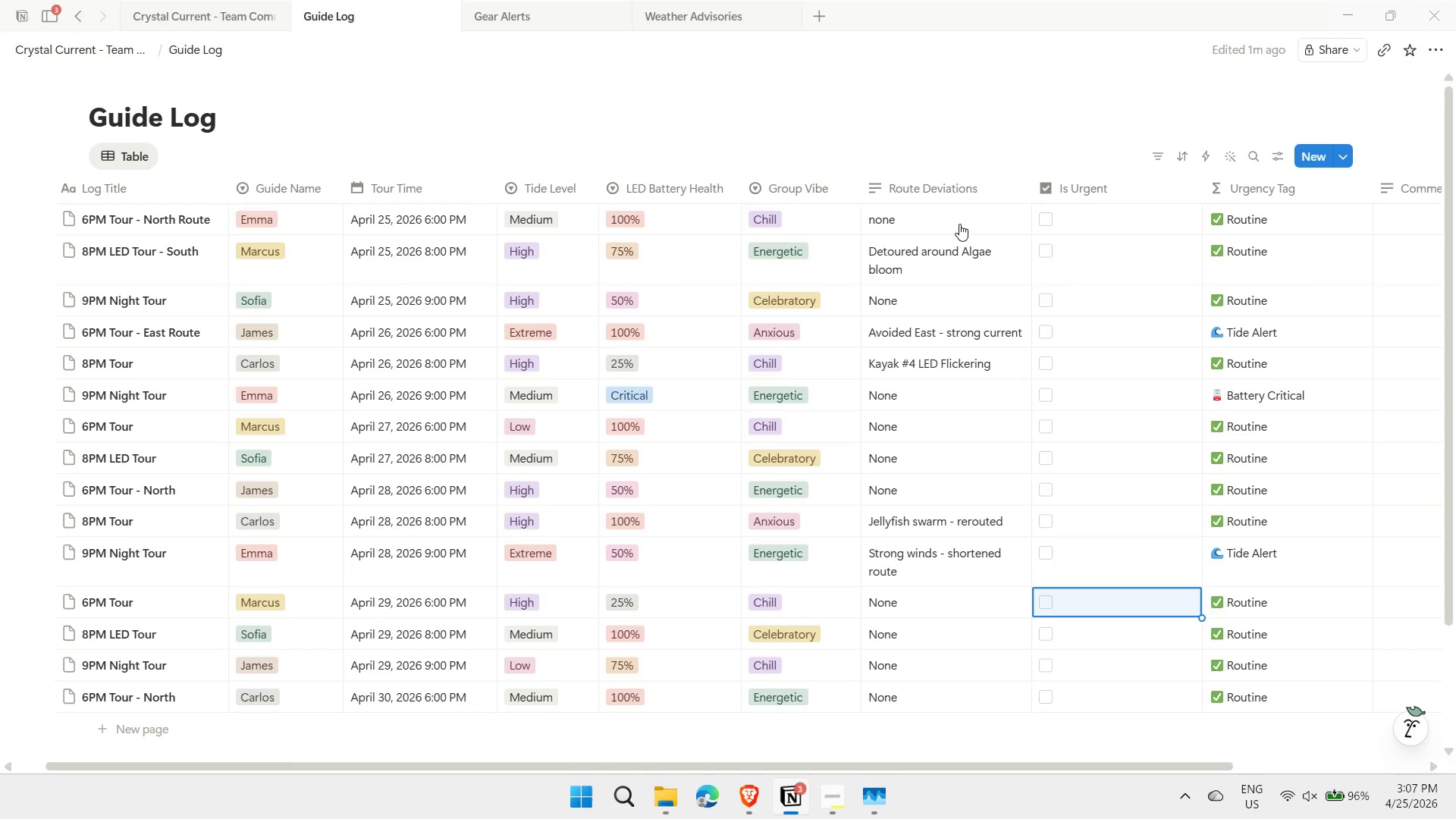 
hold_key(key=ArrowUp, duration=0.62)
 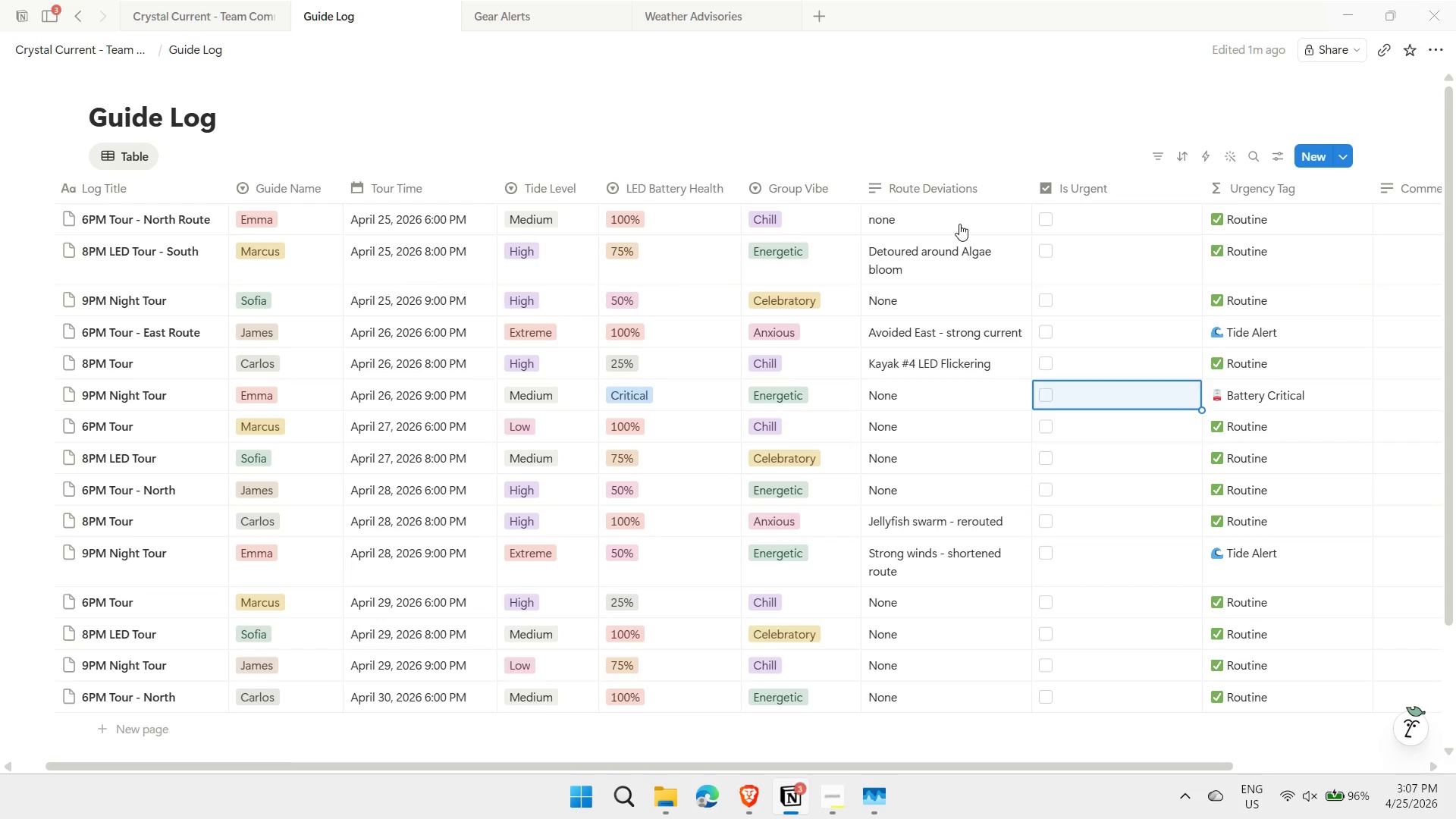 
key(ArrowUp)
 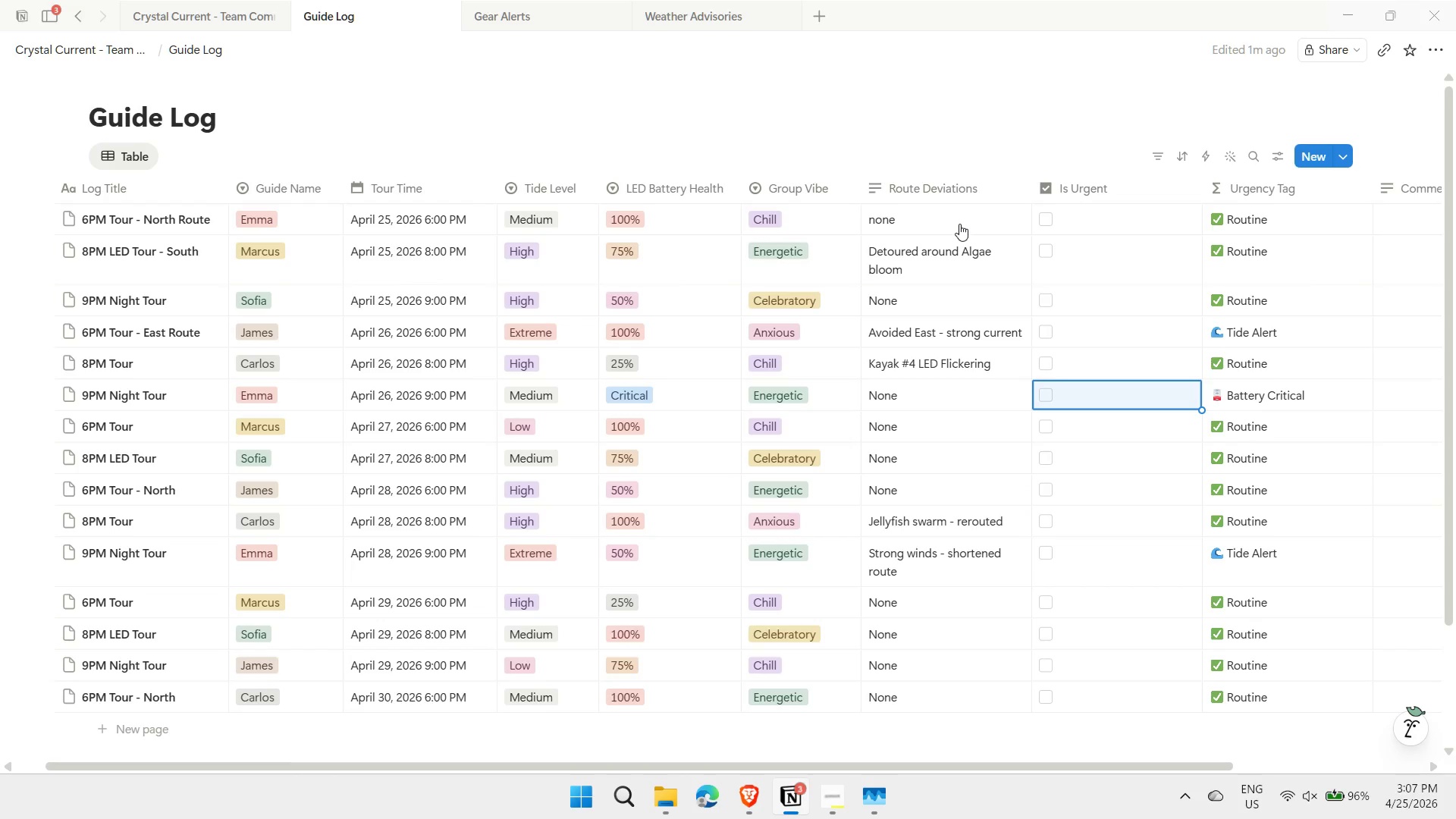 
key(ArrowUp)
 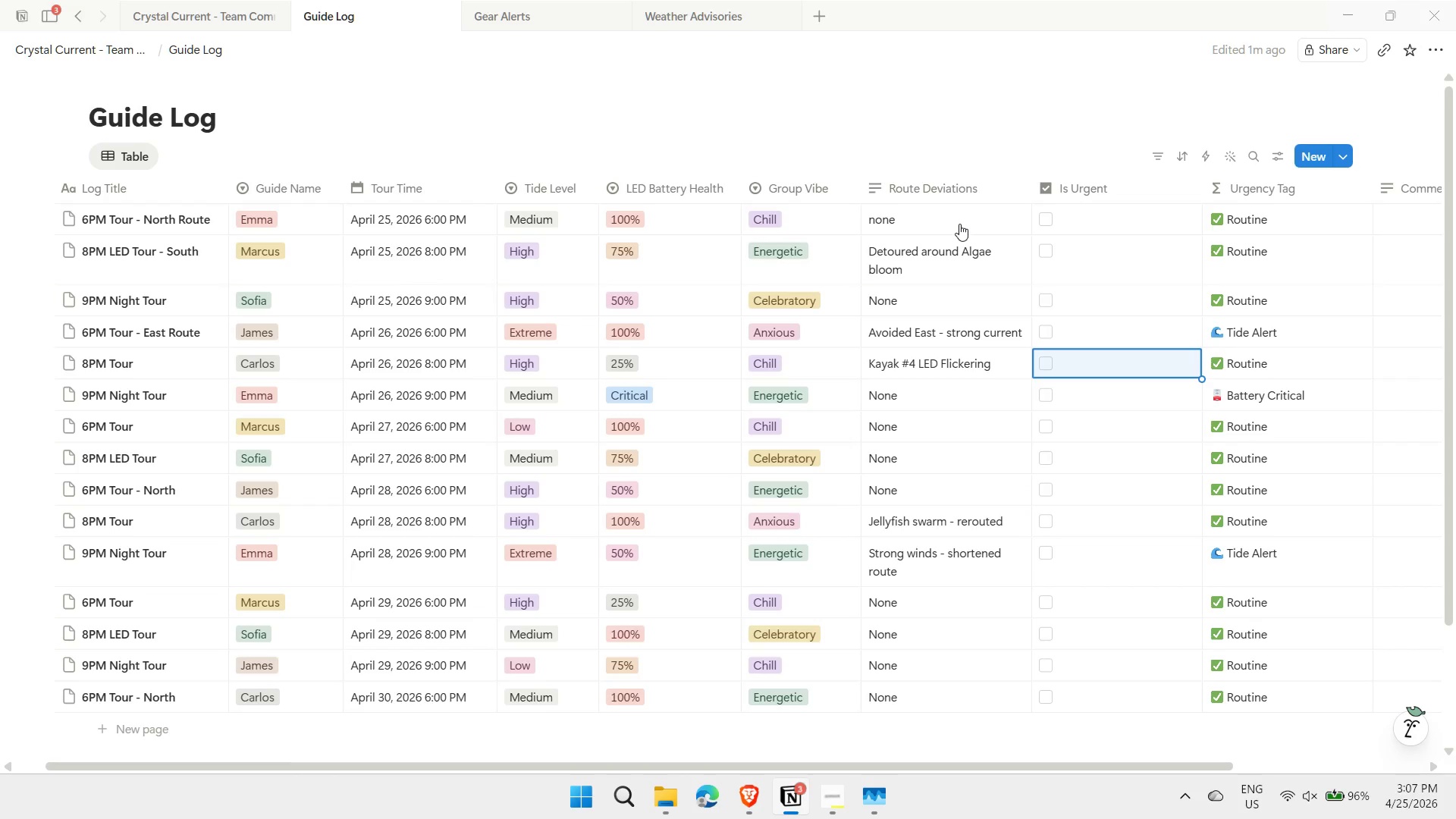 
key(ArrowUp)
 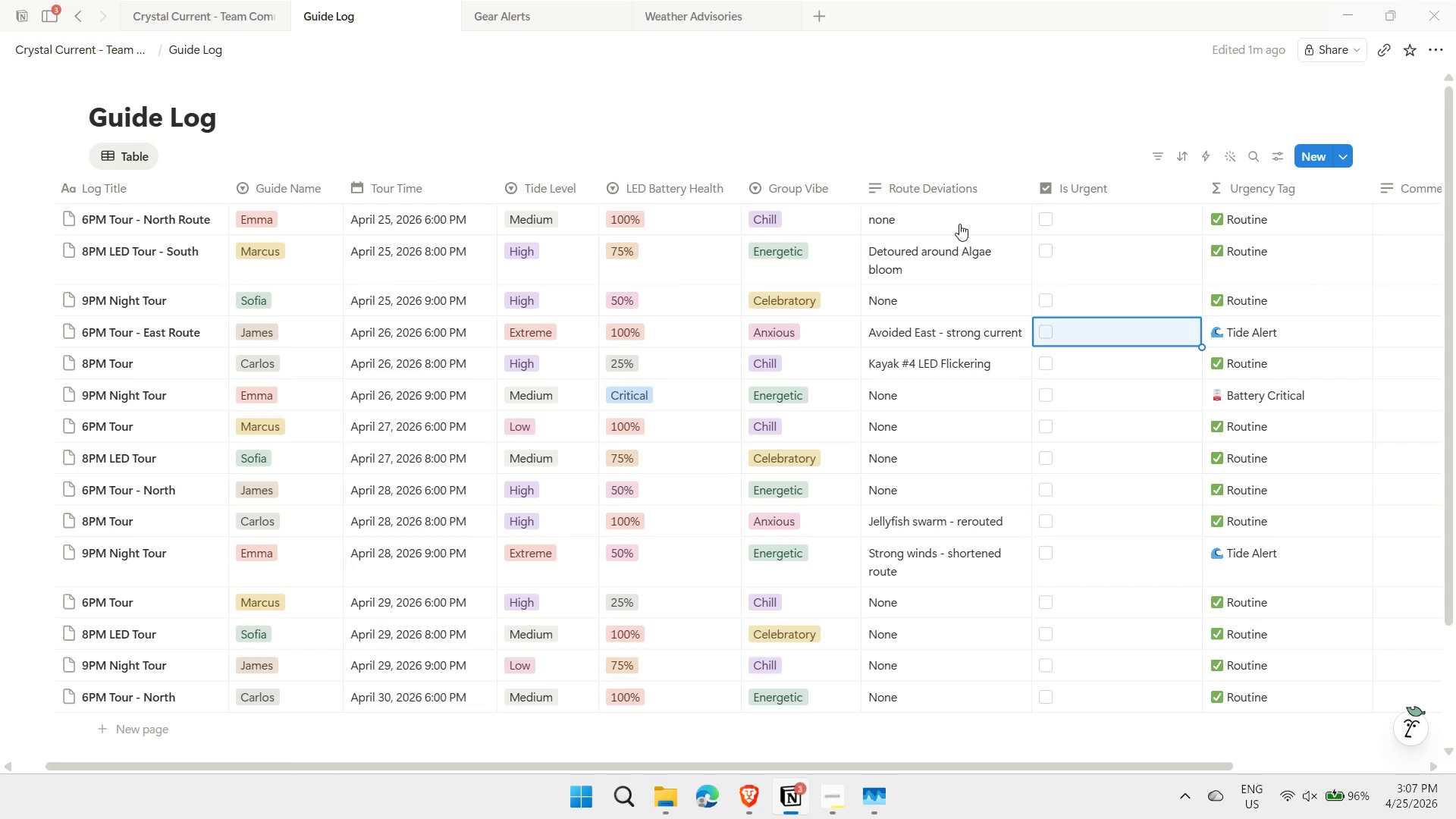 
key(Enter)
 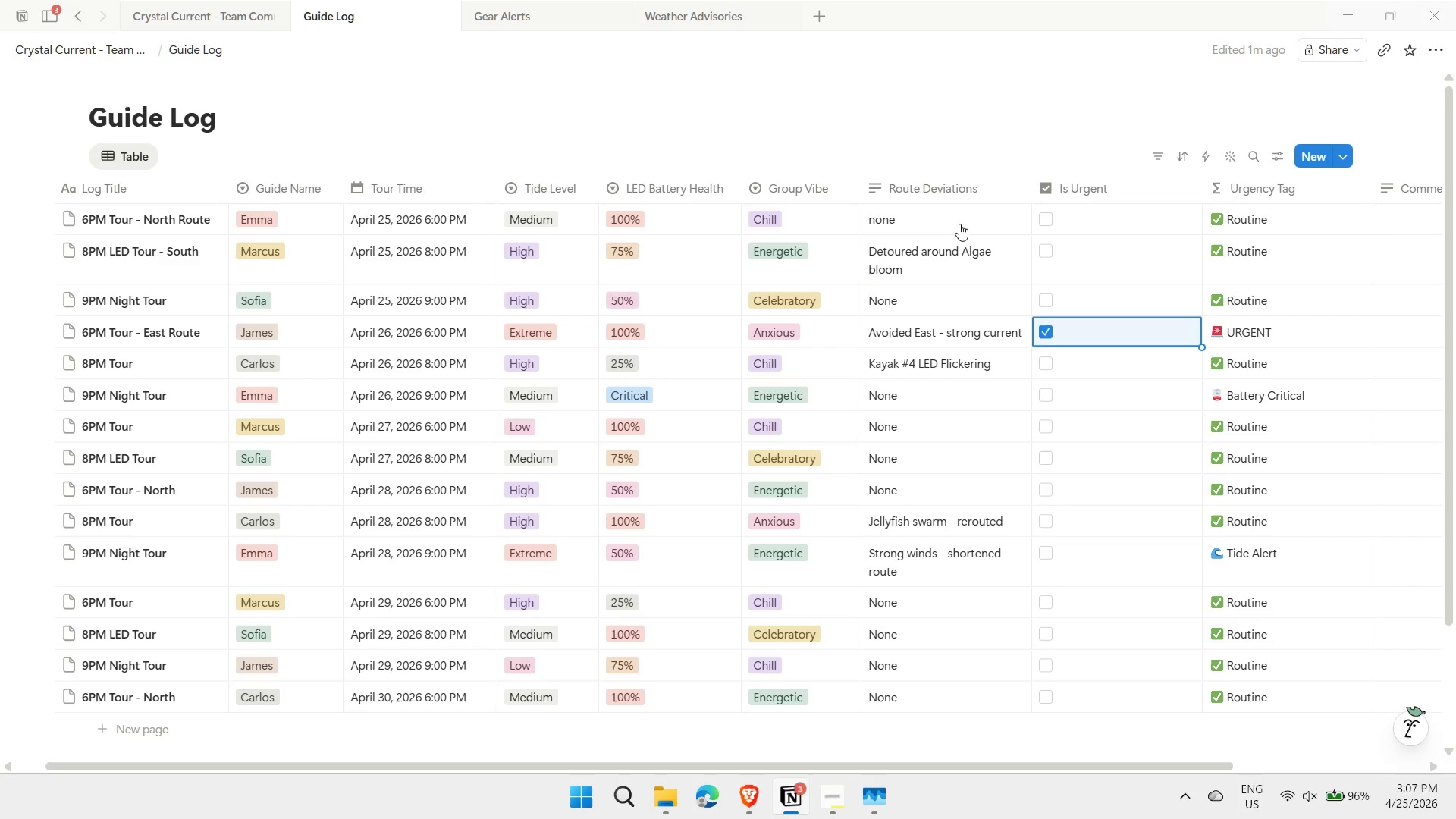 
key(ArrowDown)
 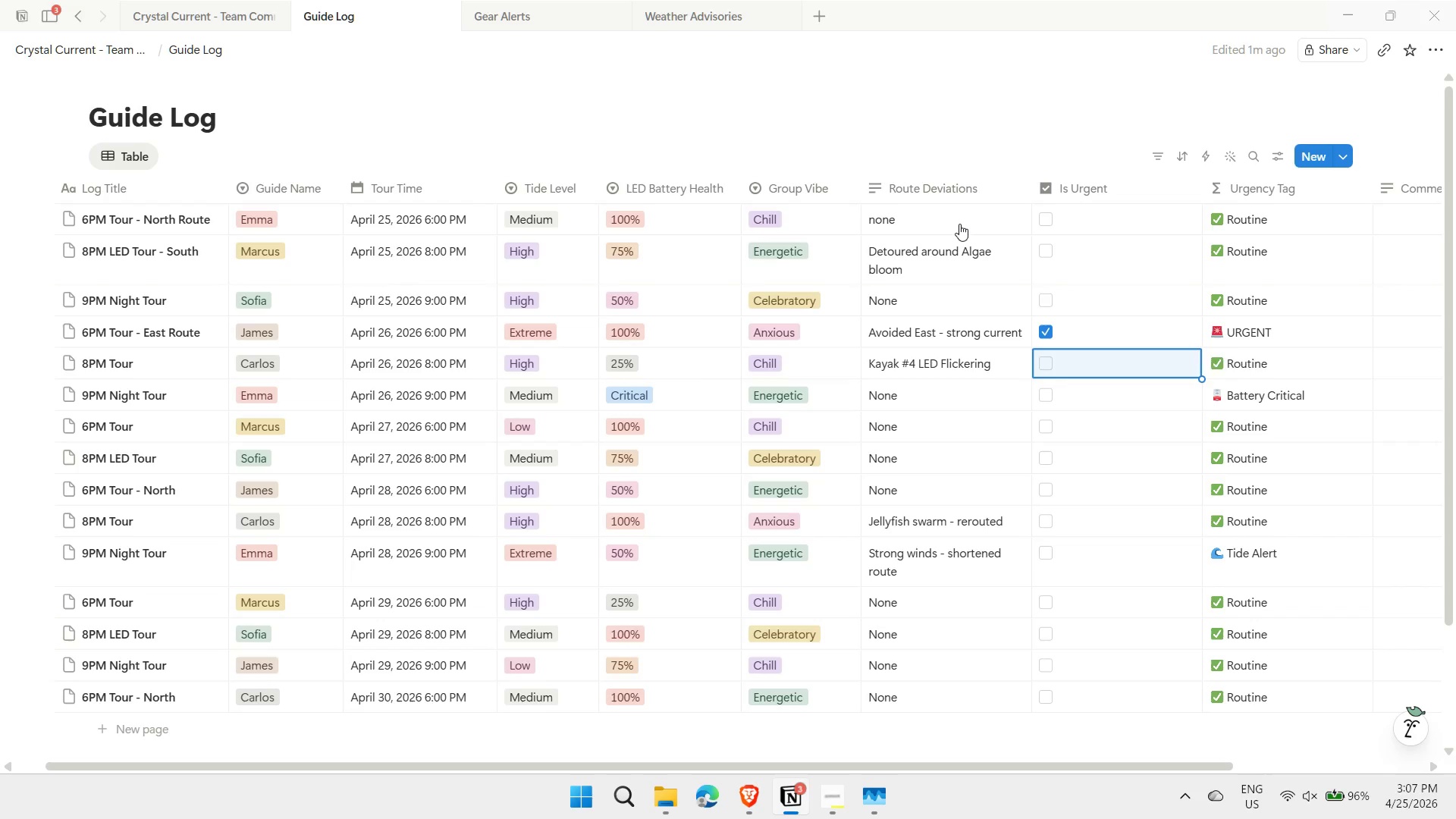 
key(Enter)
 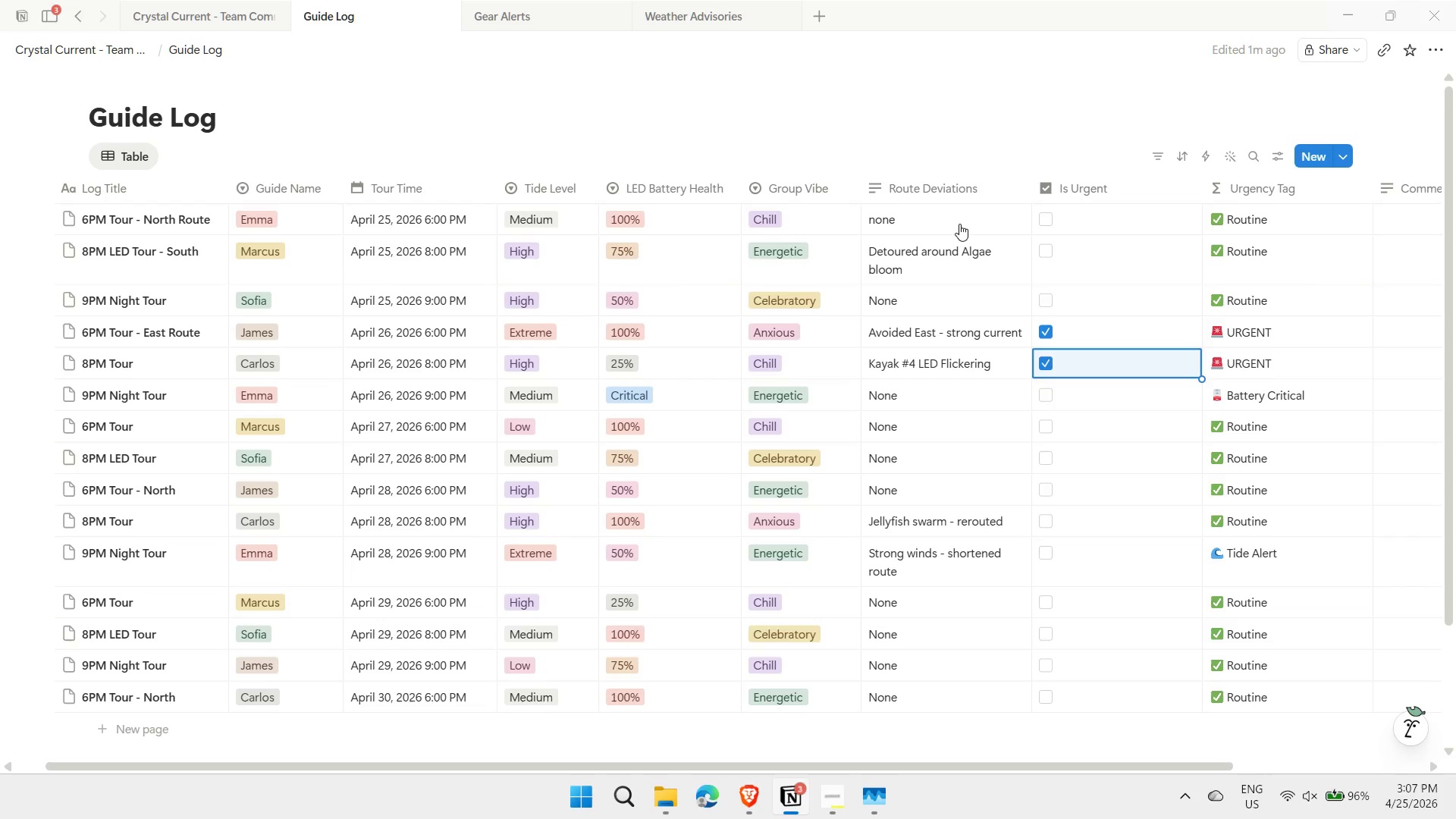 
key(ArrowDown)
 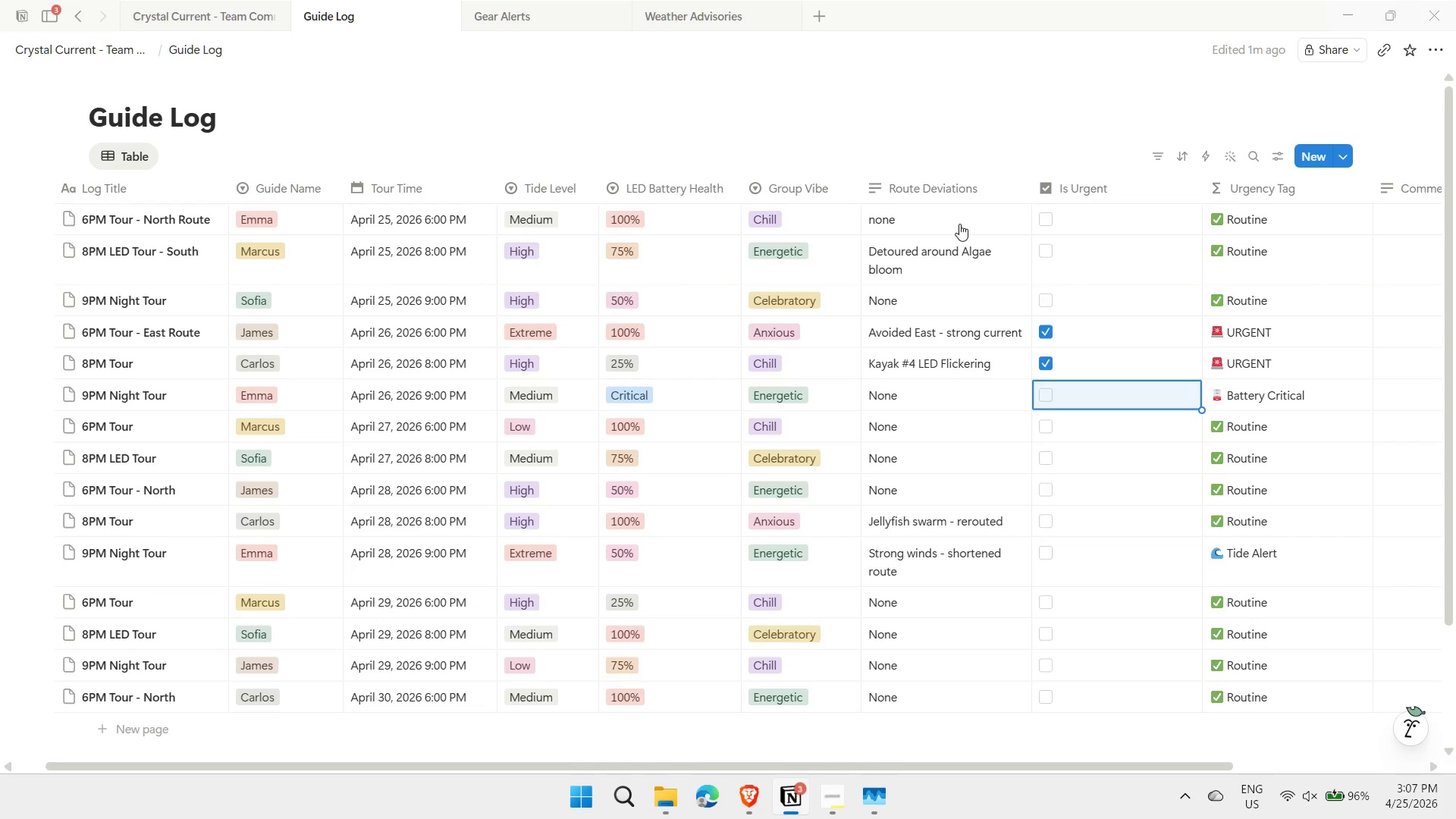 
key(Enter)
 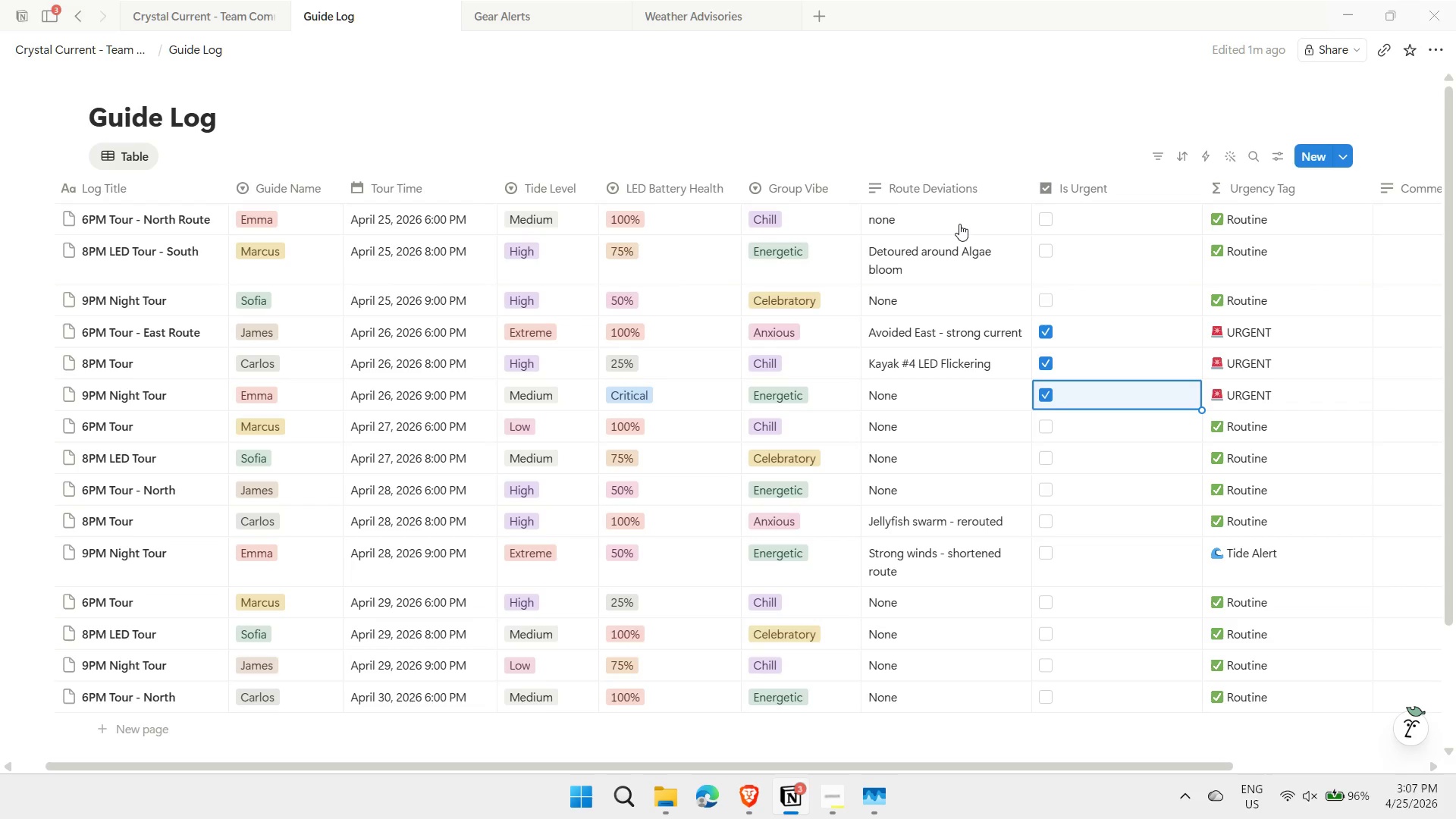 
key(ArrowDown)
 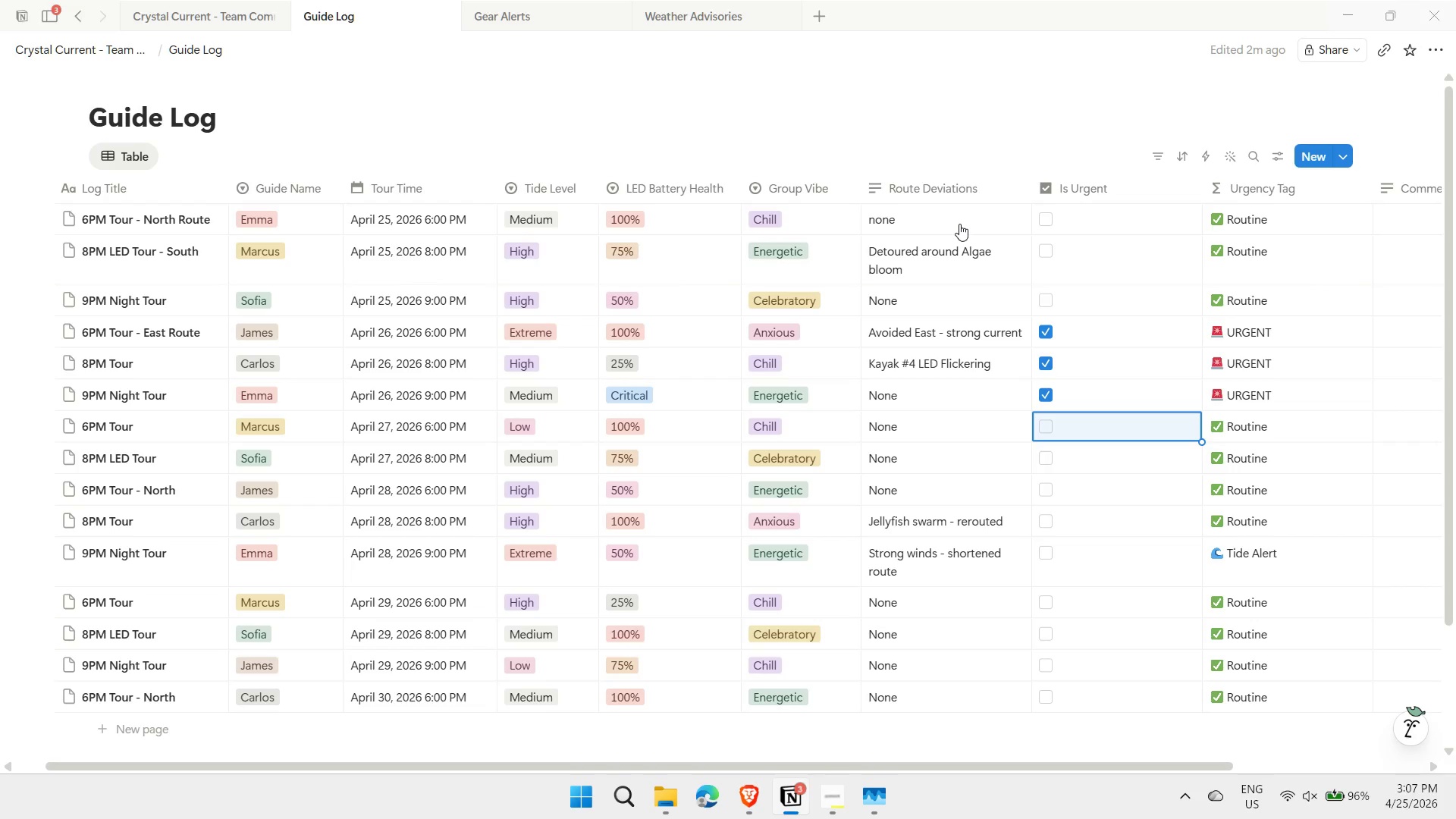 
key(ArrowDown)
 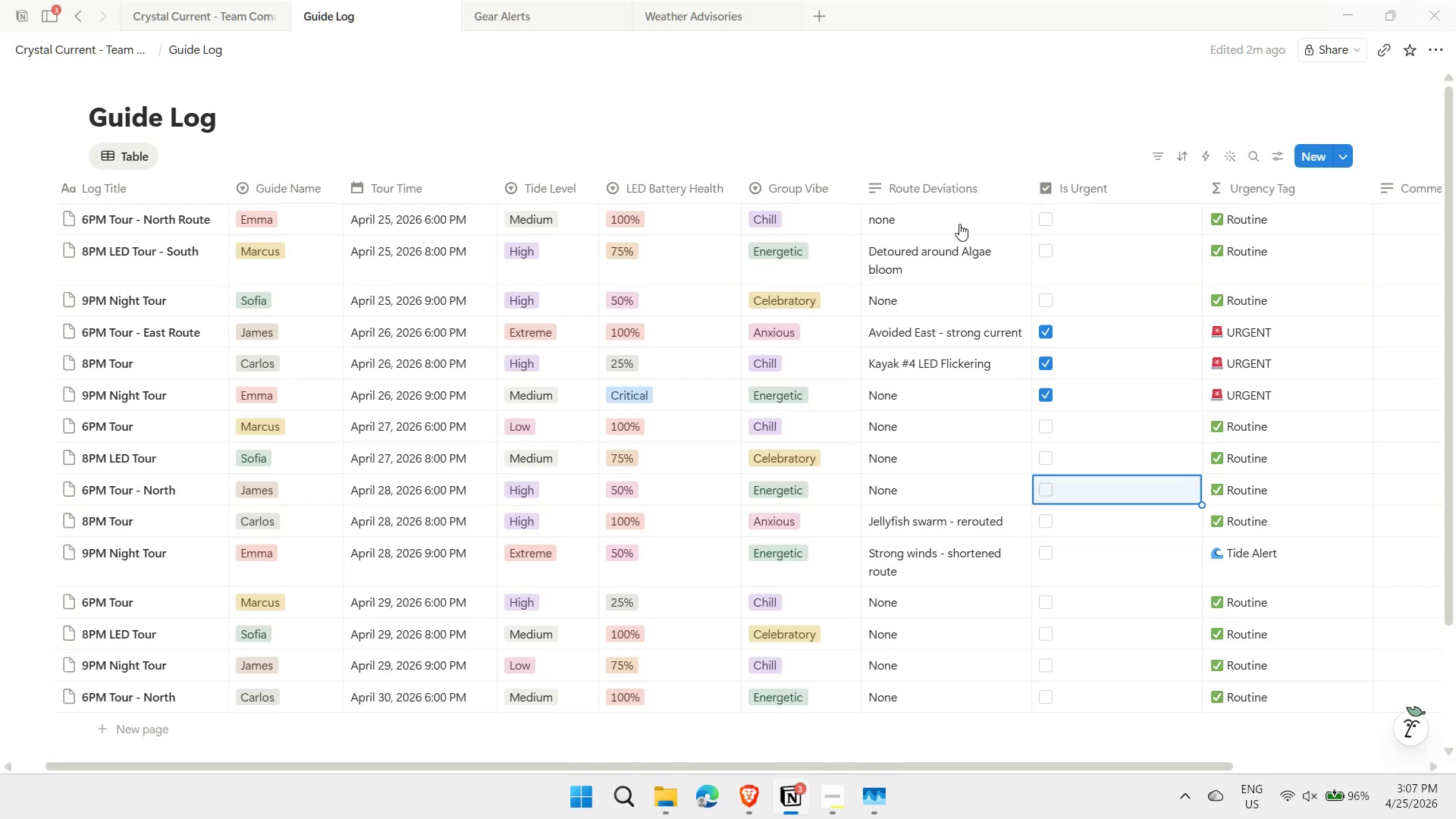 
key(ArrowDown)
 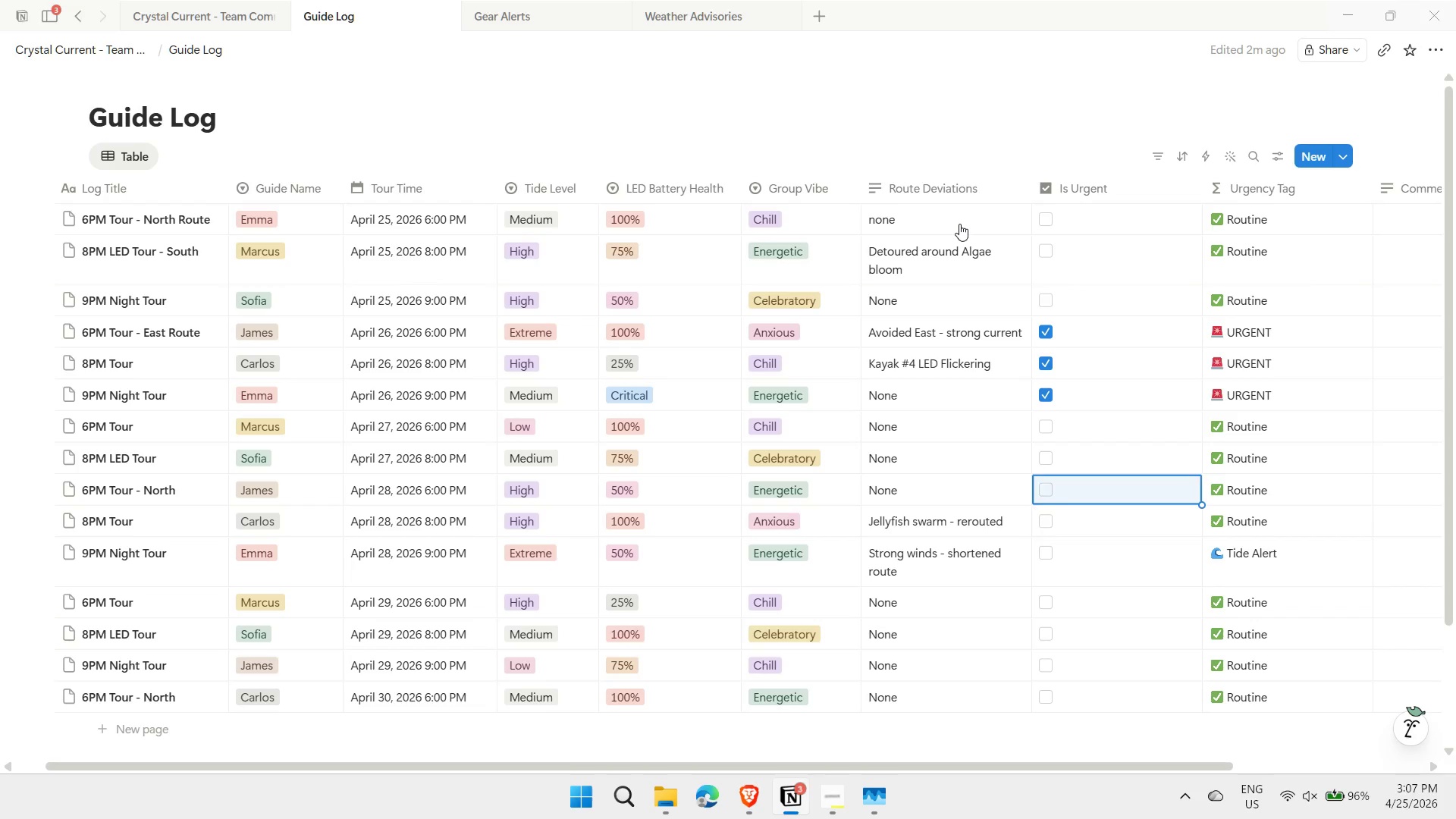 
key(ArrowDown)
 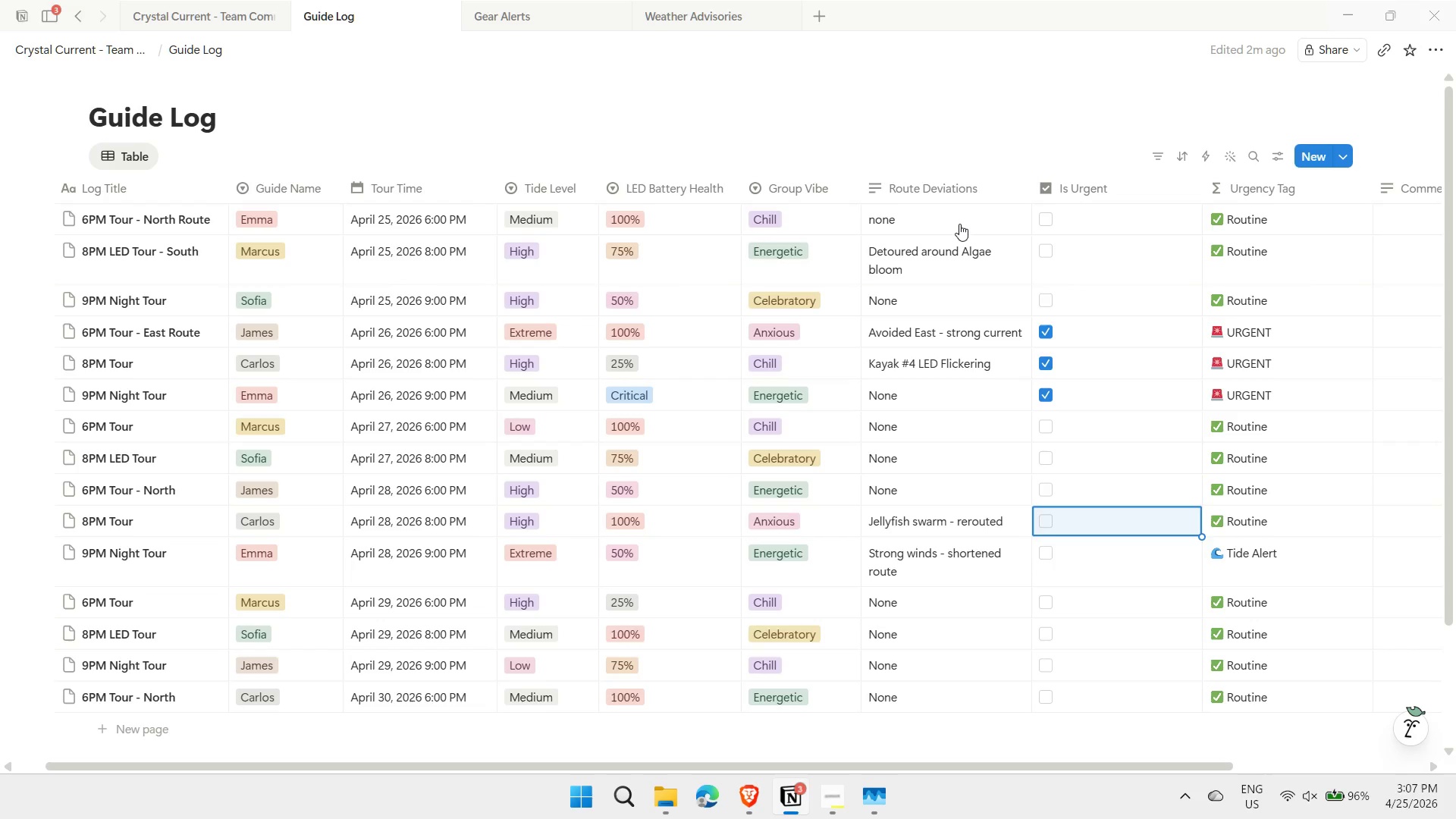 
key(ArrowDown)
 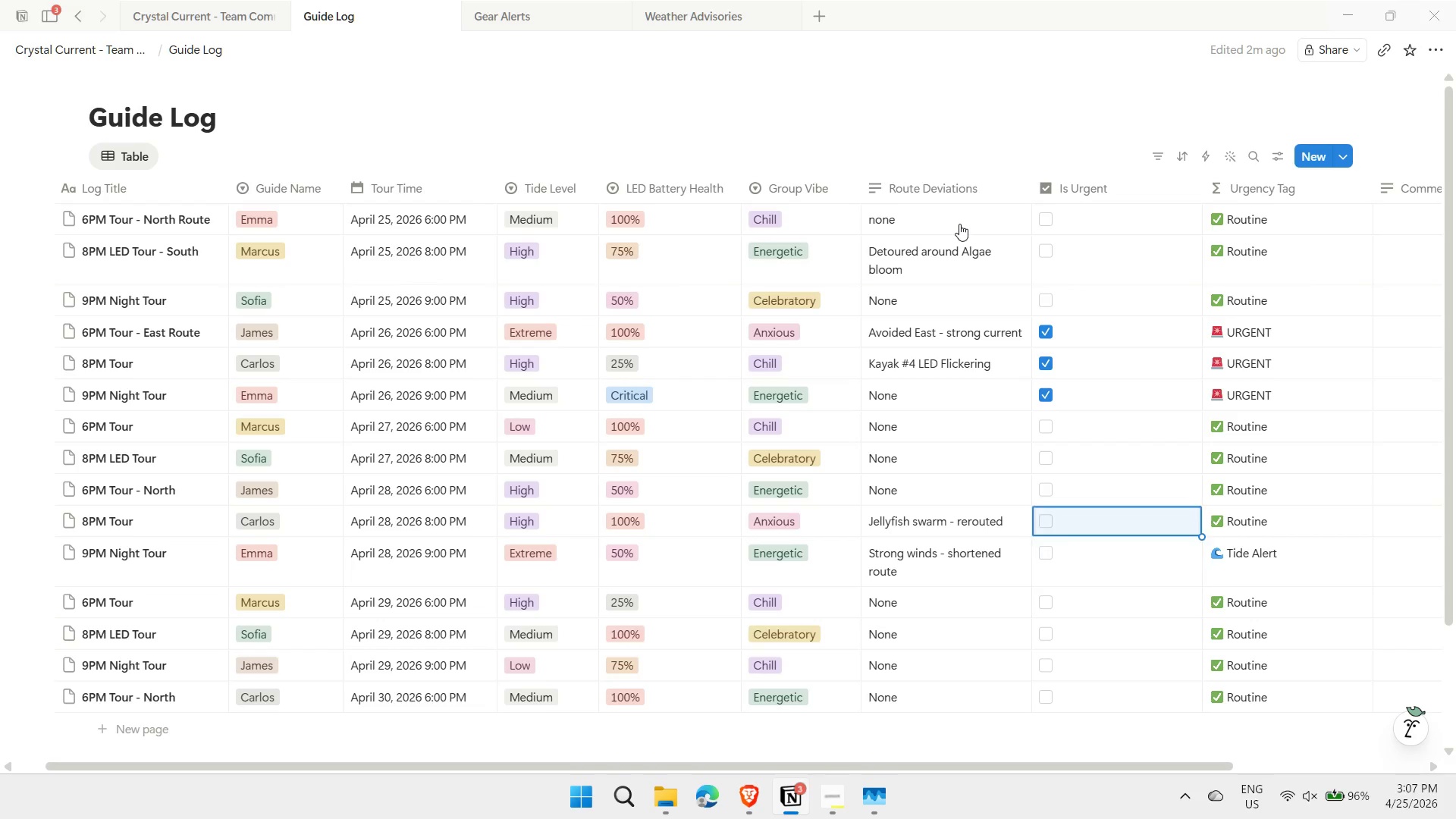 
key(ArrowUp)
 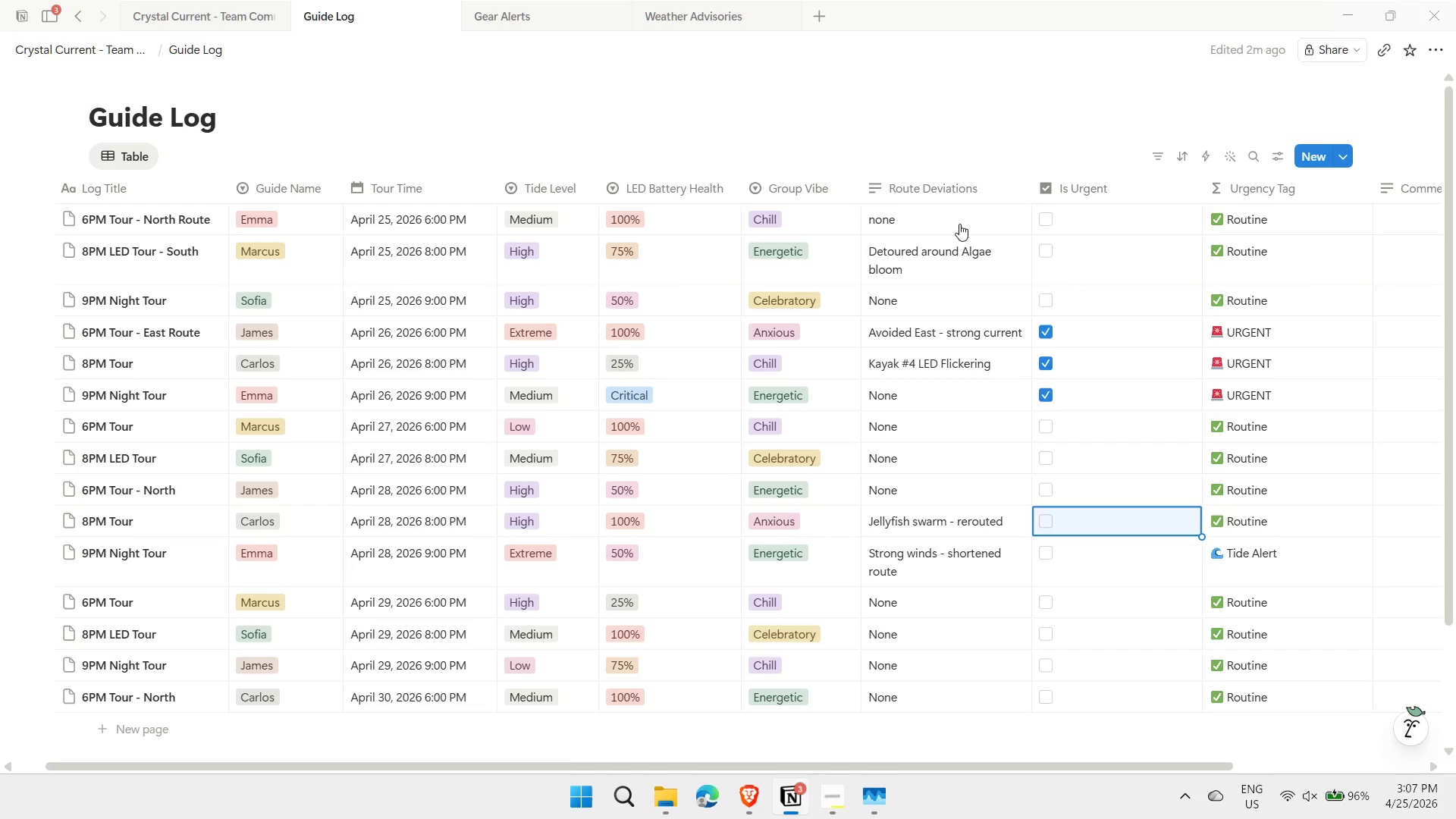 
key(Enter)
 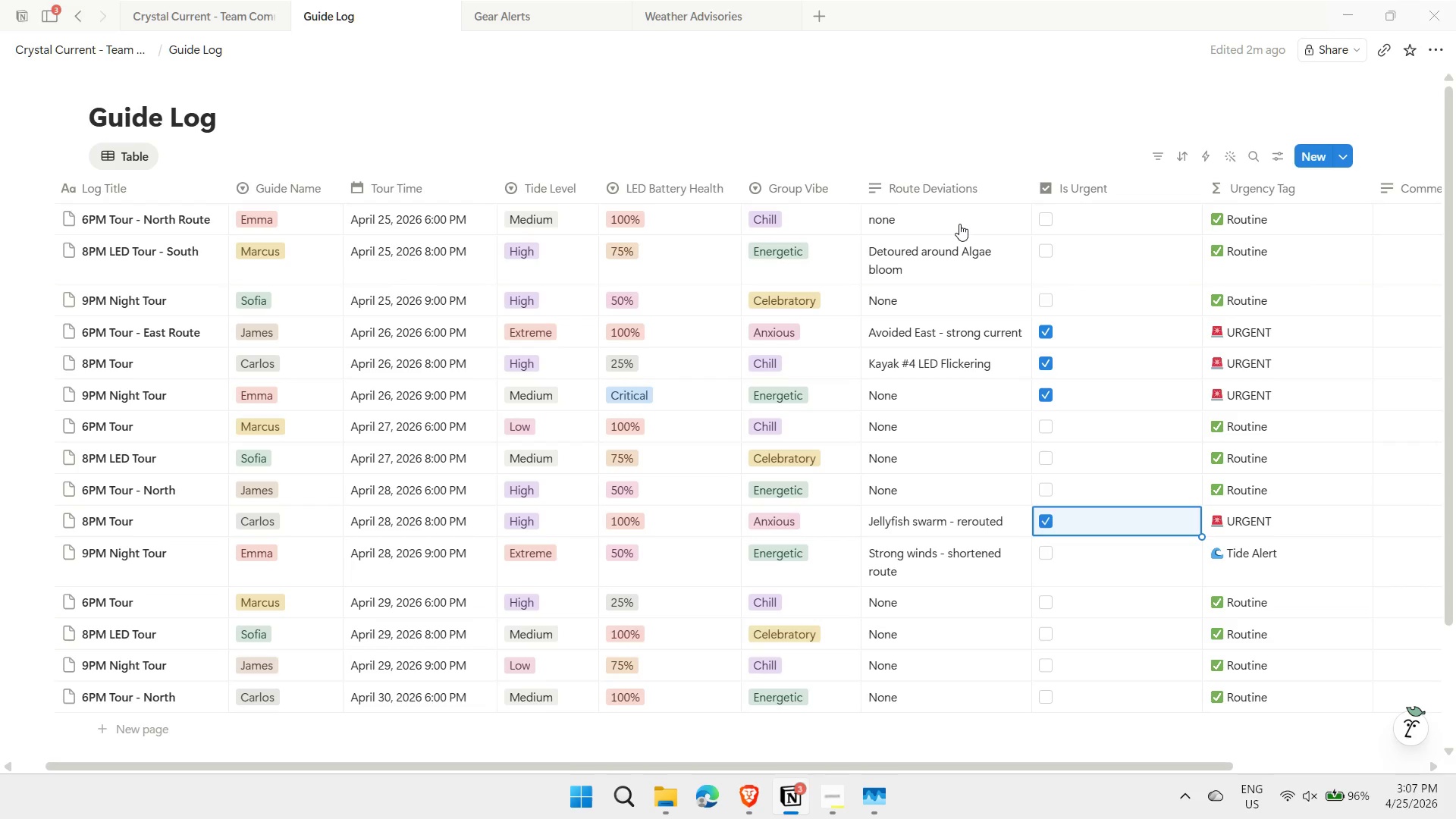 
key(ArrowDown)
 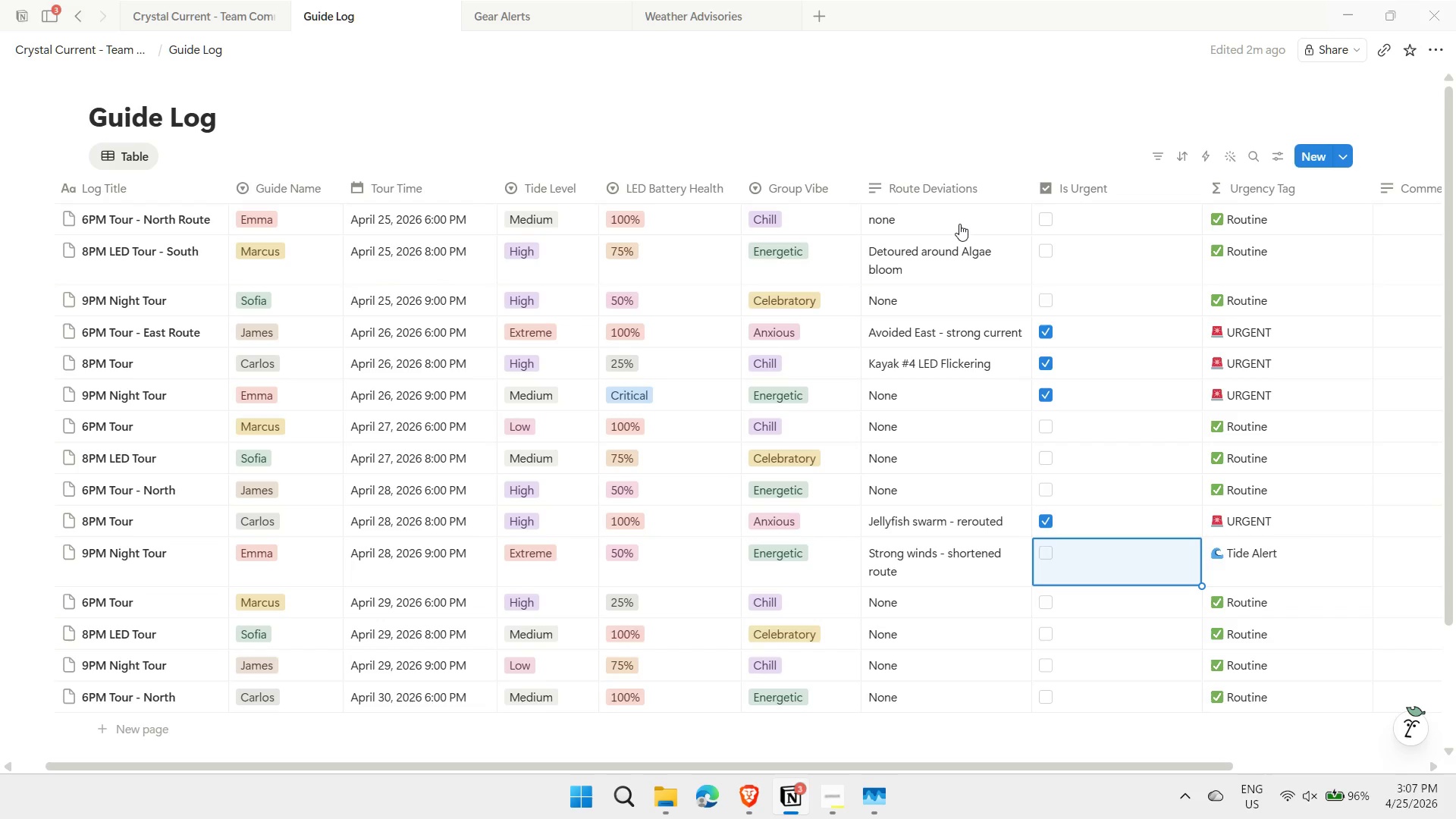 
key(Enter)
 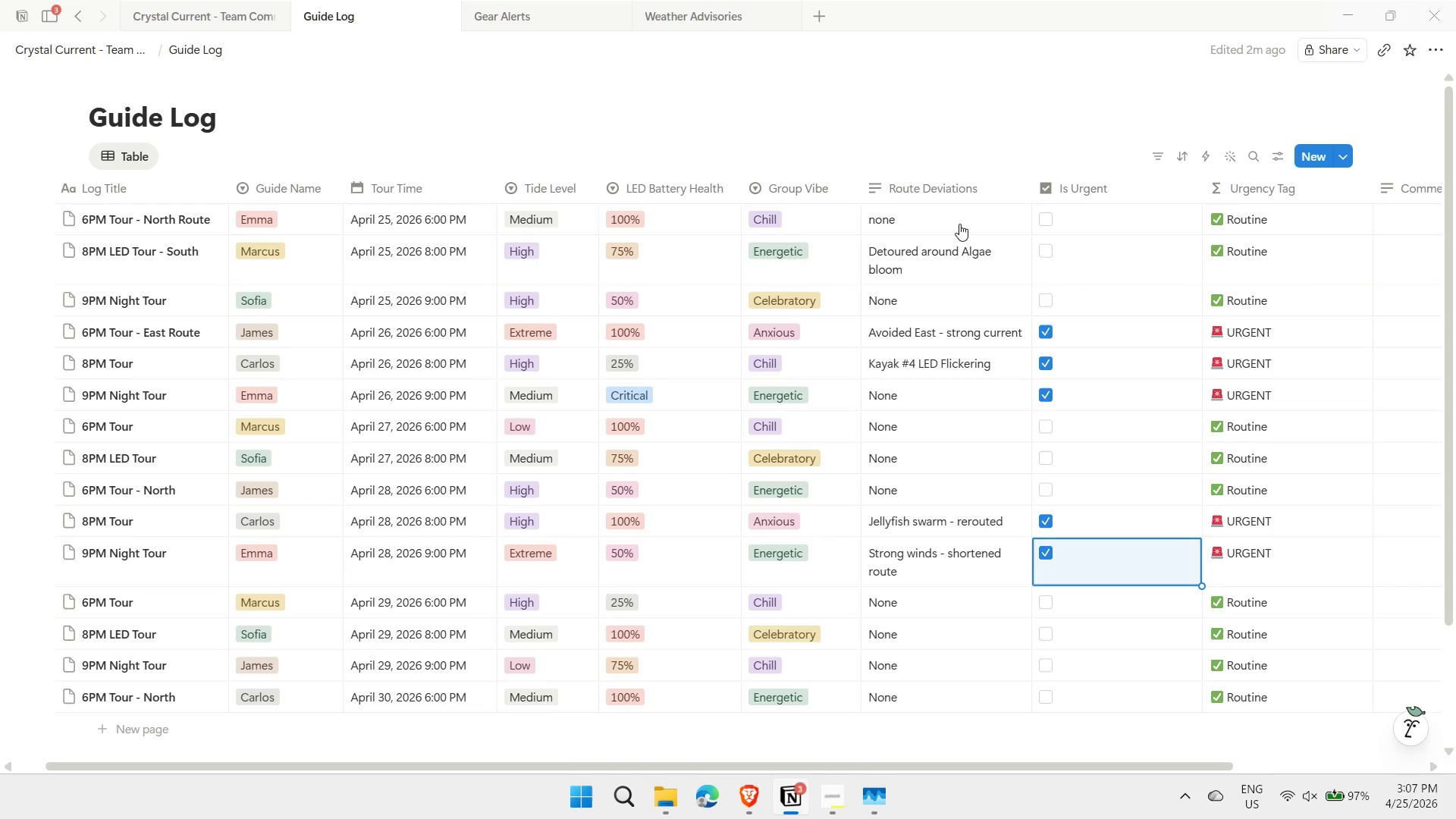 
wait(16.77)
 